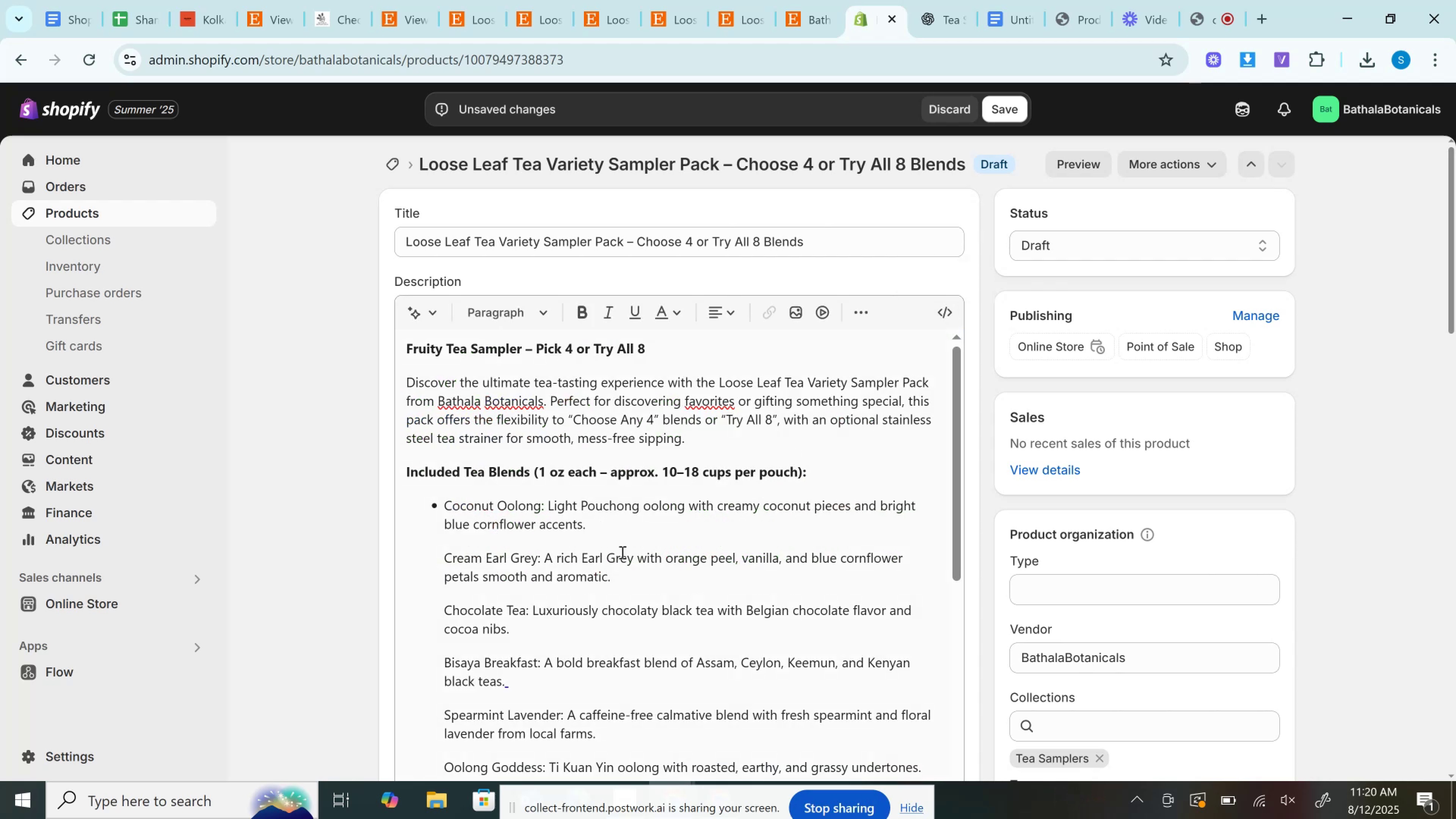 
left_click([568, 585])
 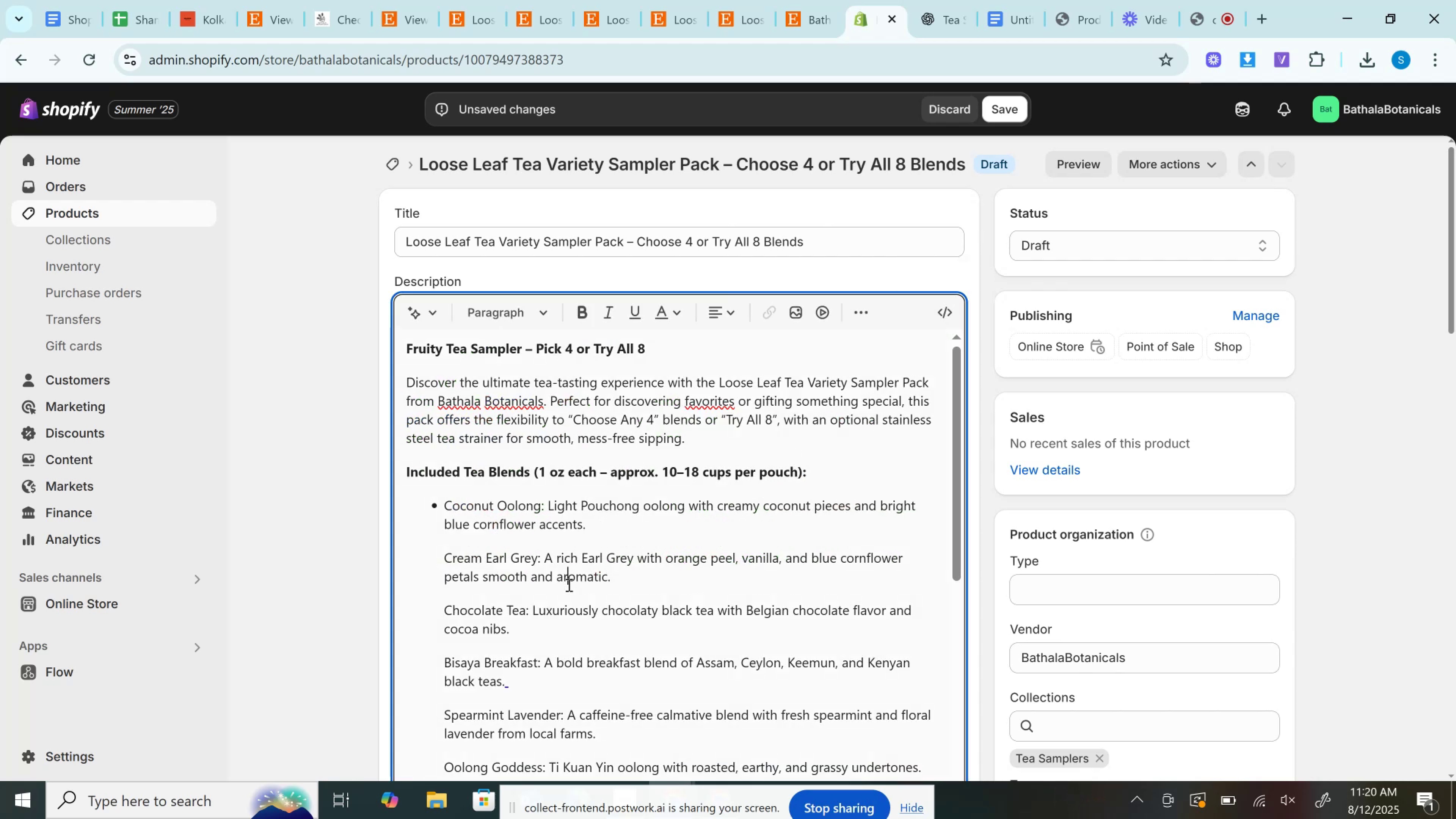 
key(Control+Z)
 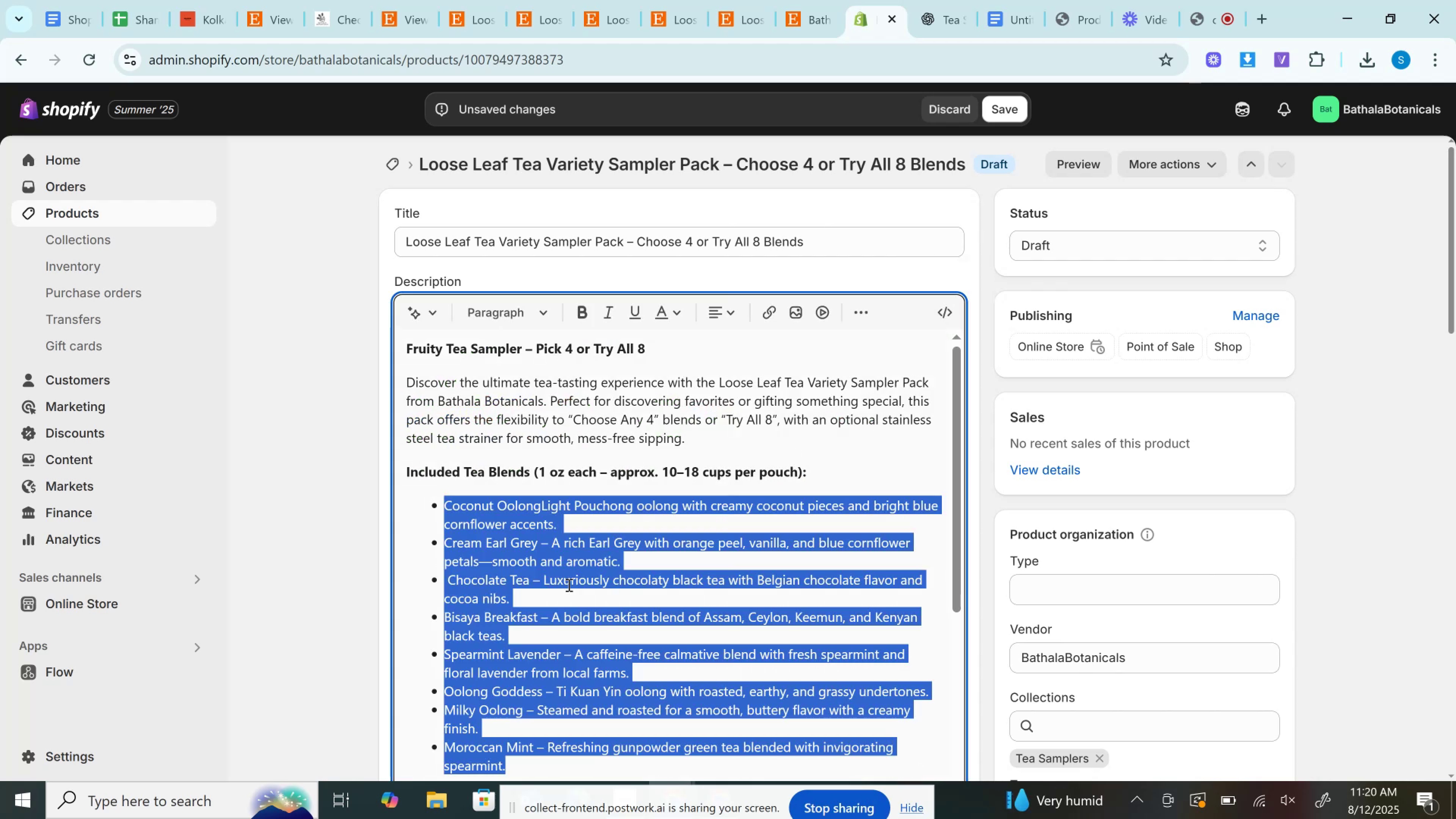 
left_click([624, 565])
 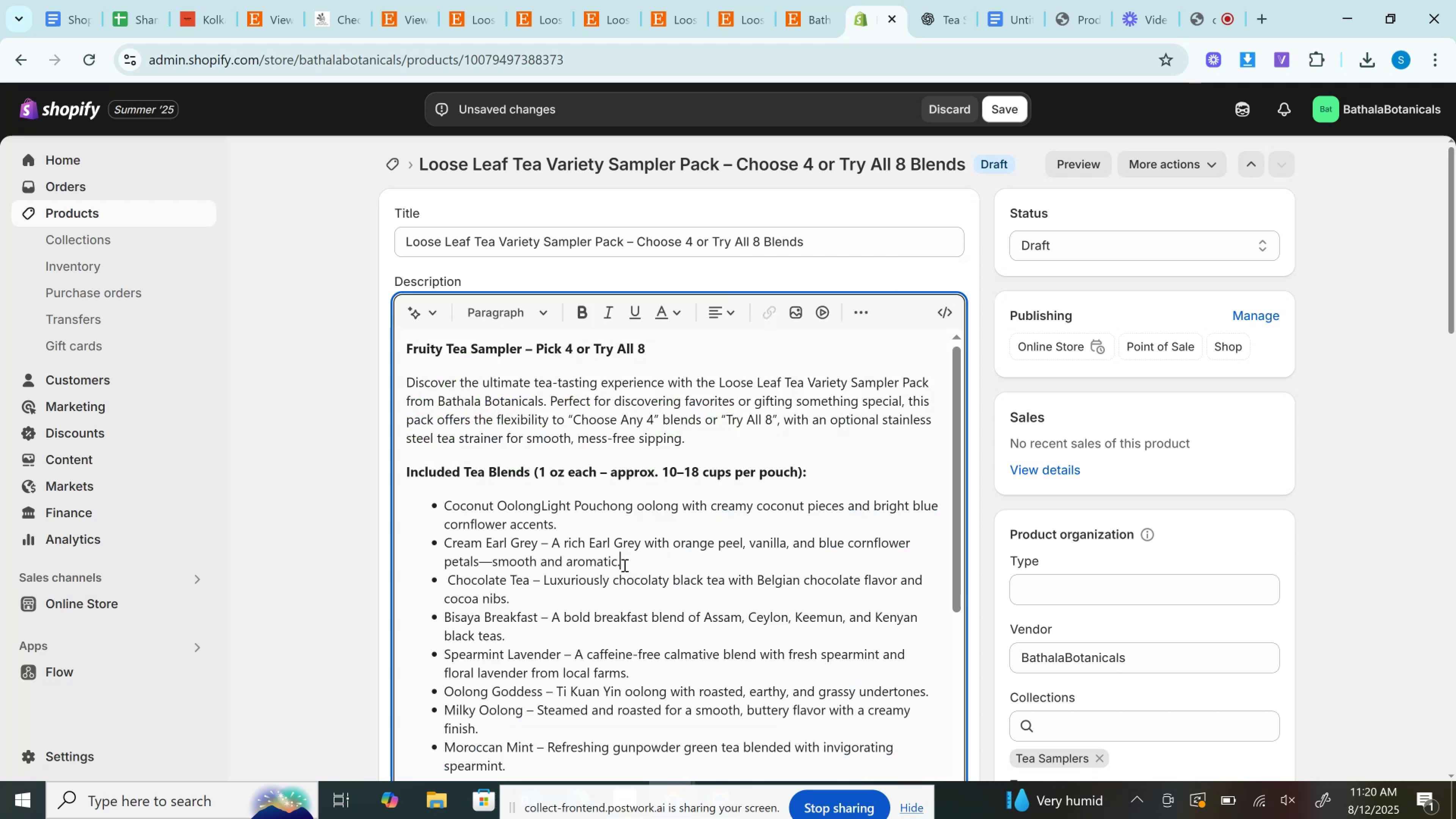 
key(Control+Z)
 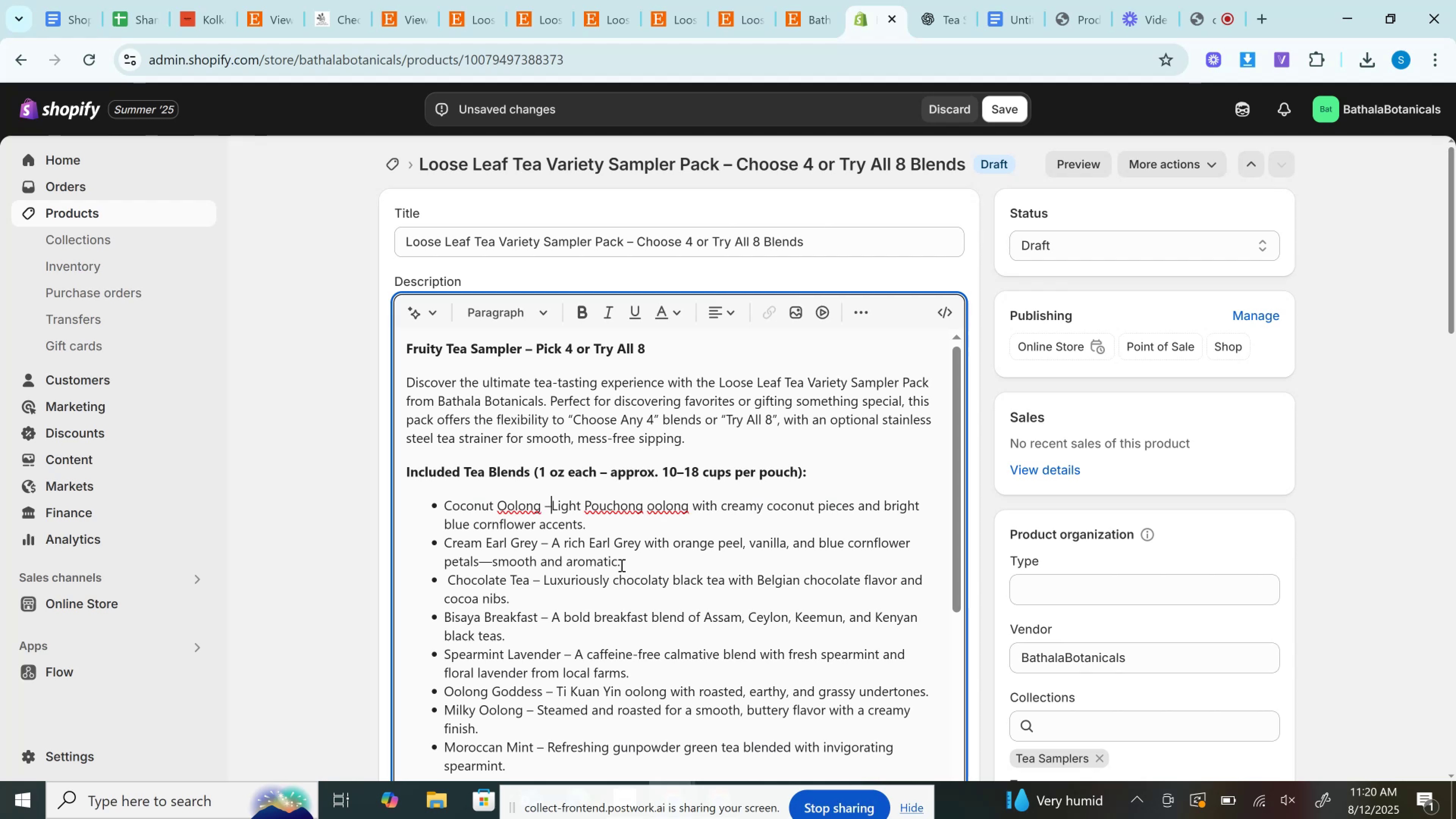 
scroll: coordinate [621, 565], scroll_direction: down, amount: 2.0
 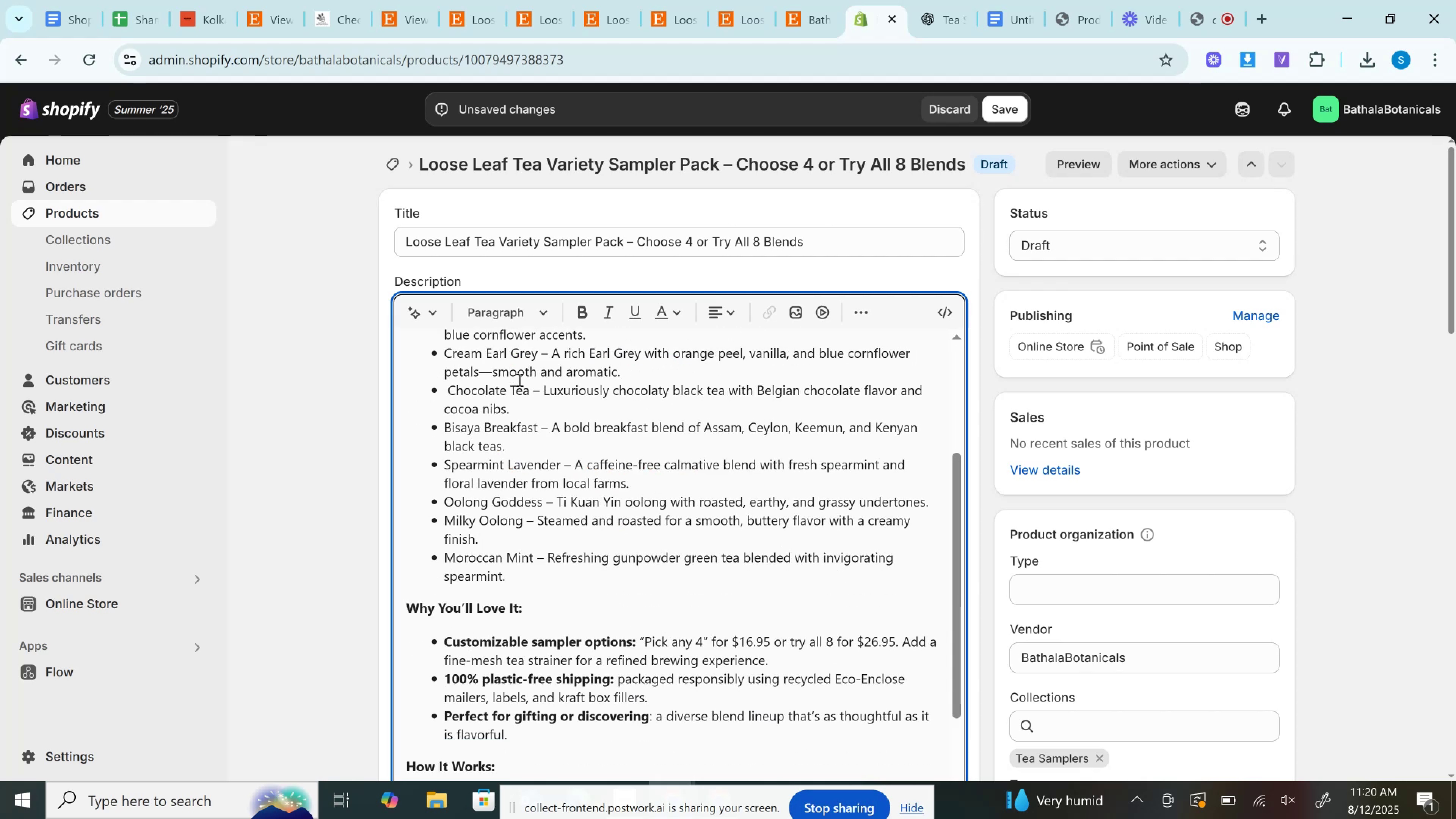 
scroll: coordinate [561, 424], scroll_direction: up, amount: 1.0
 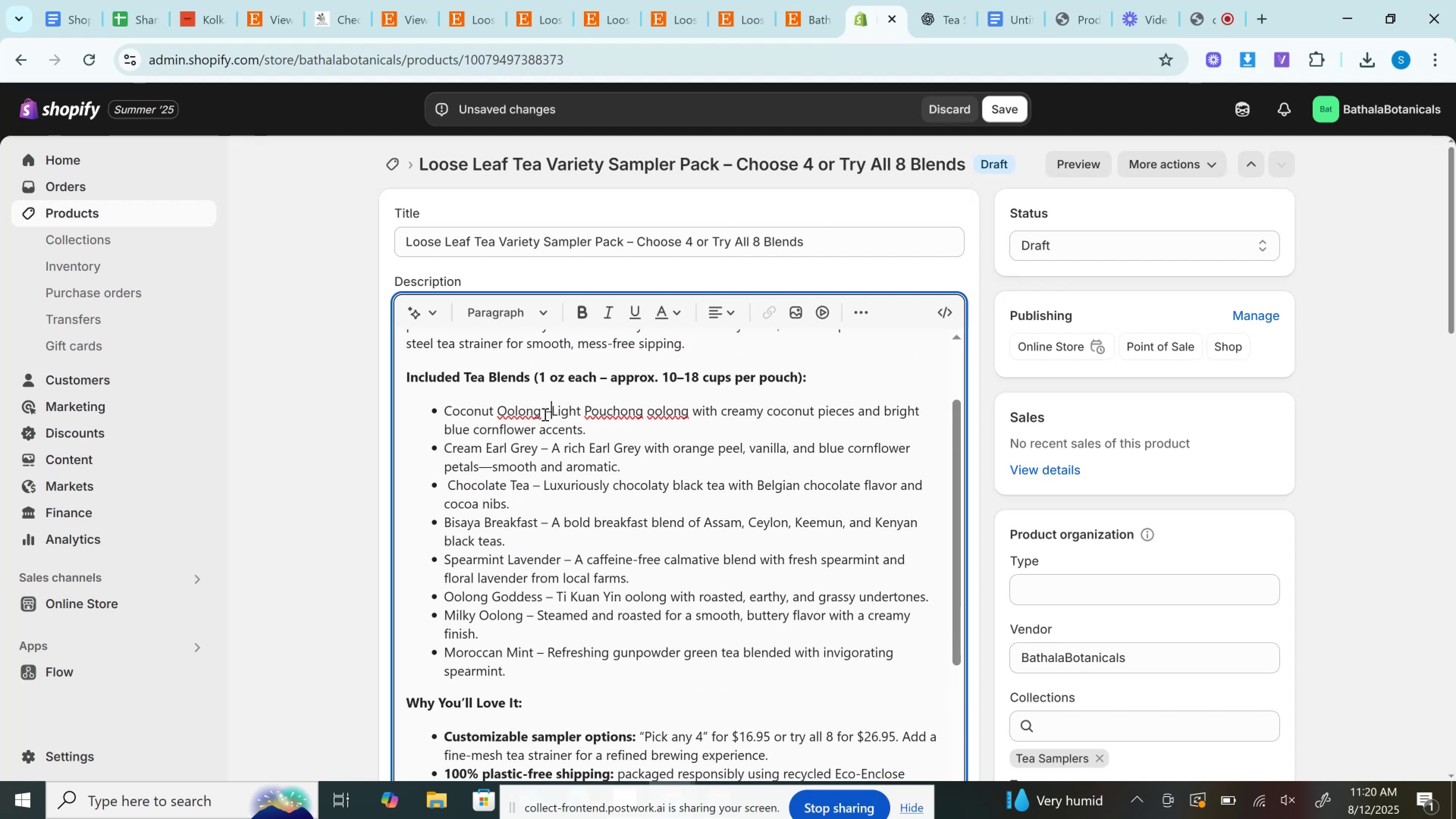 
double_click([544, 414])
 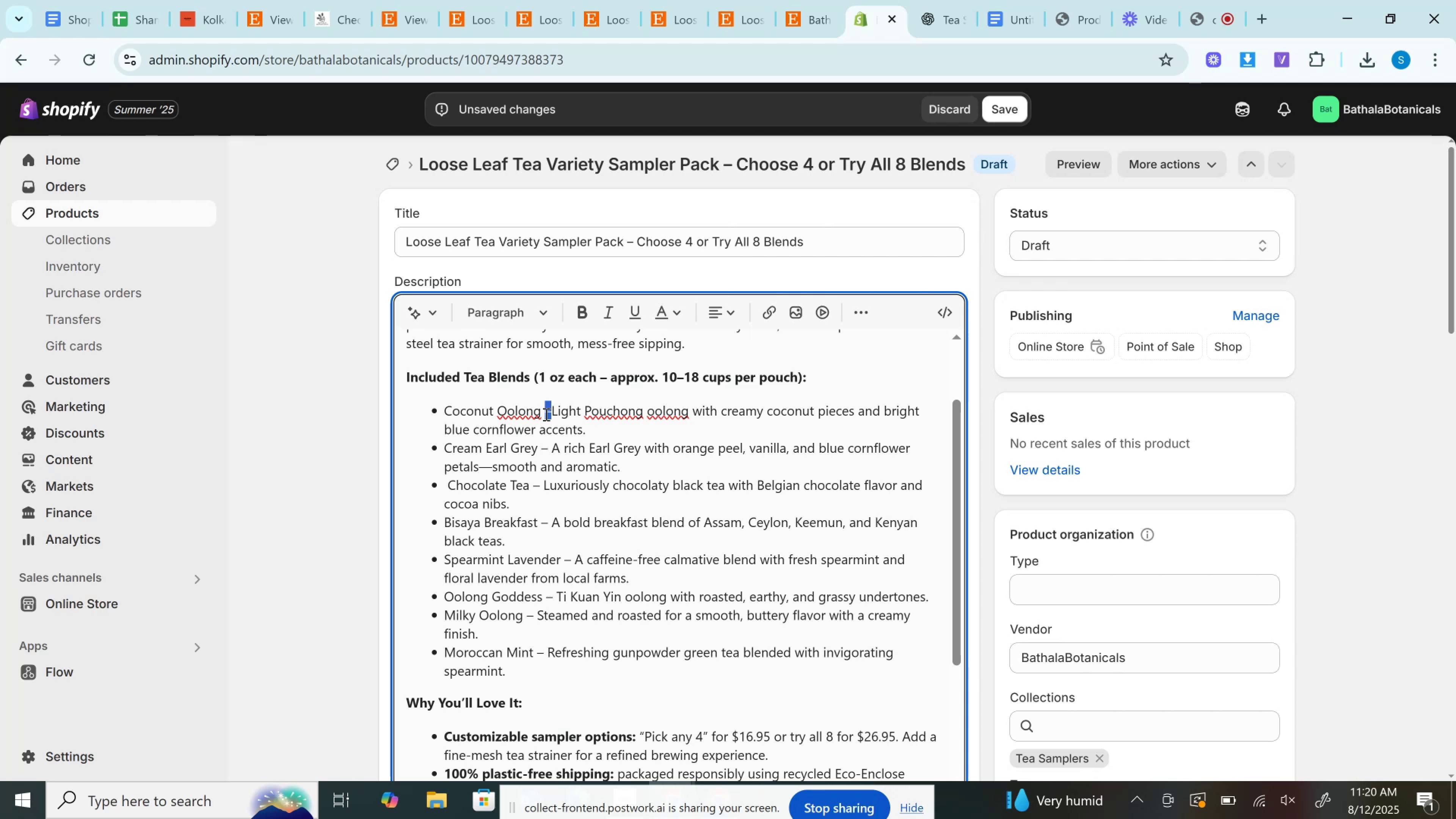 
wait(36.84)
 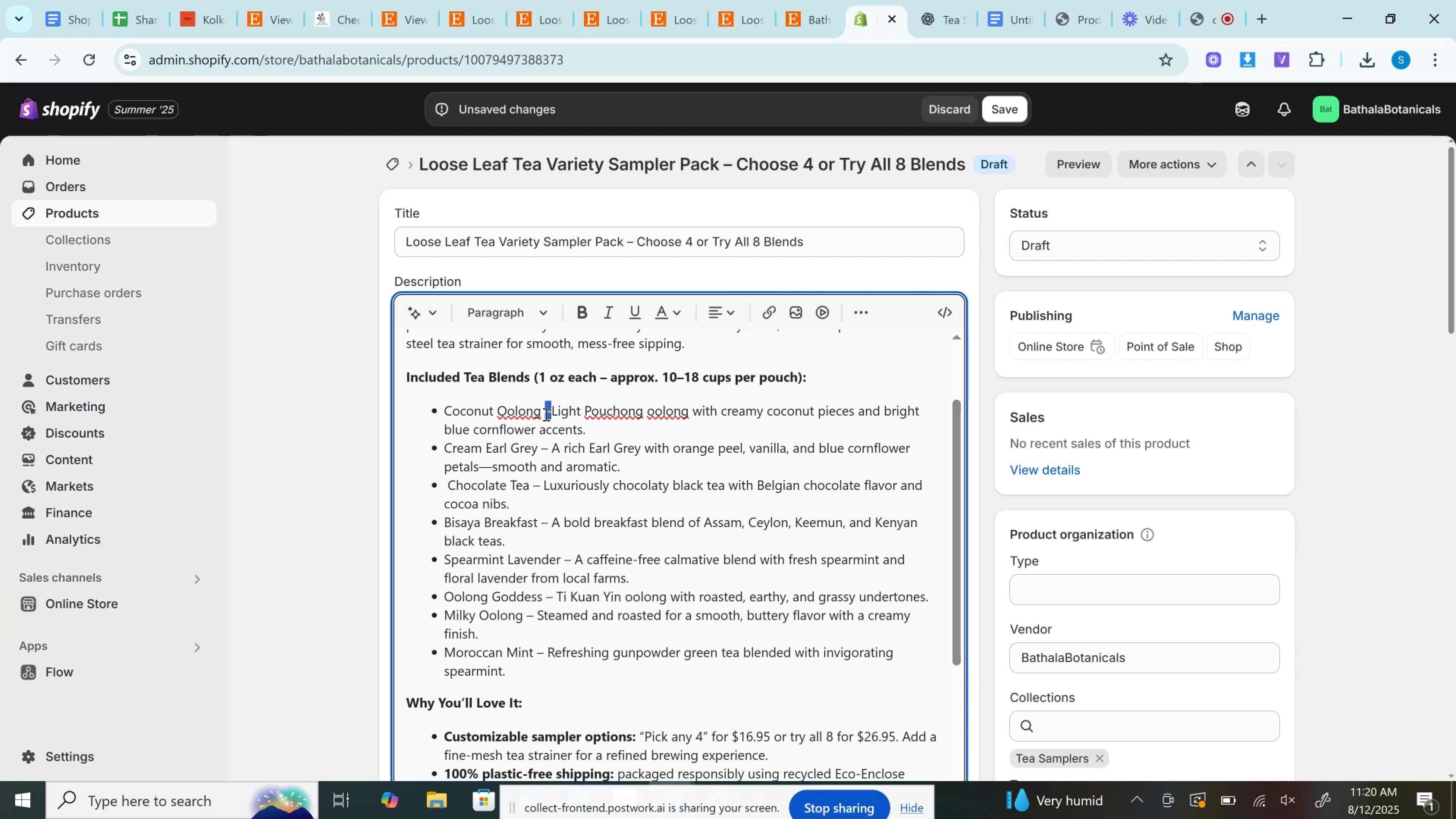 
key(Backspace)
 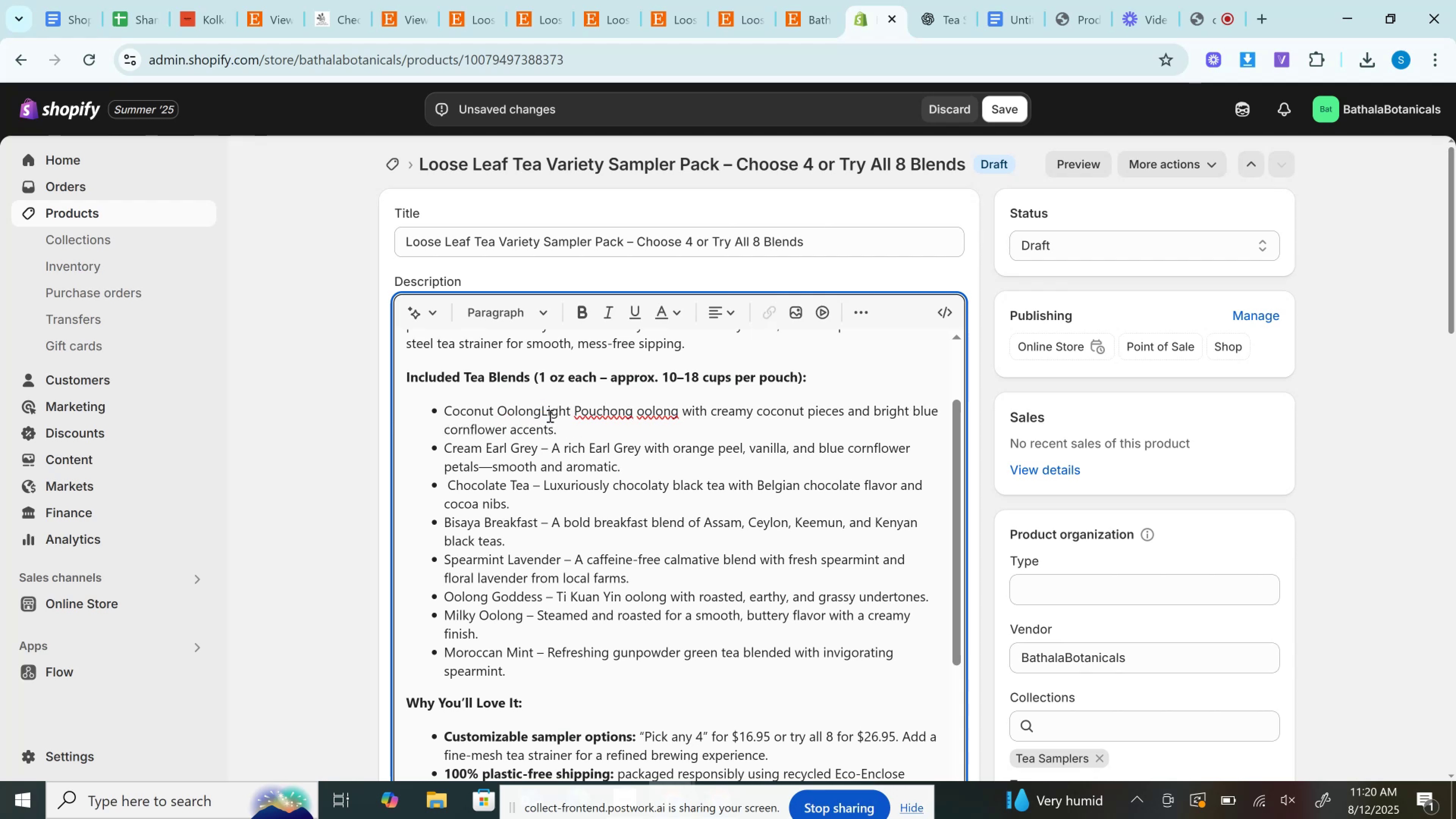 
key(Shift+Semicolon)
 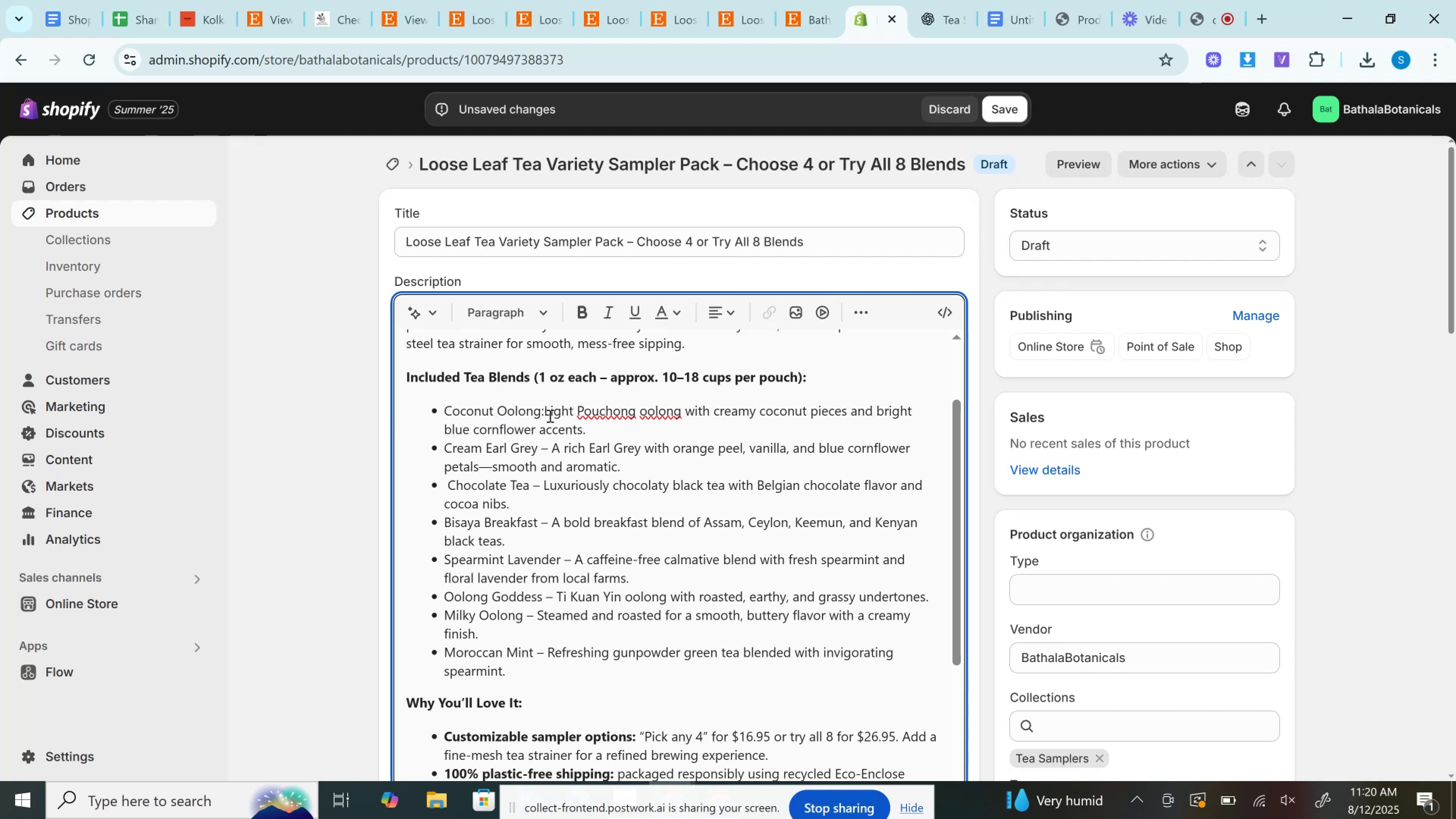 
key(Space)
 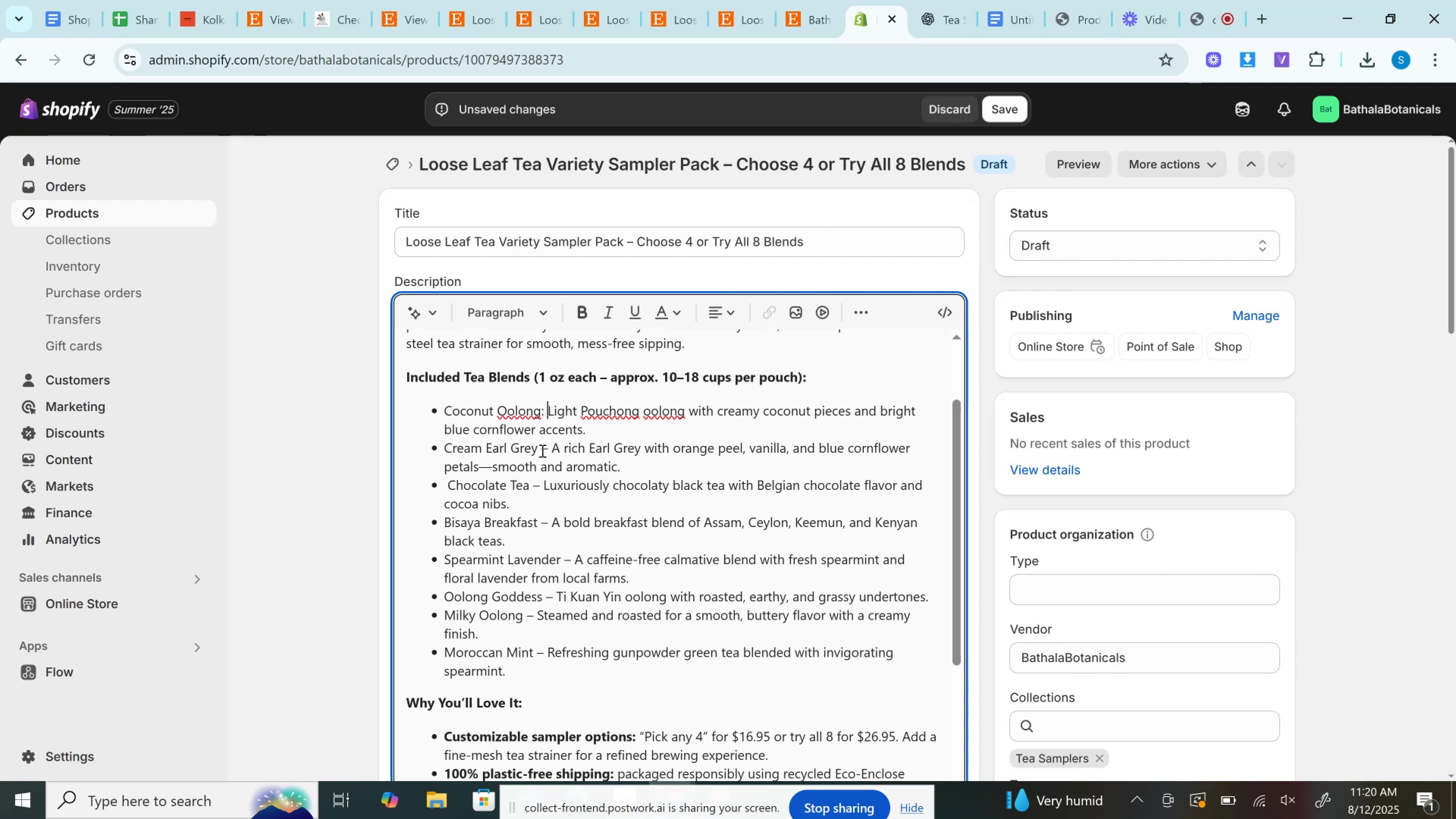 
double_click([543, 452])
 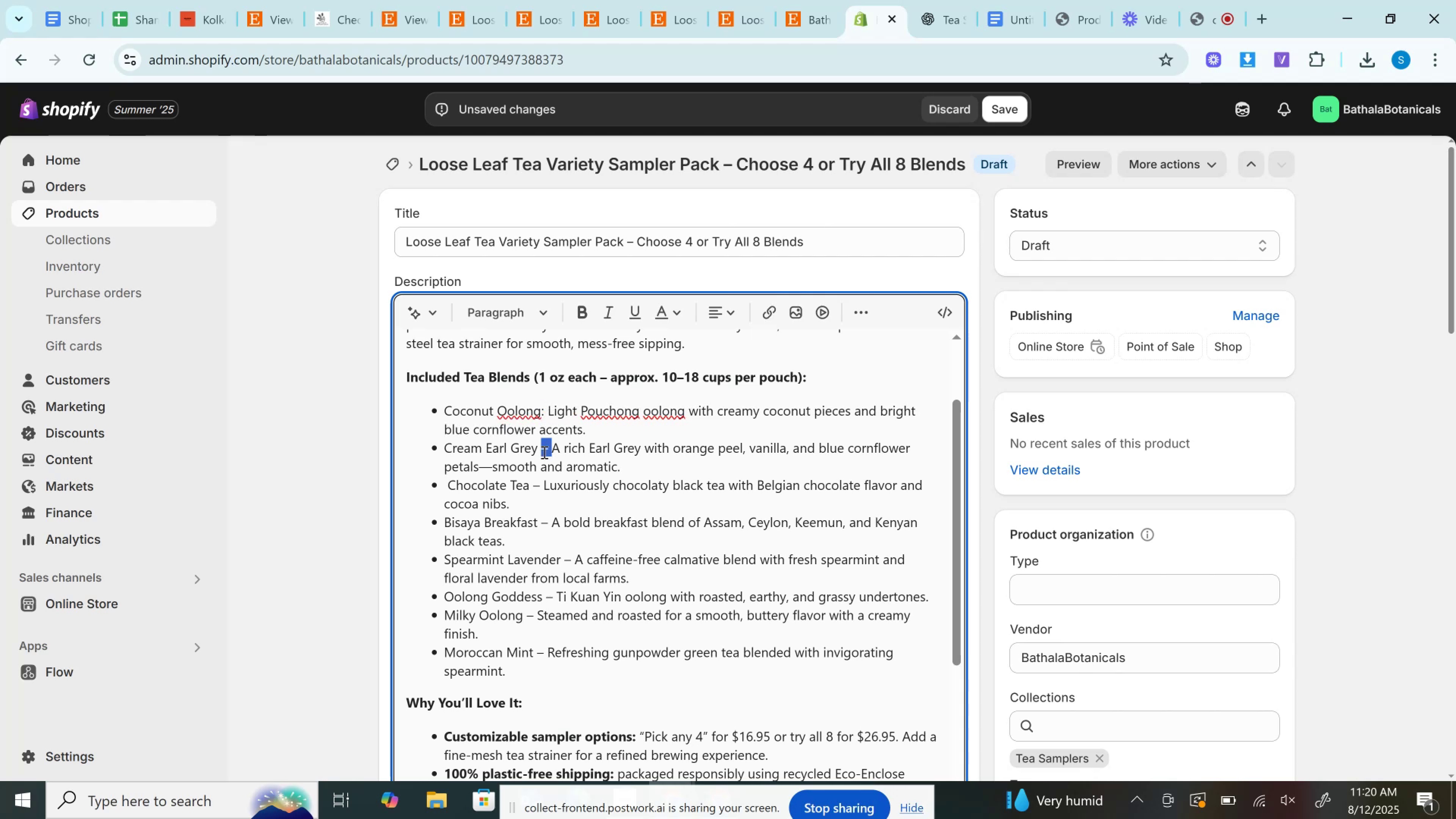 
key(Backspace)
 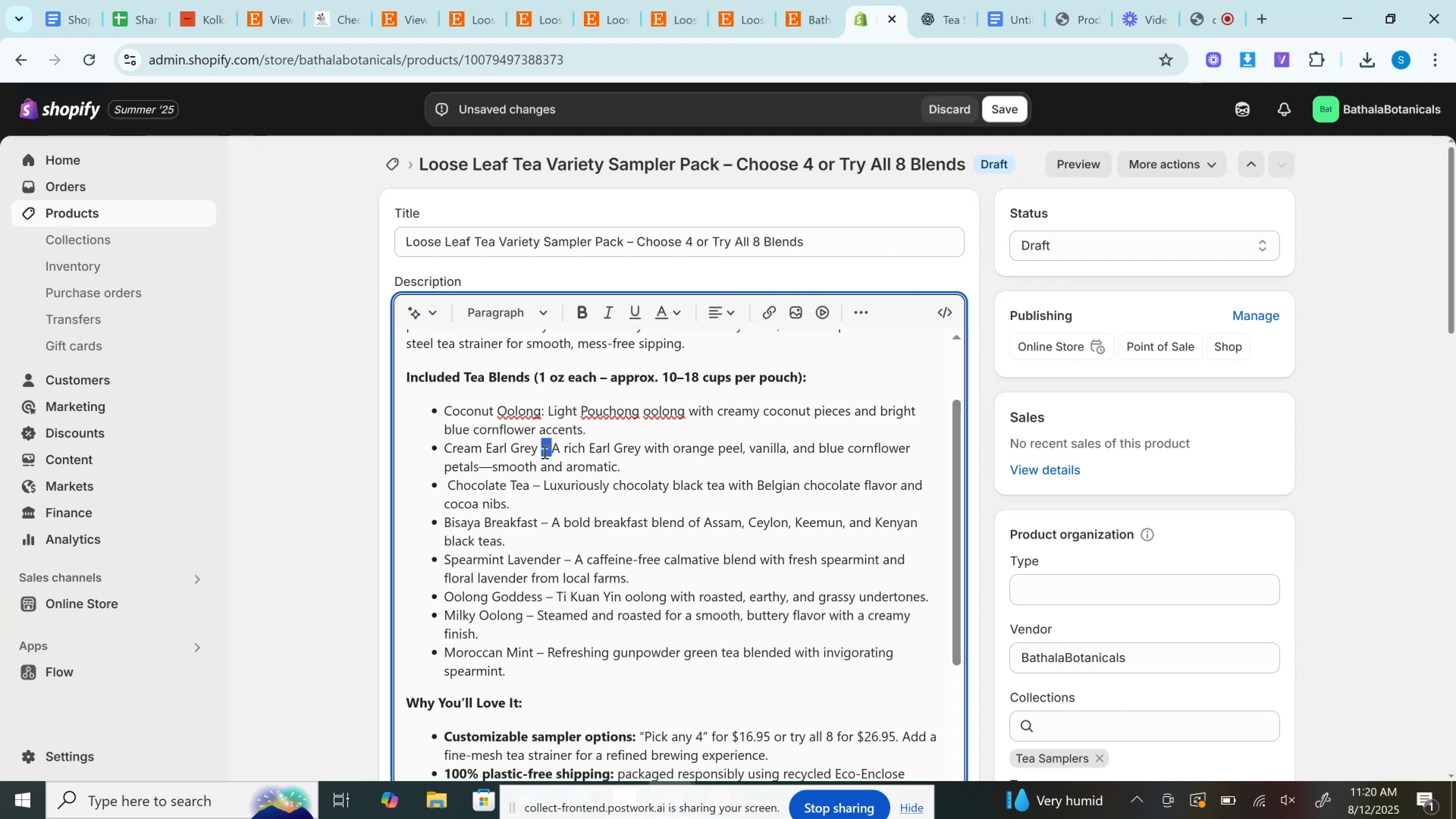 
key(Backspace)
 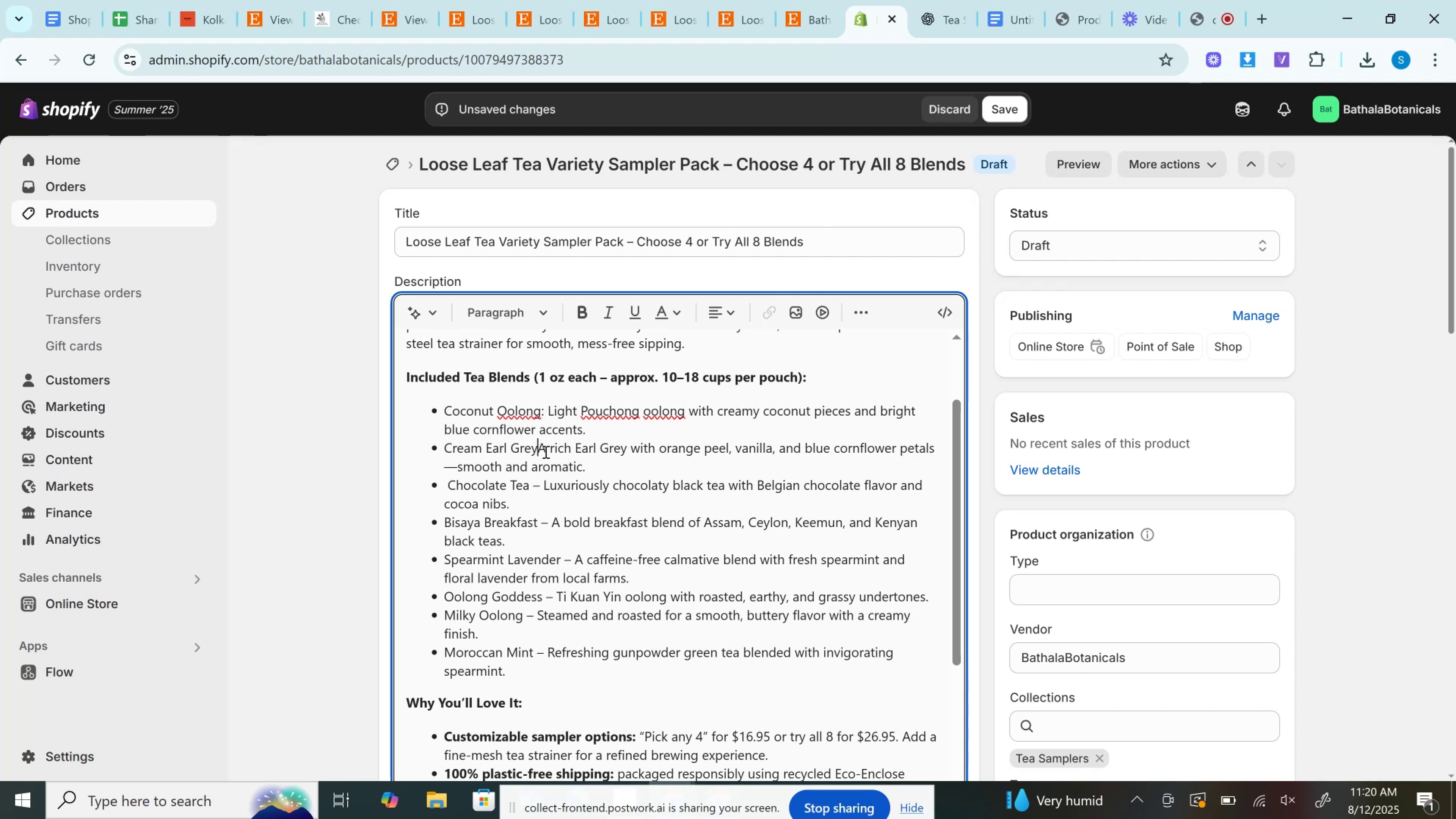 
key(Shift+Semicolon)
 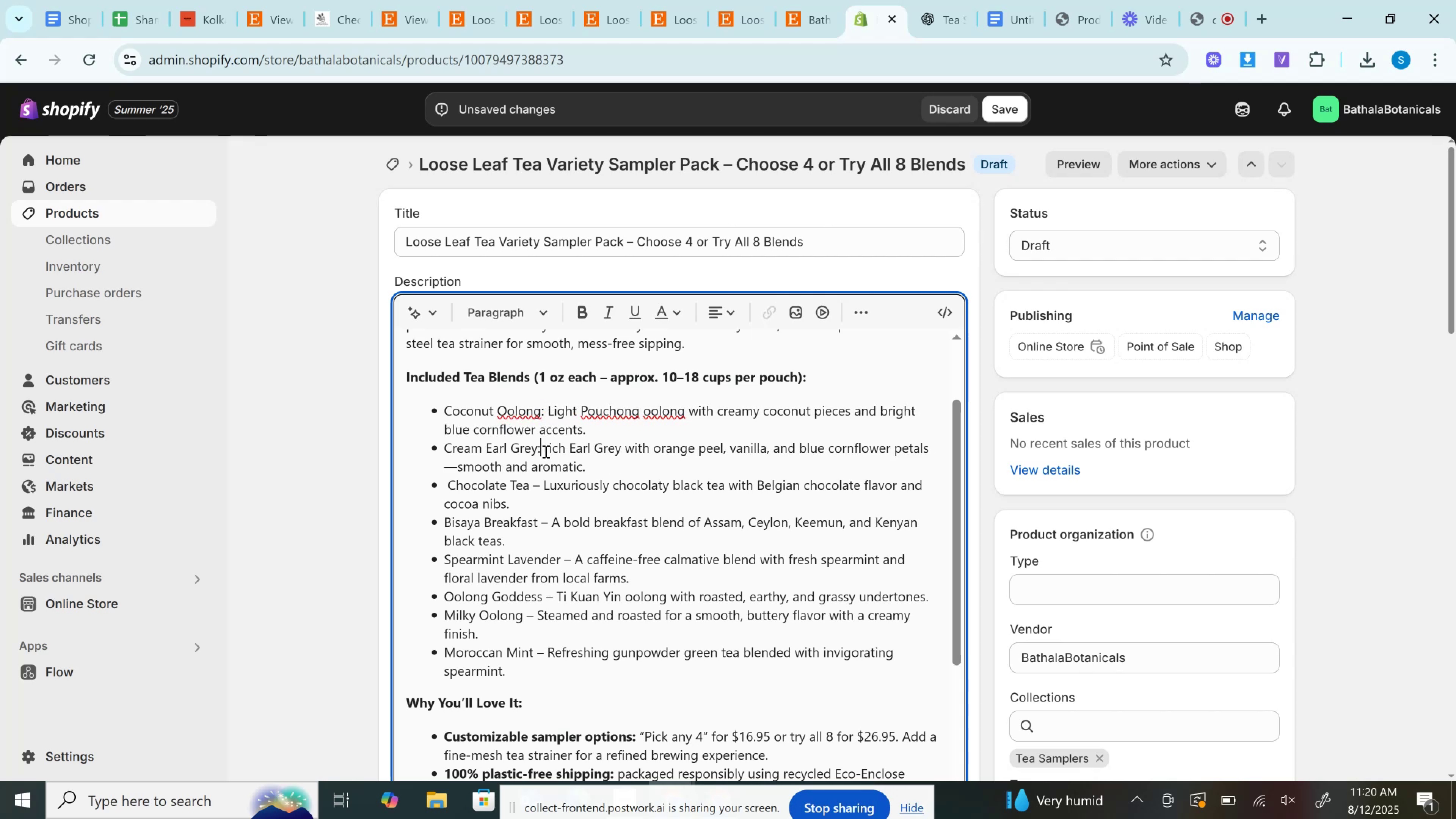 
key(Shift+Space)
 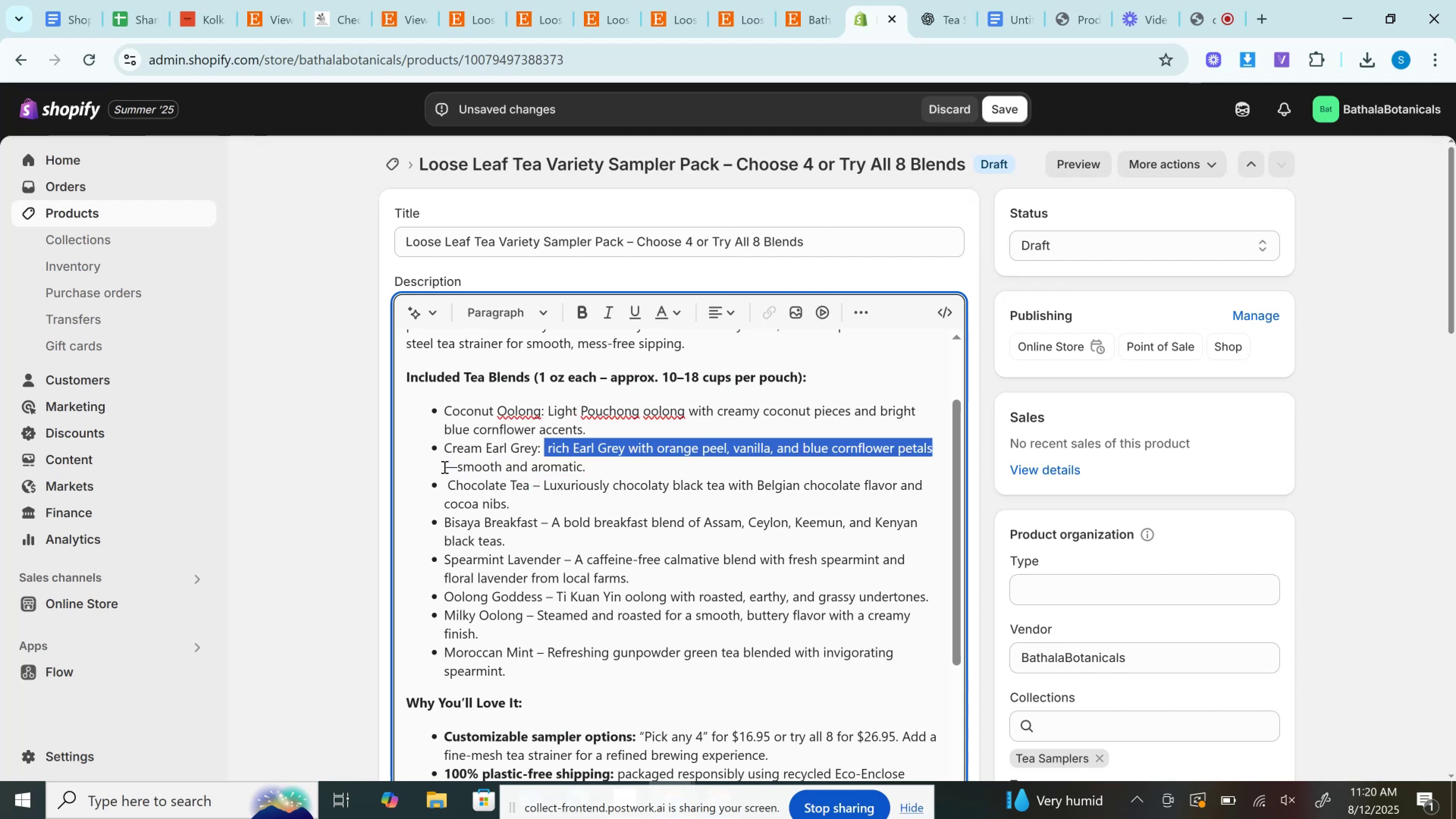 
double_click([457, 470])
 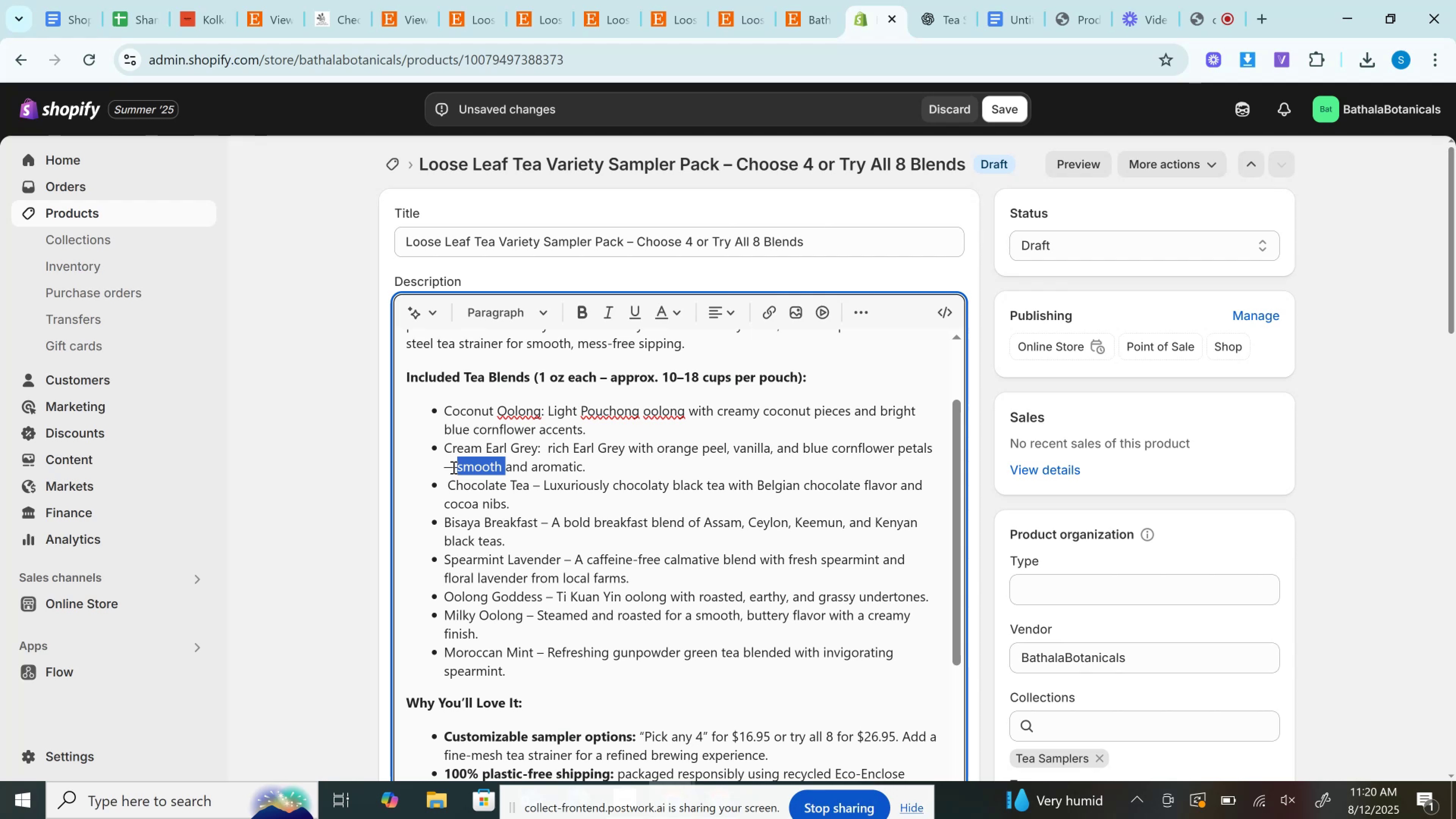 
double_click([453, 467])
 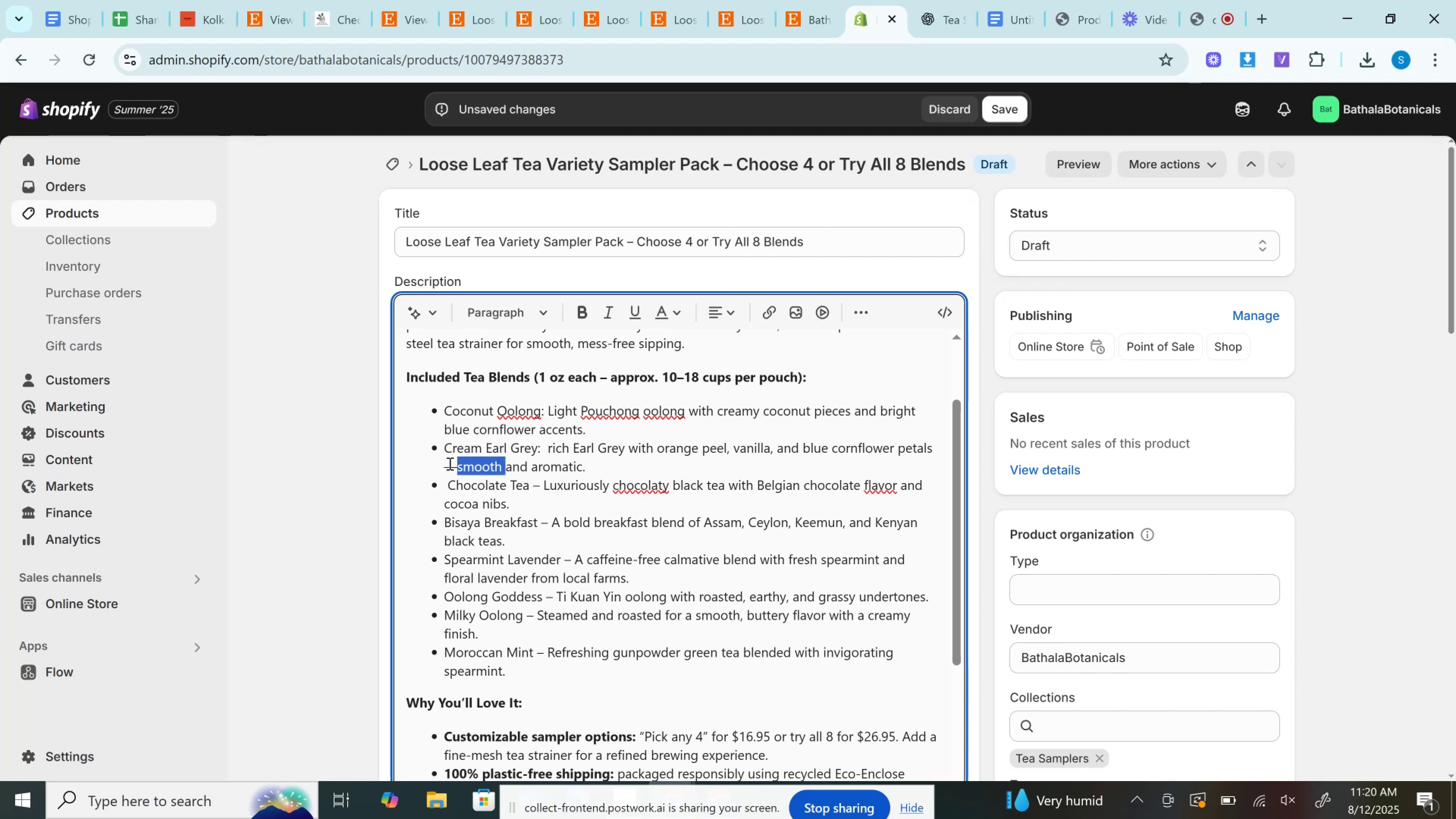 
double_click([447, 466])
 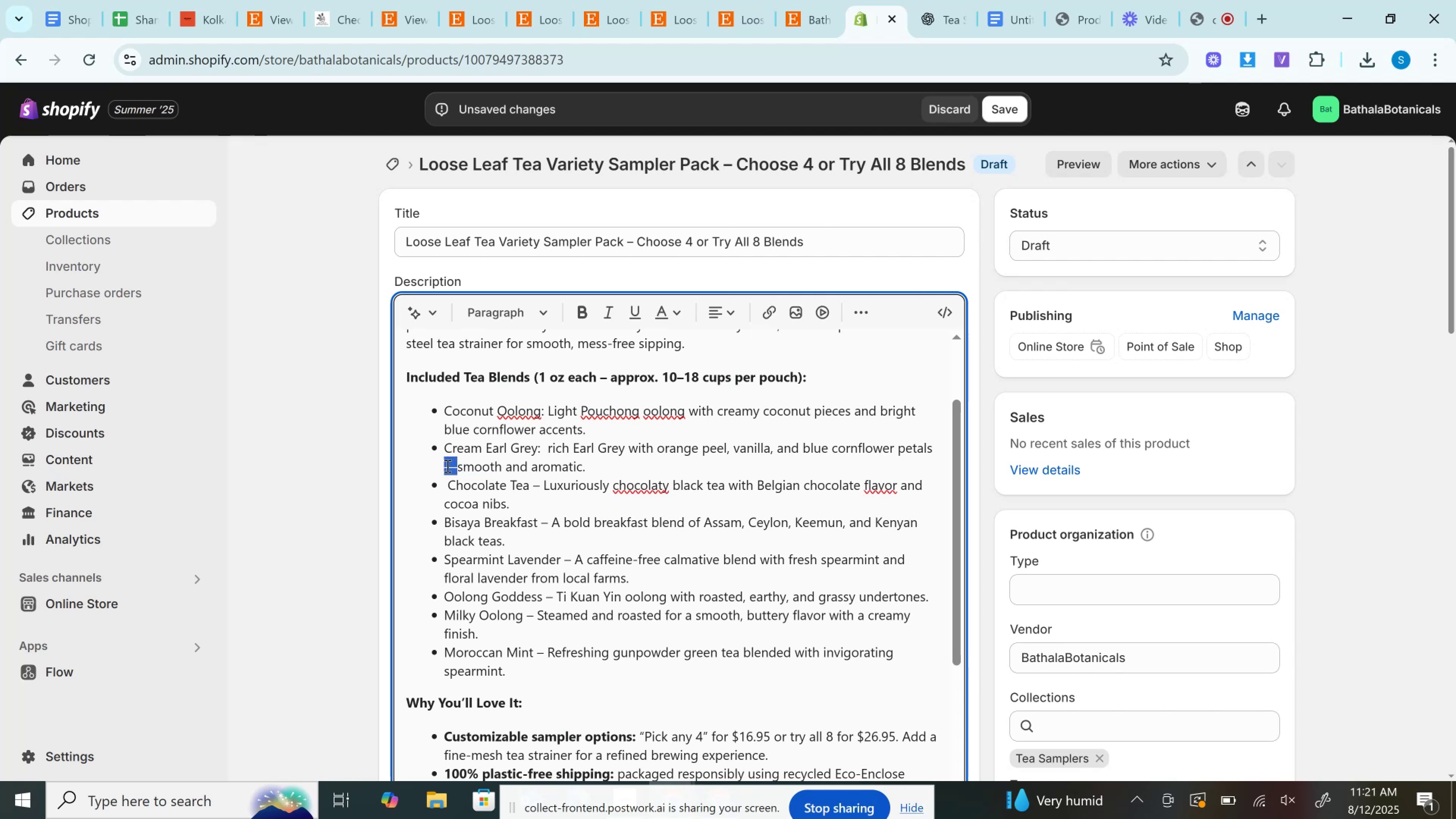 
double_click([447, 466])
 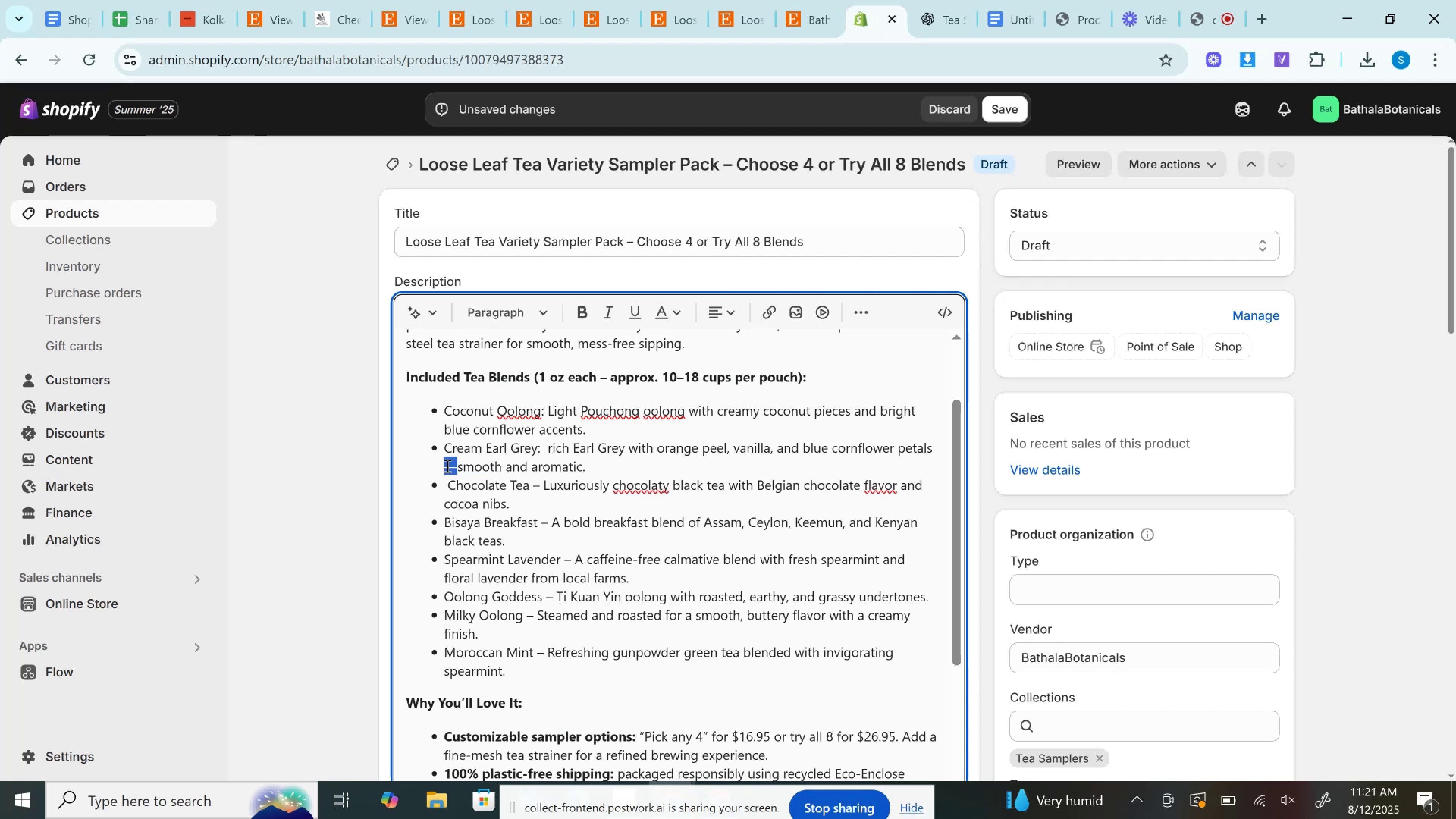 
triple_click([447, 466])
 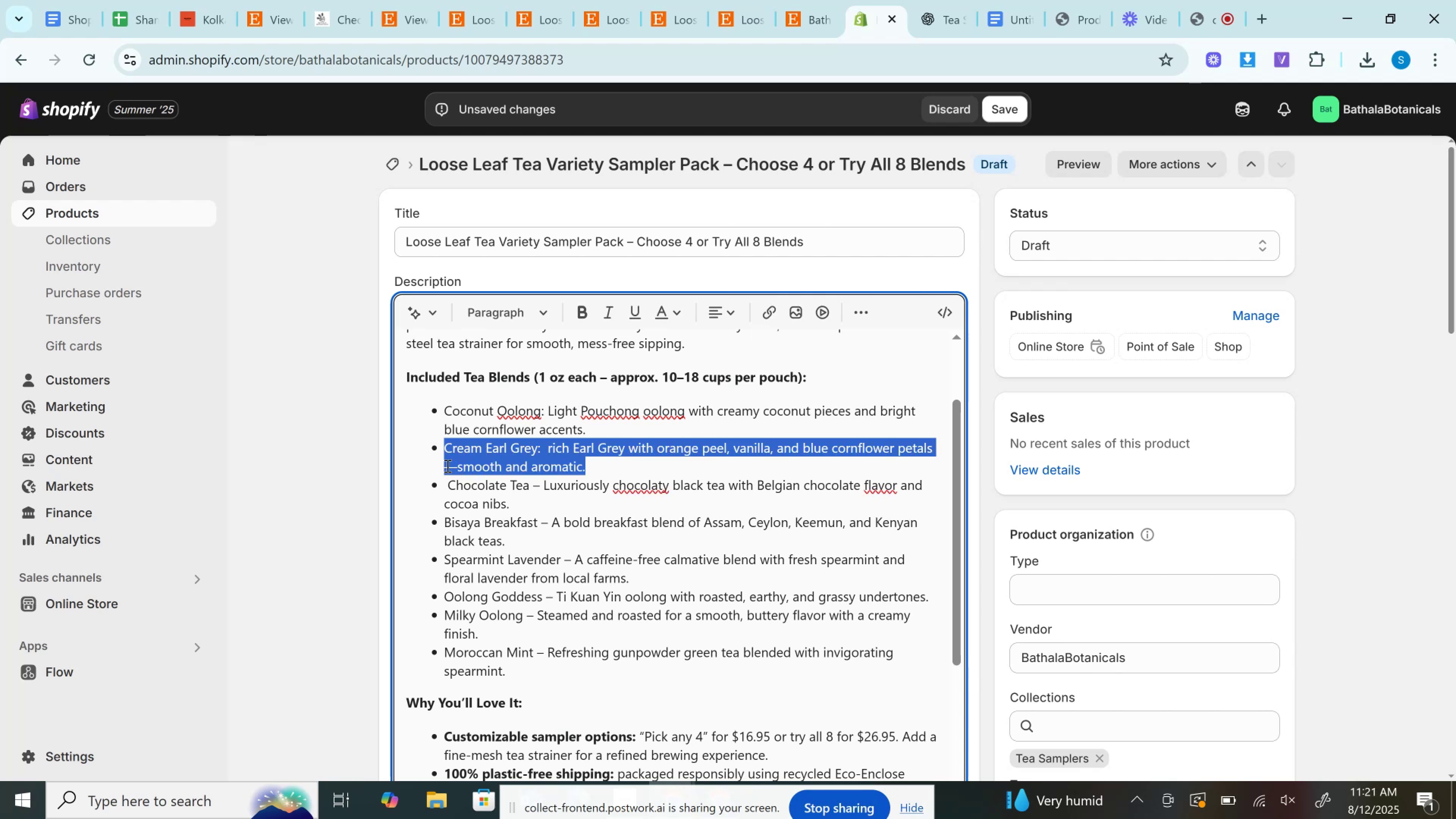 
key(Backspace)
 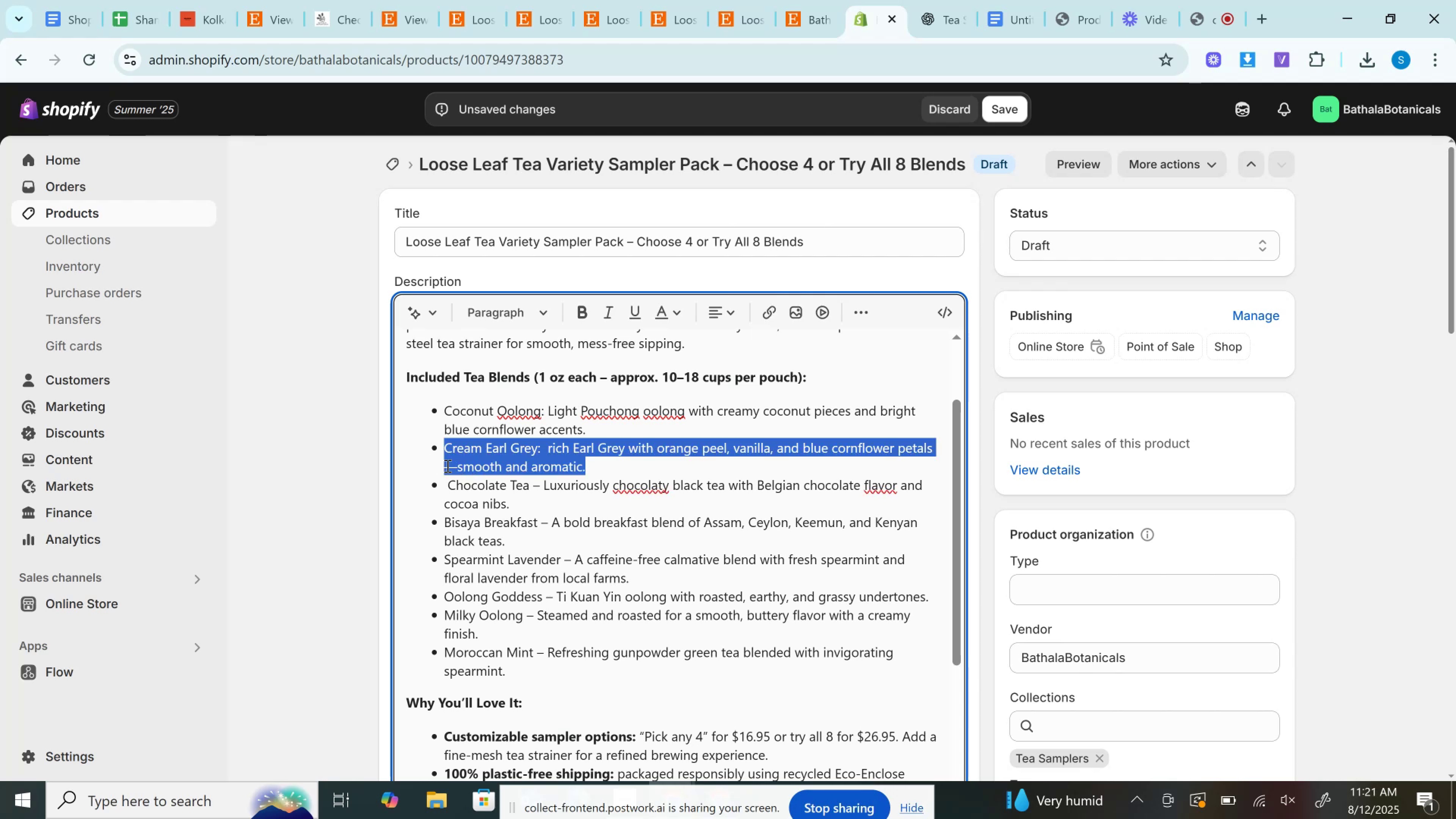 
triple_click([447, 466])
 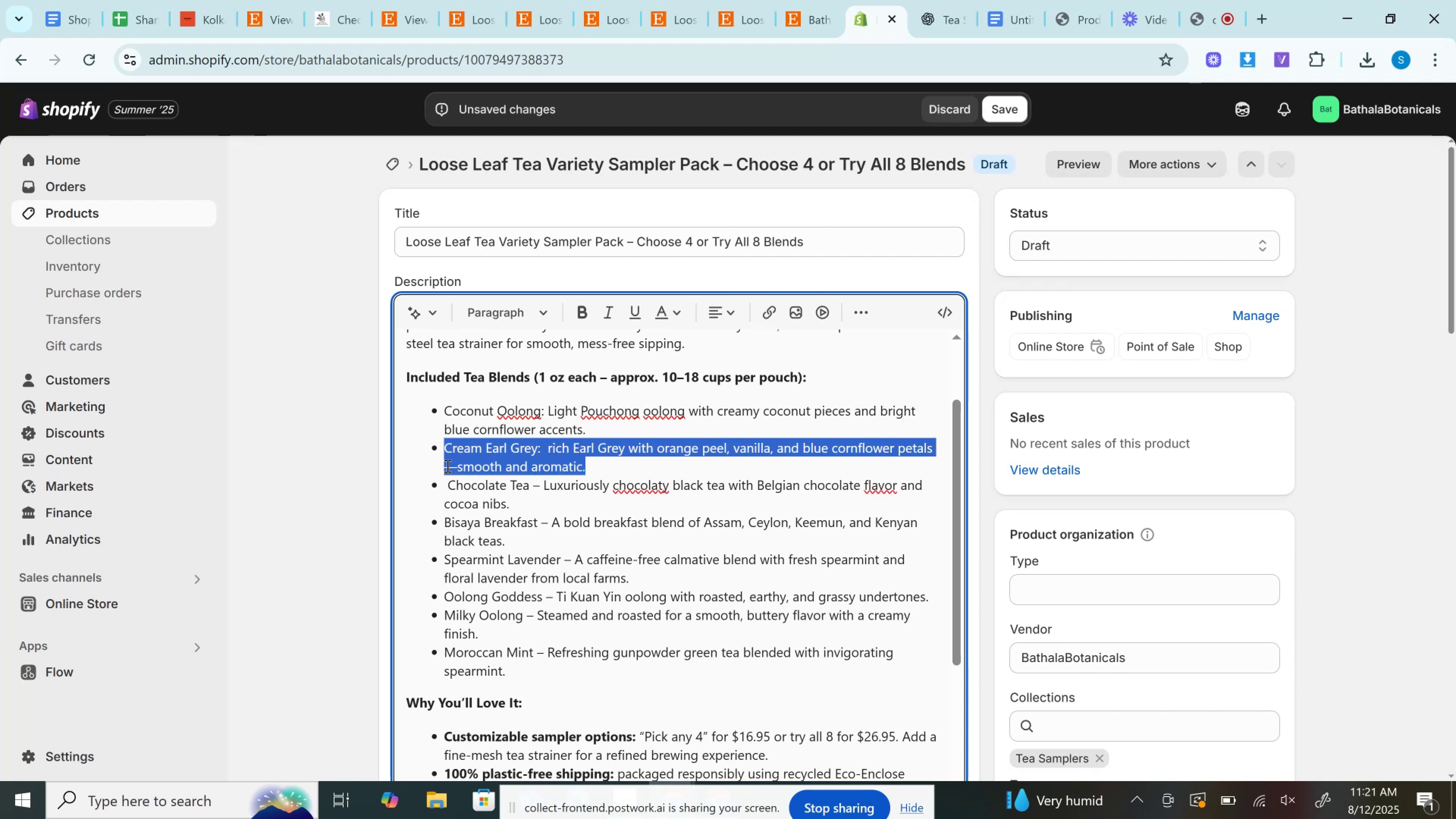 
triple_click([447, 466])
 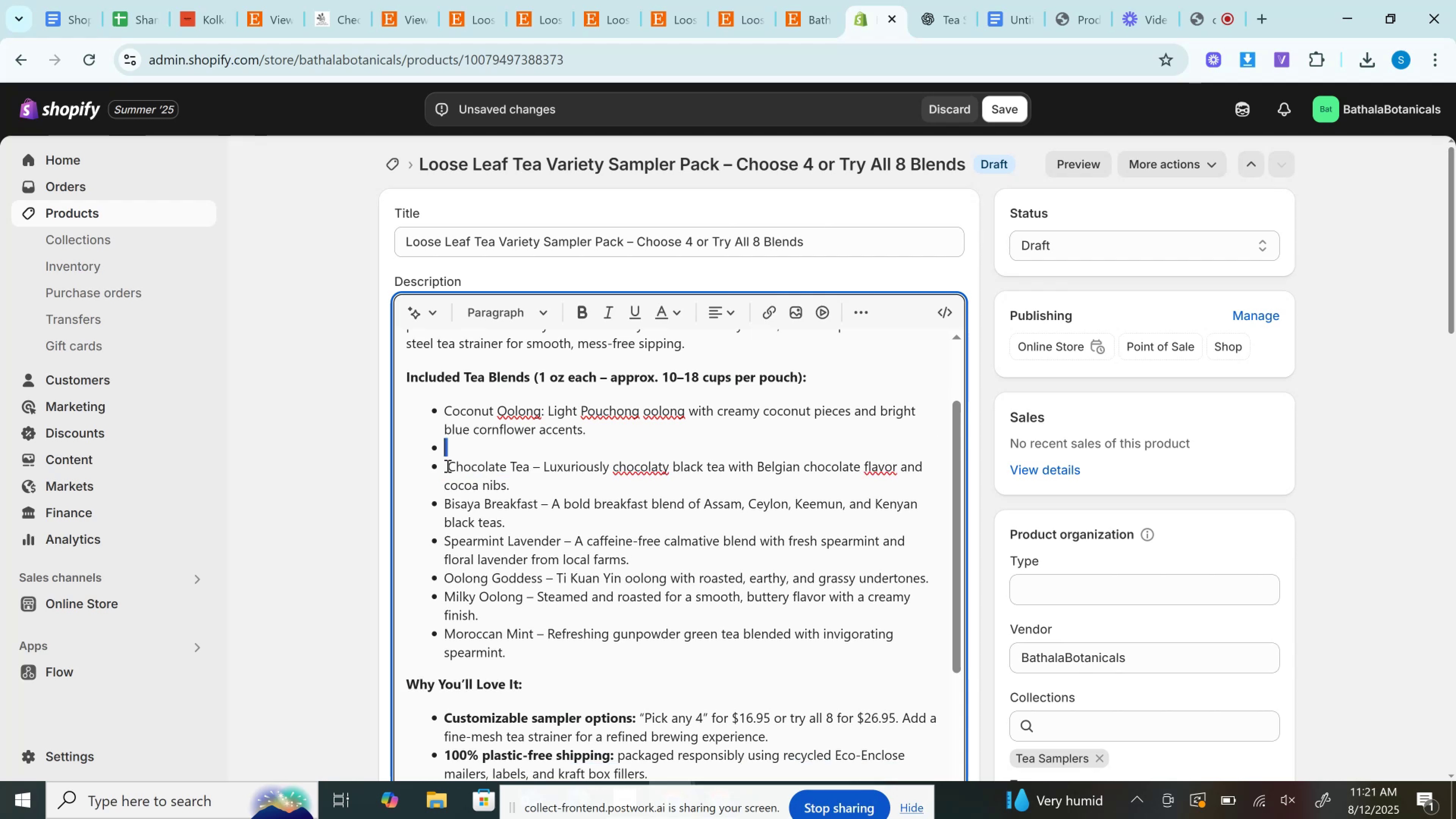 
triple_click([447, 466])
 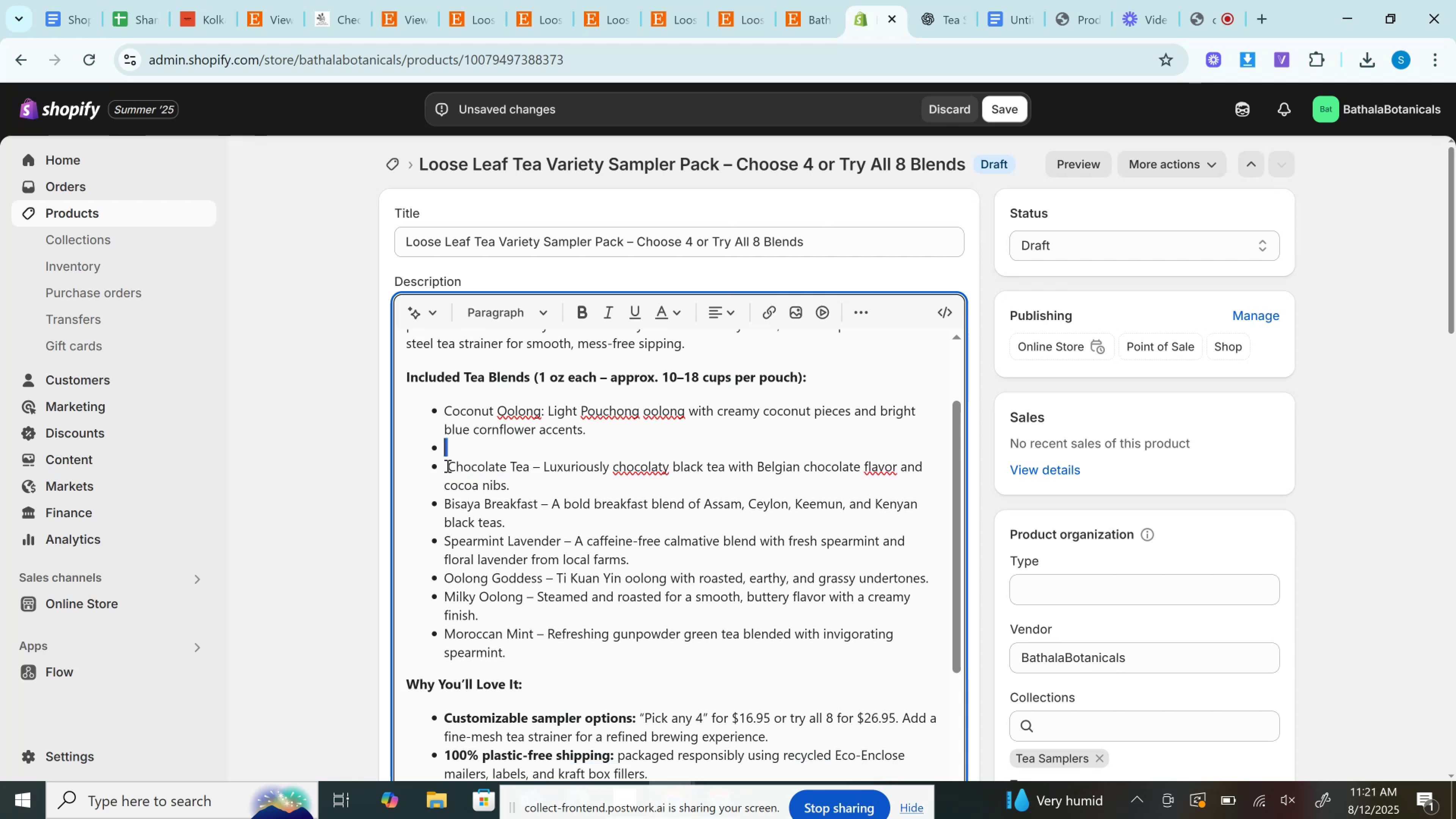 
triple_click([447, 466])
 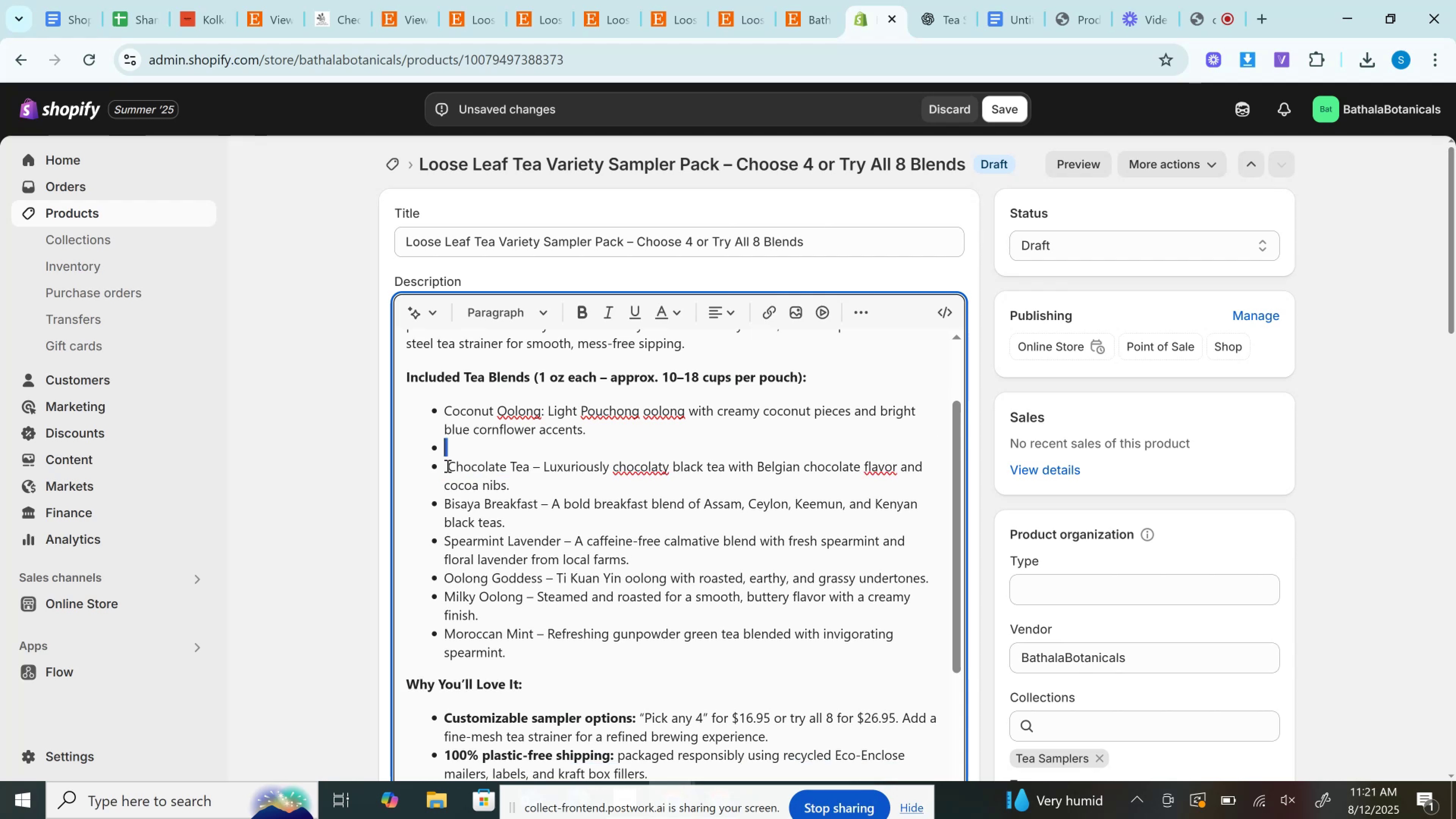 
triple_click([447, 466])
 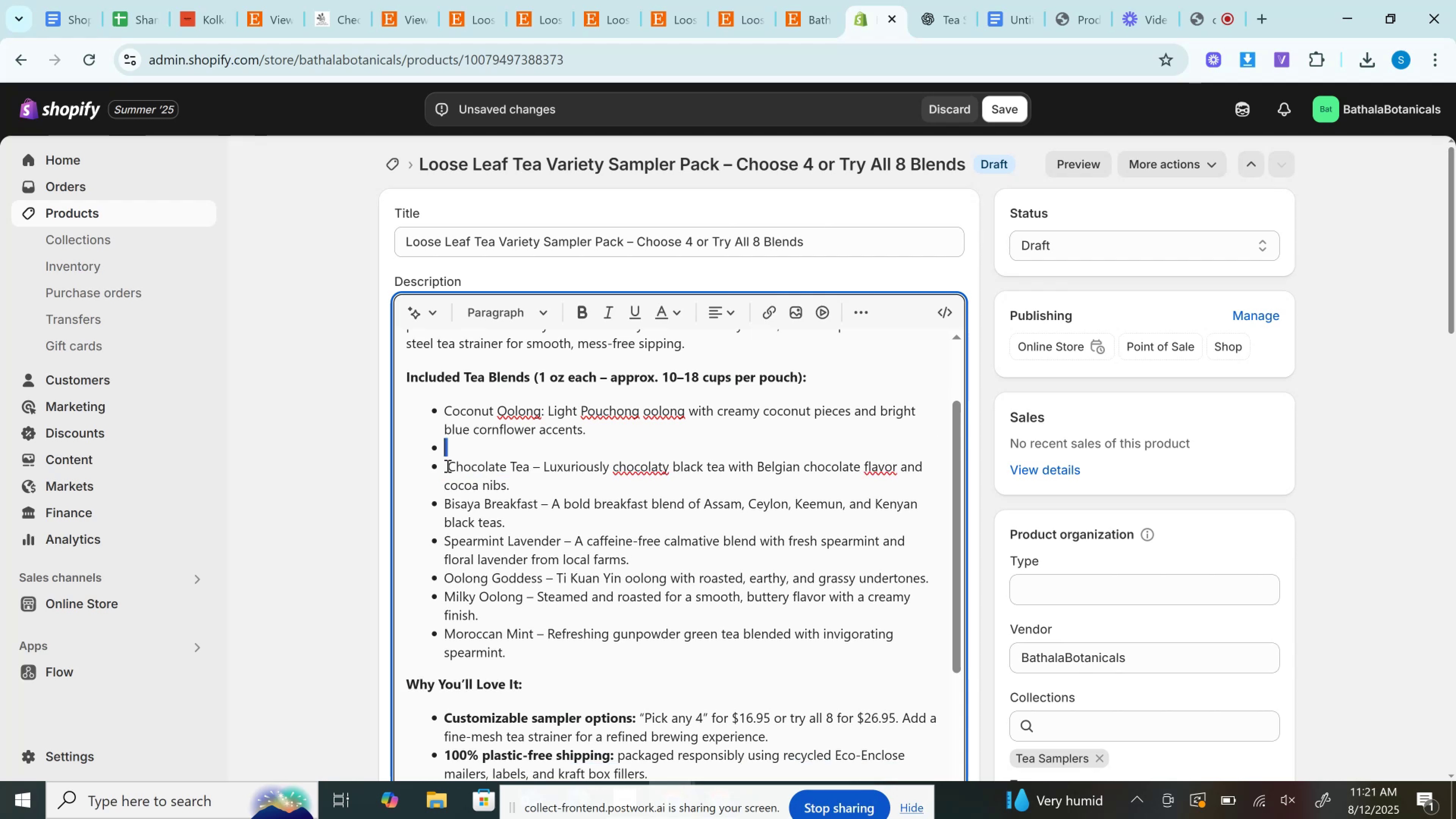 
triple_click([447, 466])
 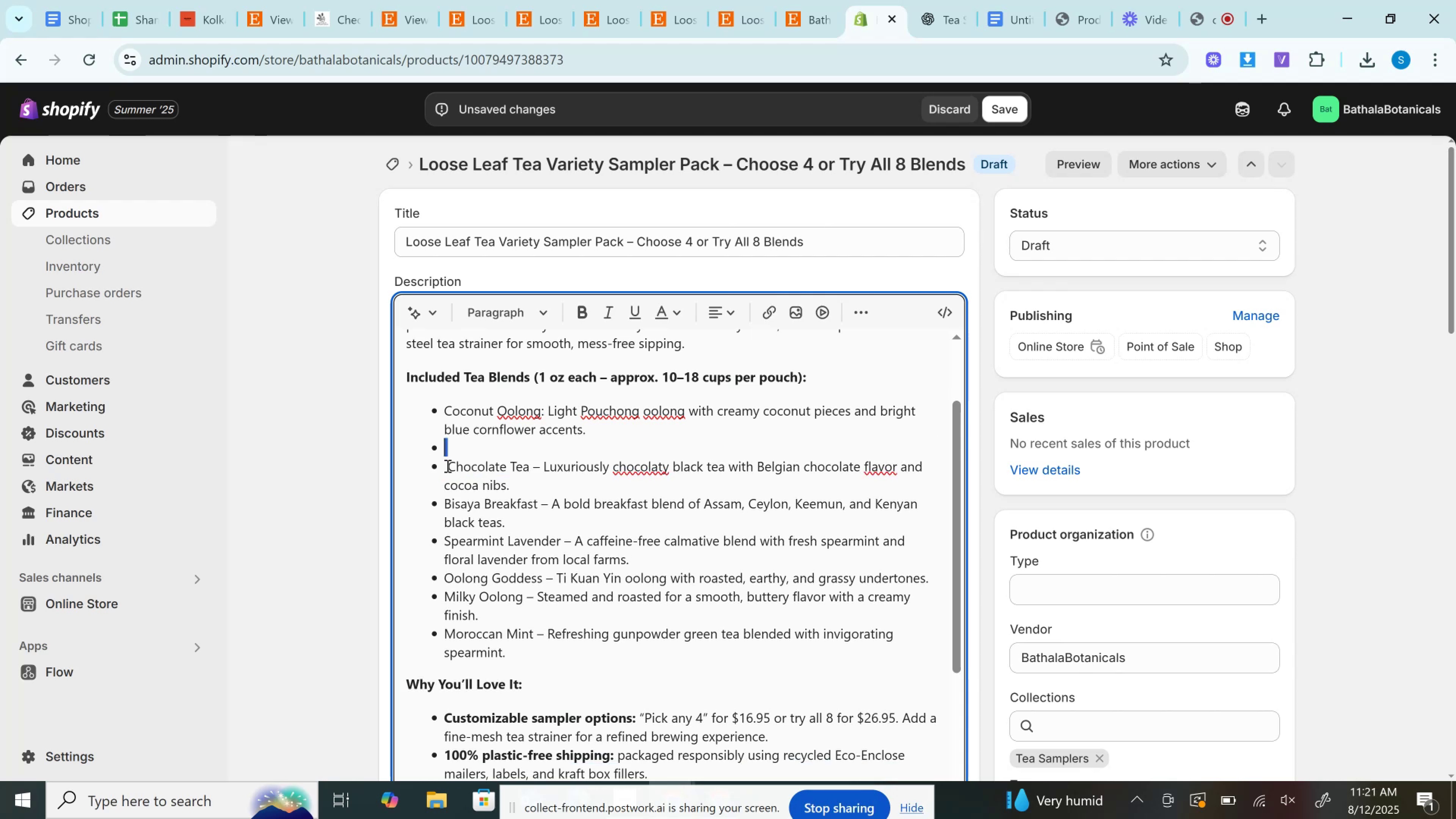 
triple_click([447, 466])
 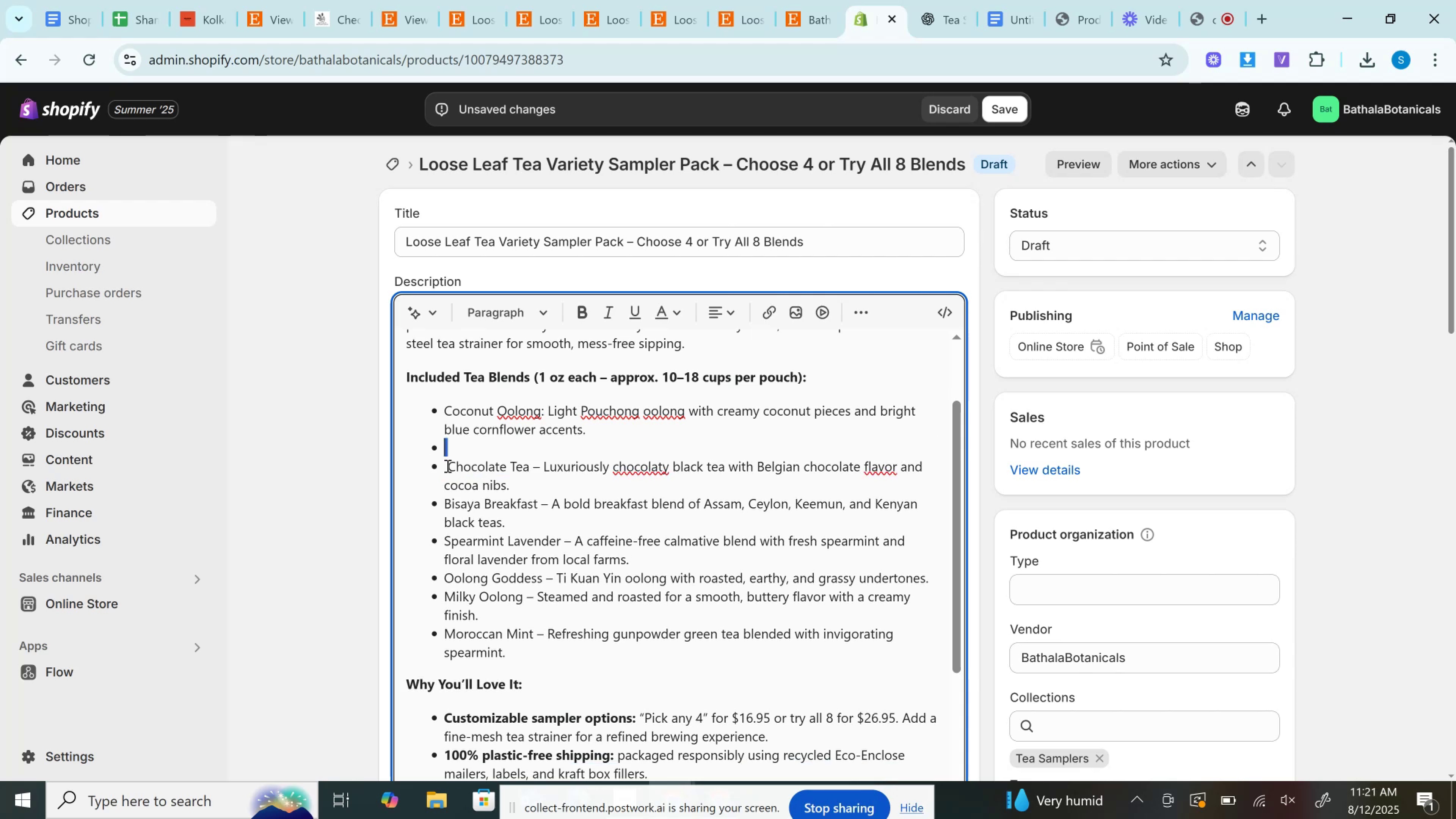 
triple_click([447, 466])
 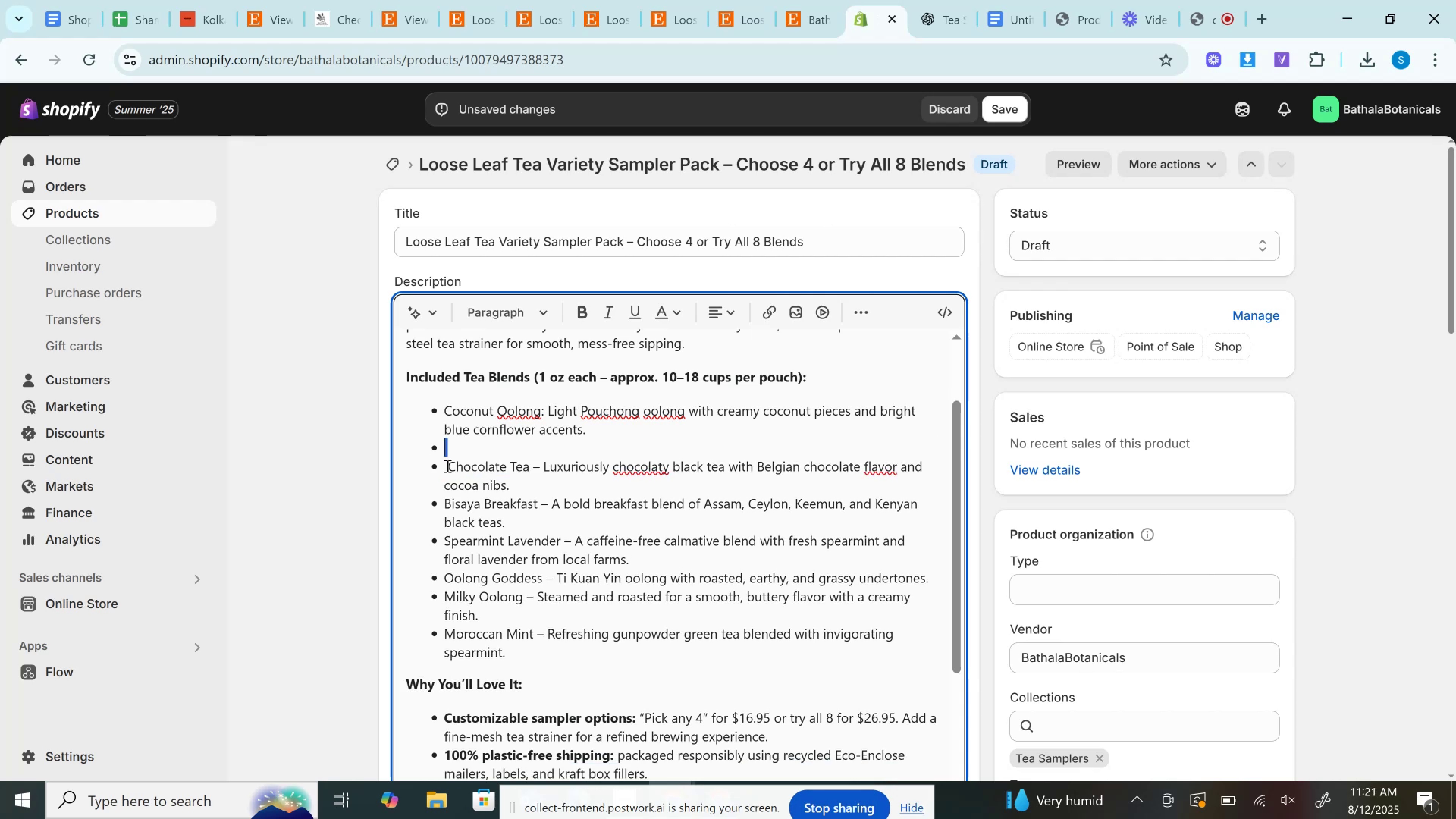 
triple_click([447, 466])
 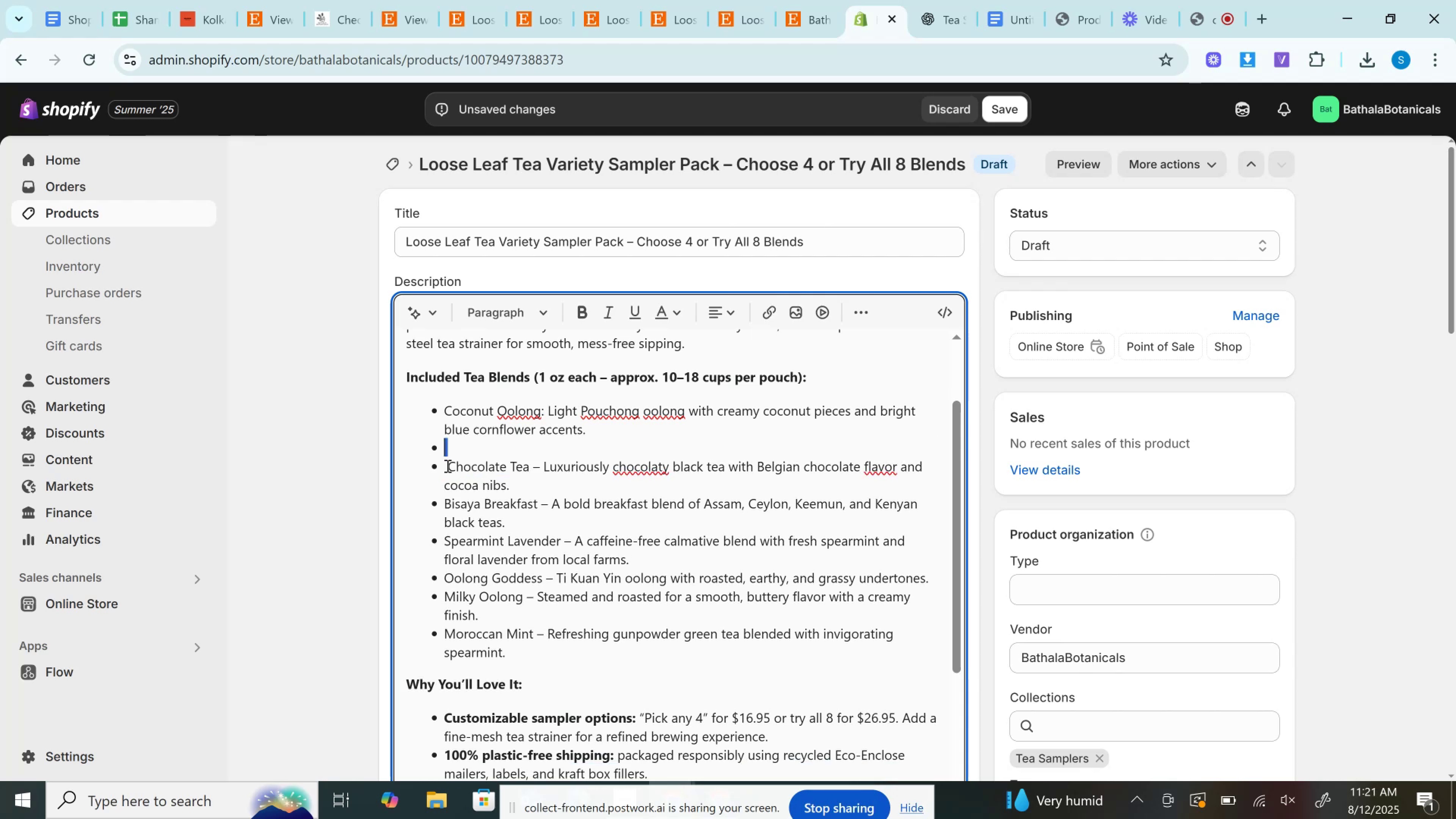 
triple_click([447, 466])
 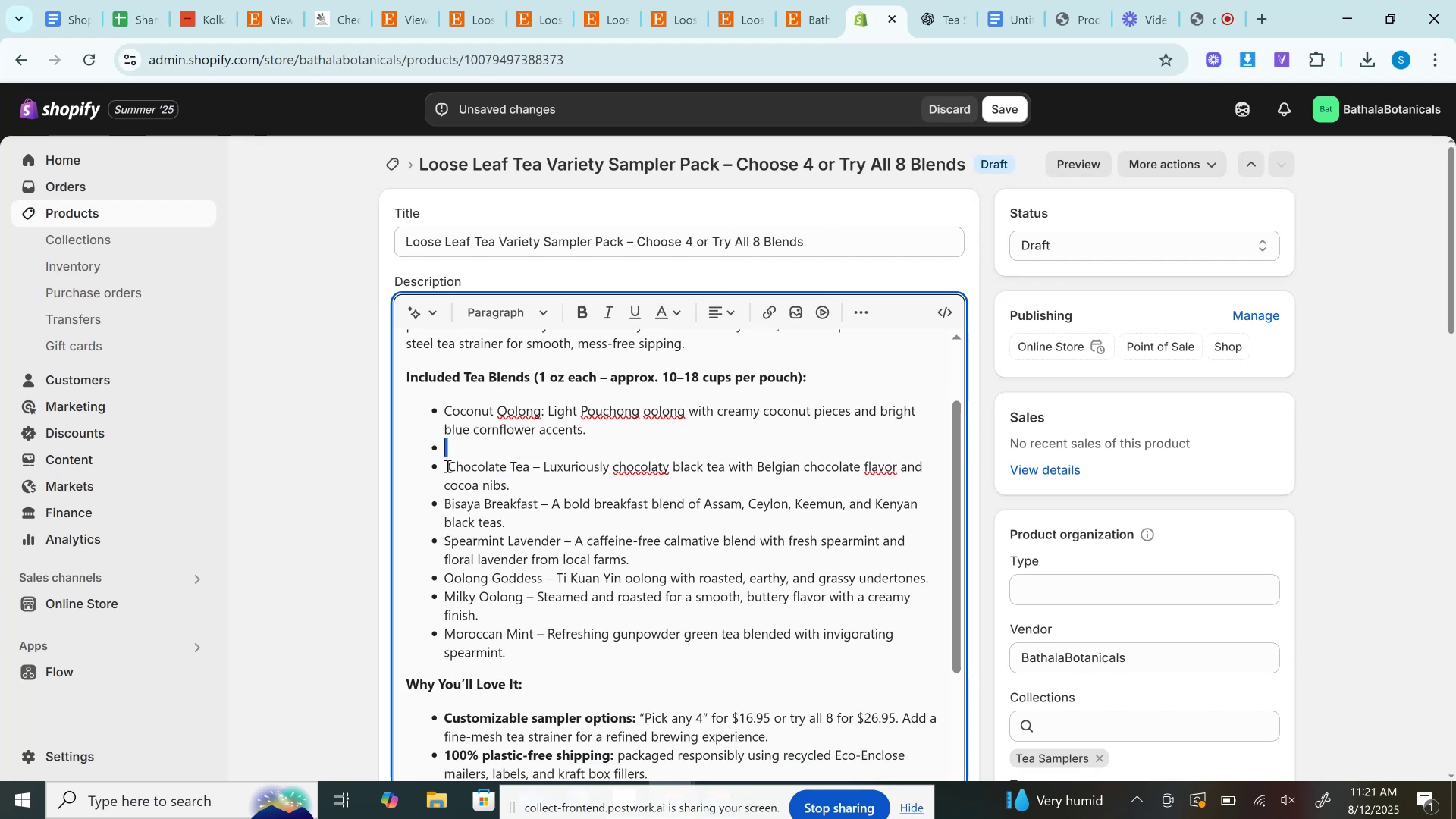 
left_click_drag(start_coordinate=[447, 466], to_coordinate=[439, 469])
 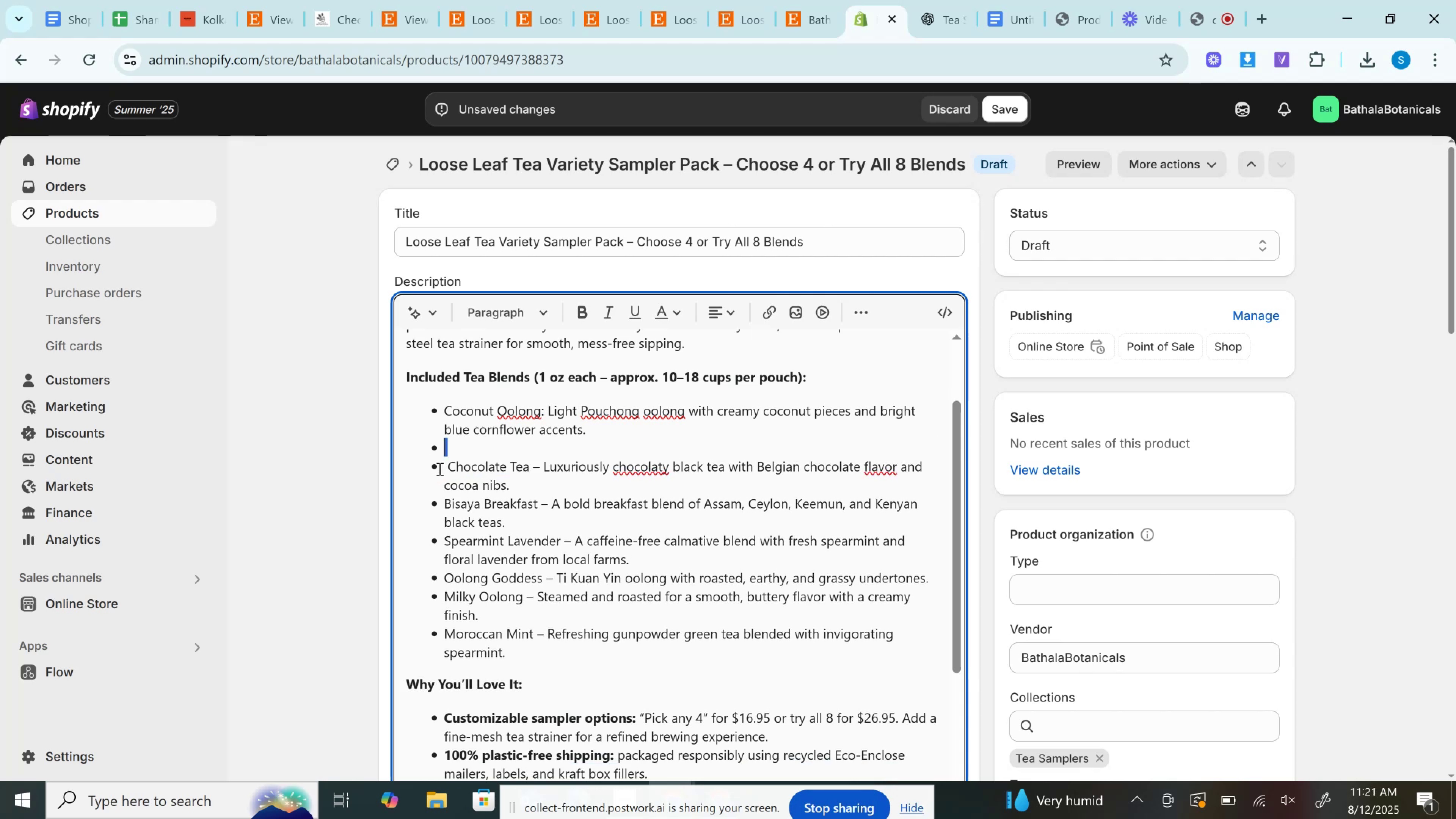 
key(Control+Z)
 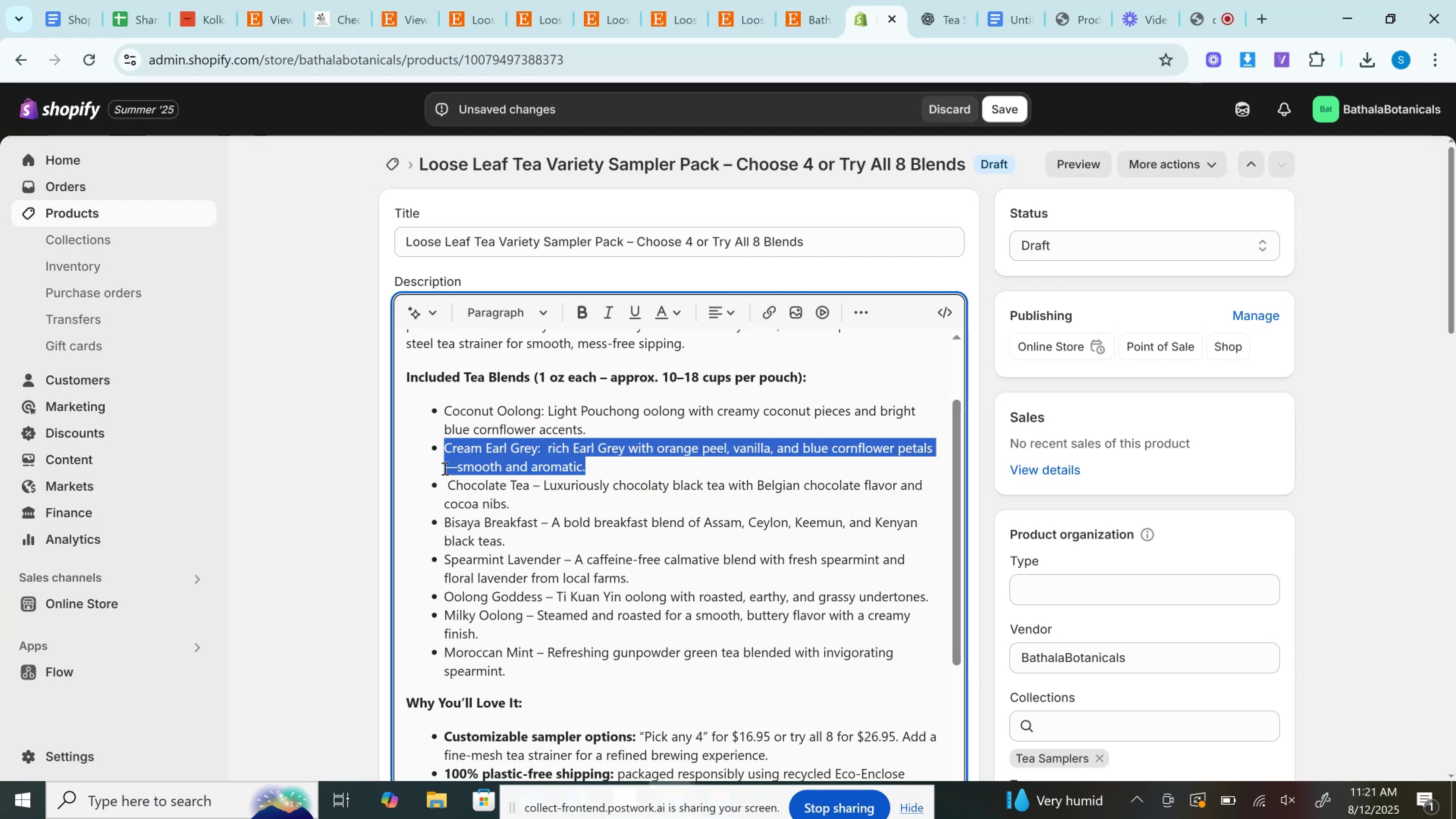 
double_click([444, 468])
 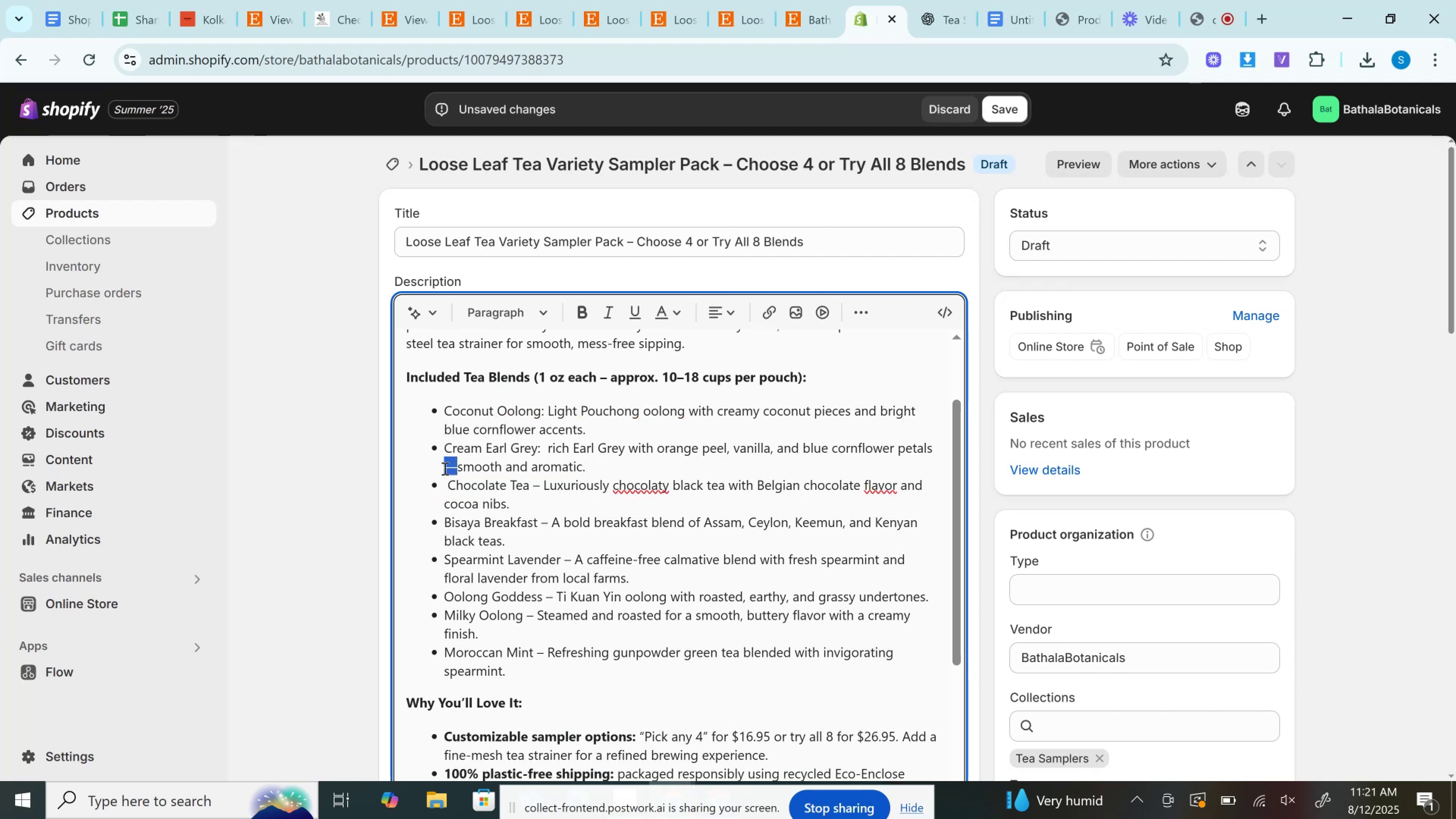 
key(Backspace)
 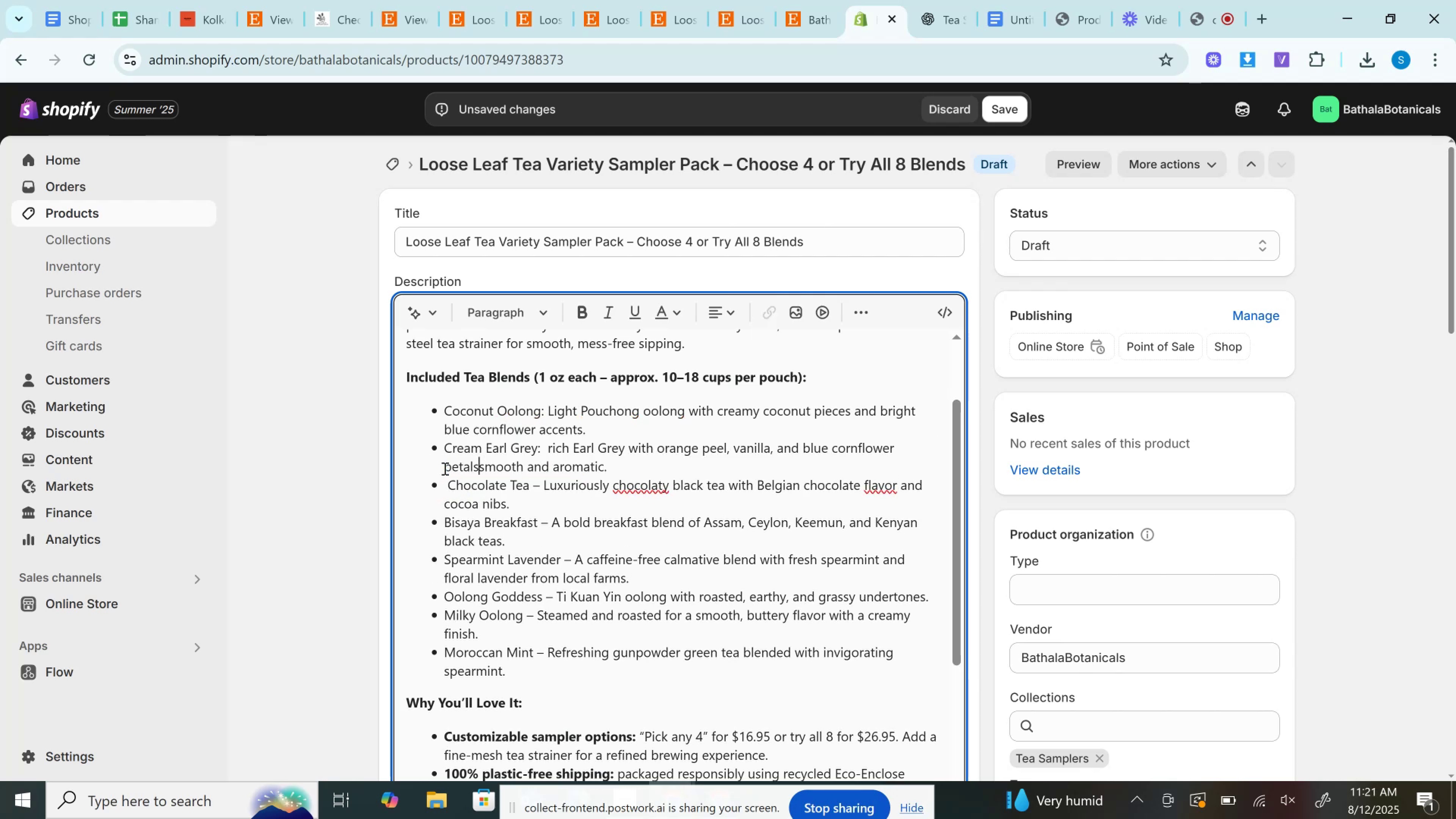 
key(Space)
 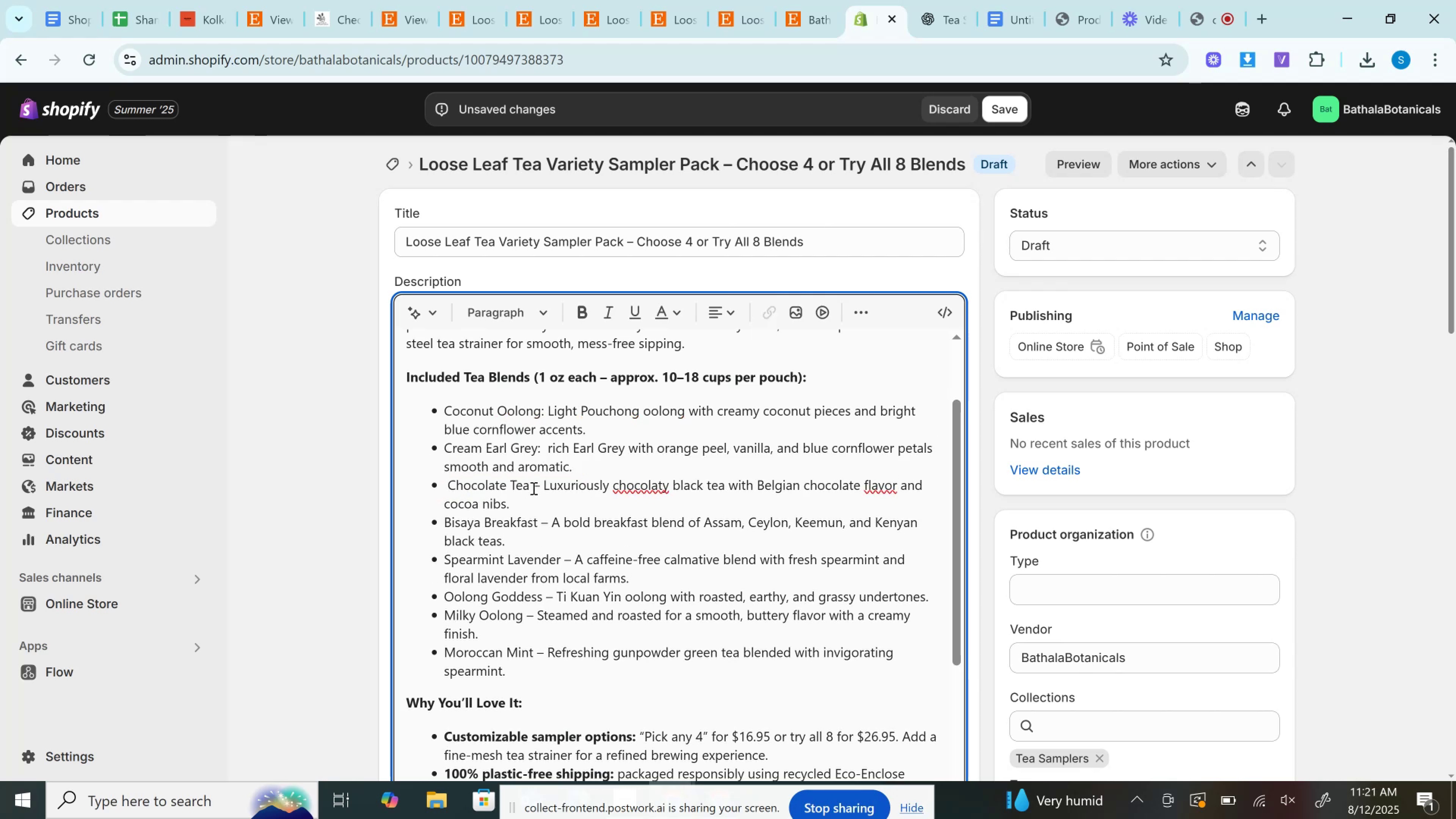 
double_click([534, 486])
 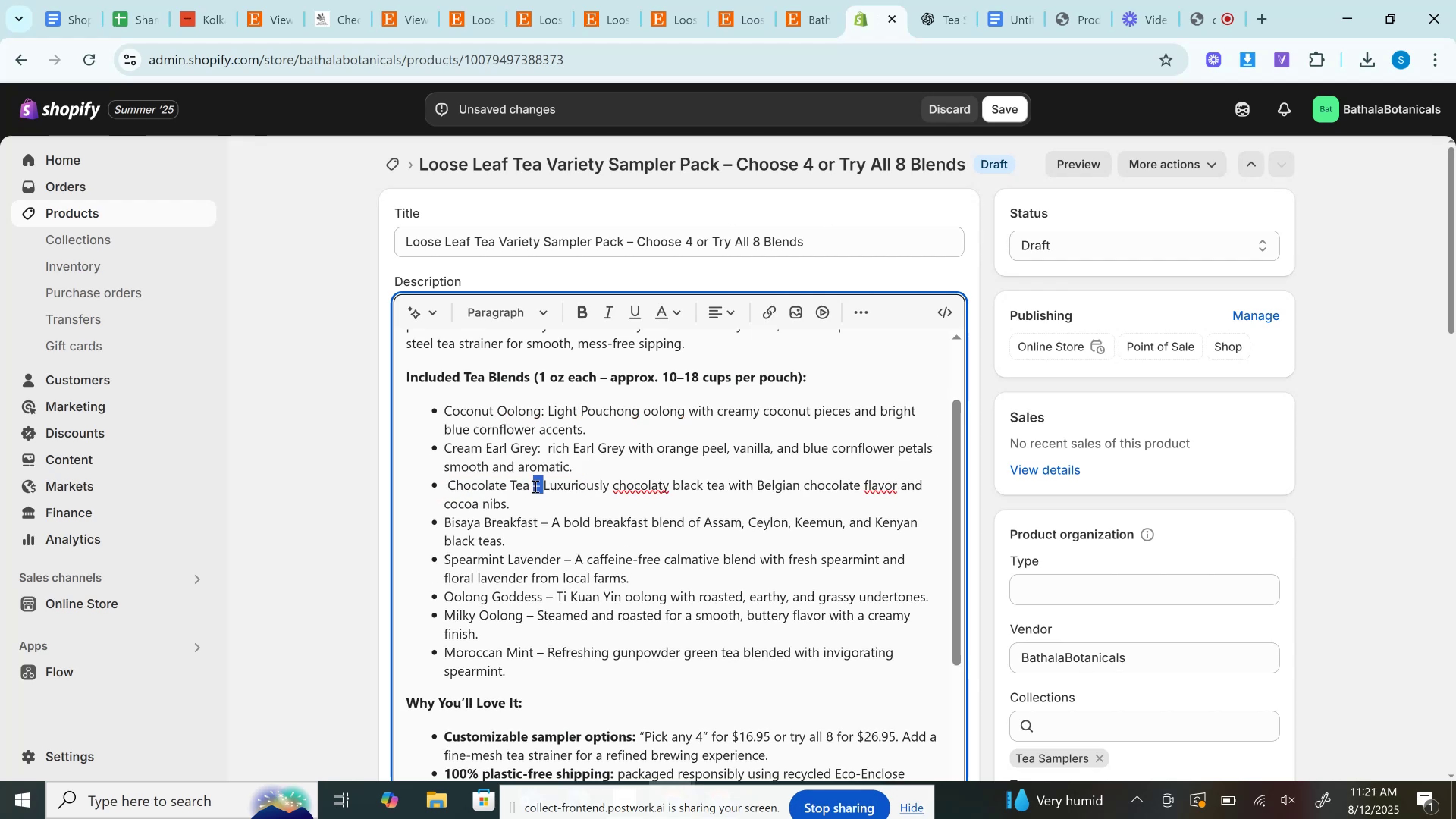 
key(Backspace)
 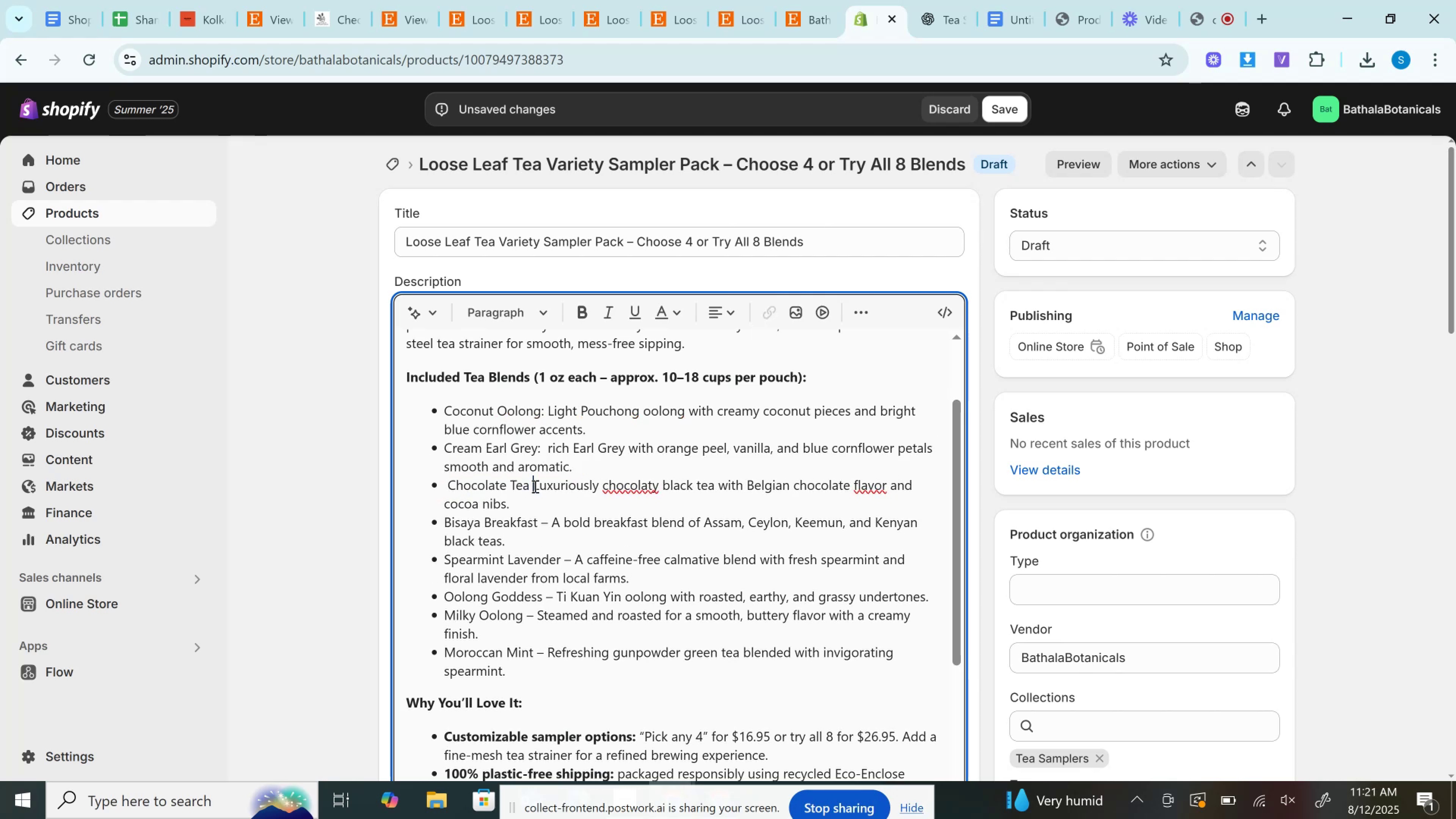 
key(Backspace)
 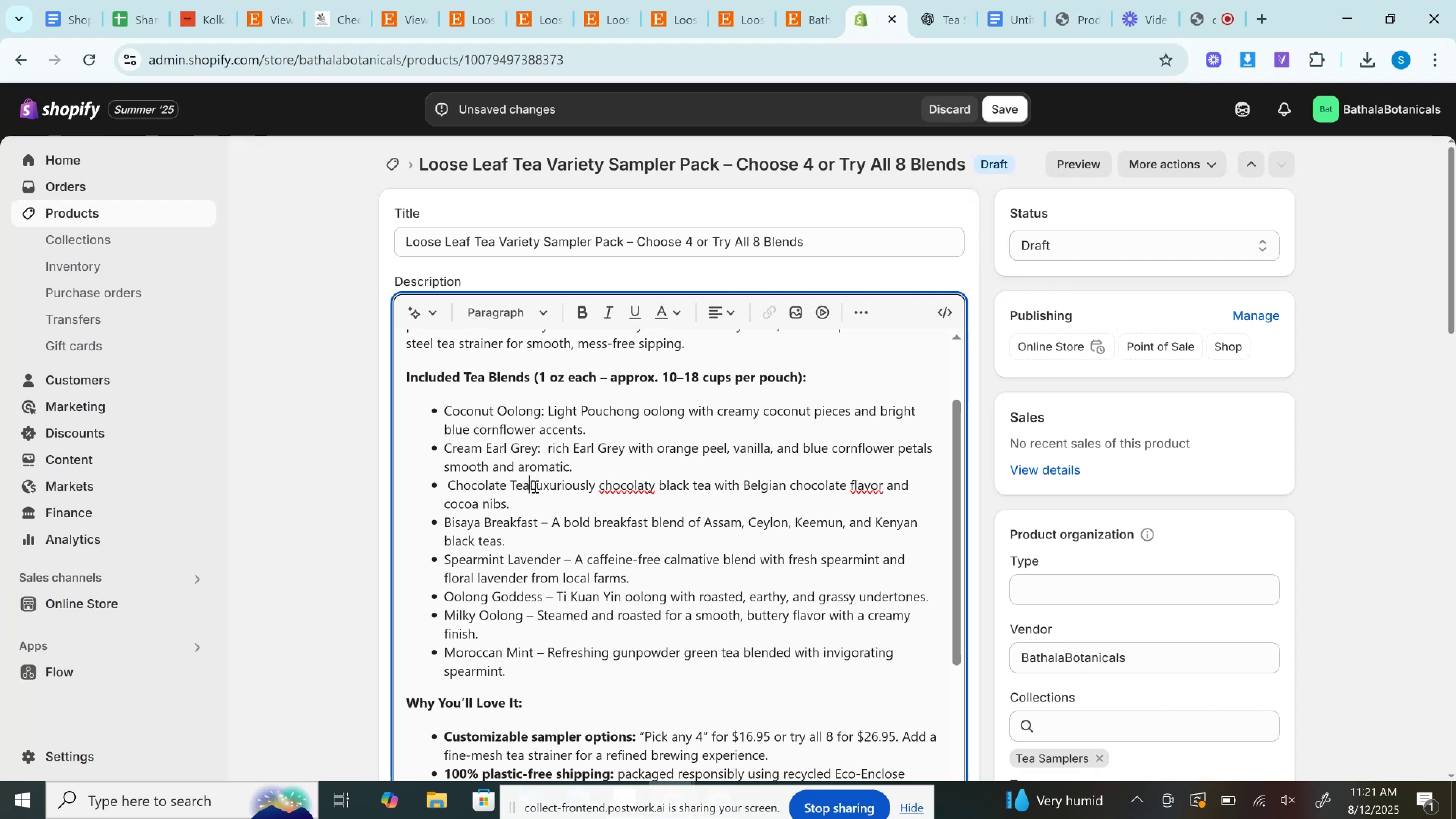 
key(Shift+Semicolon)
 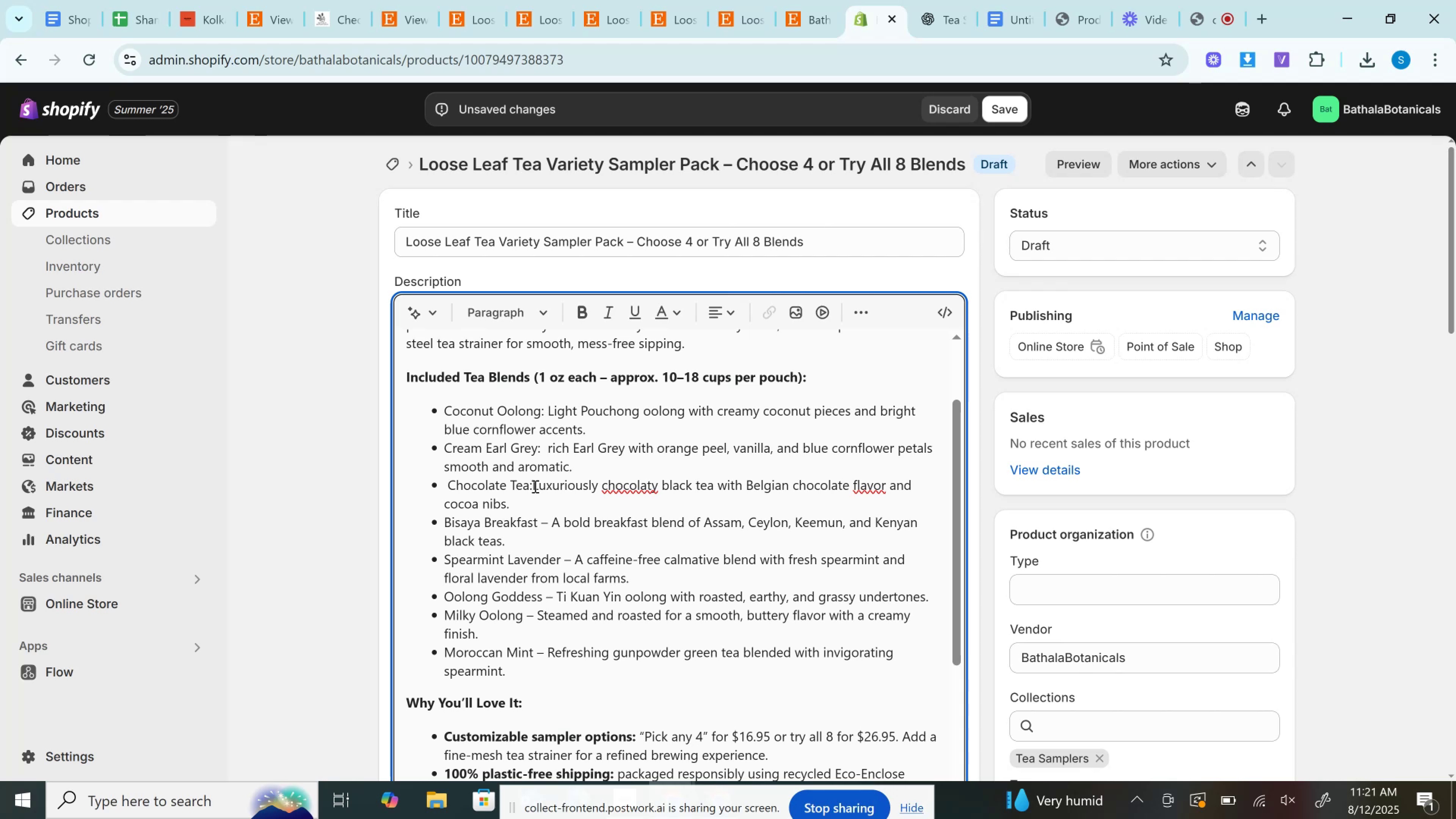 
wait(27.28)
 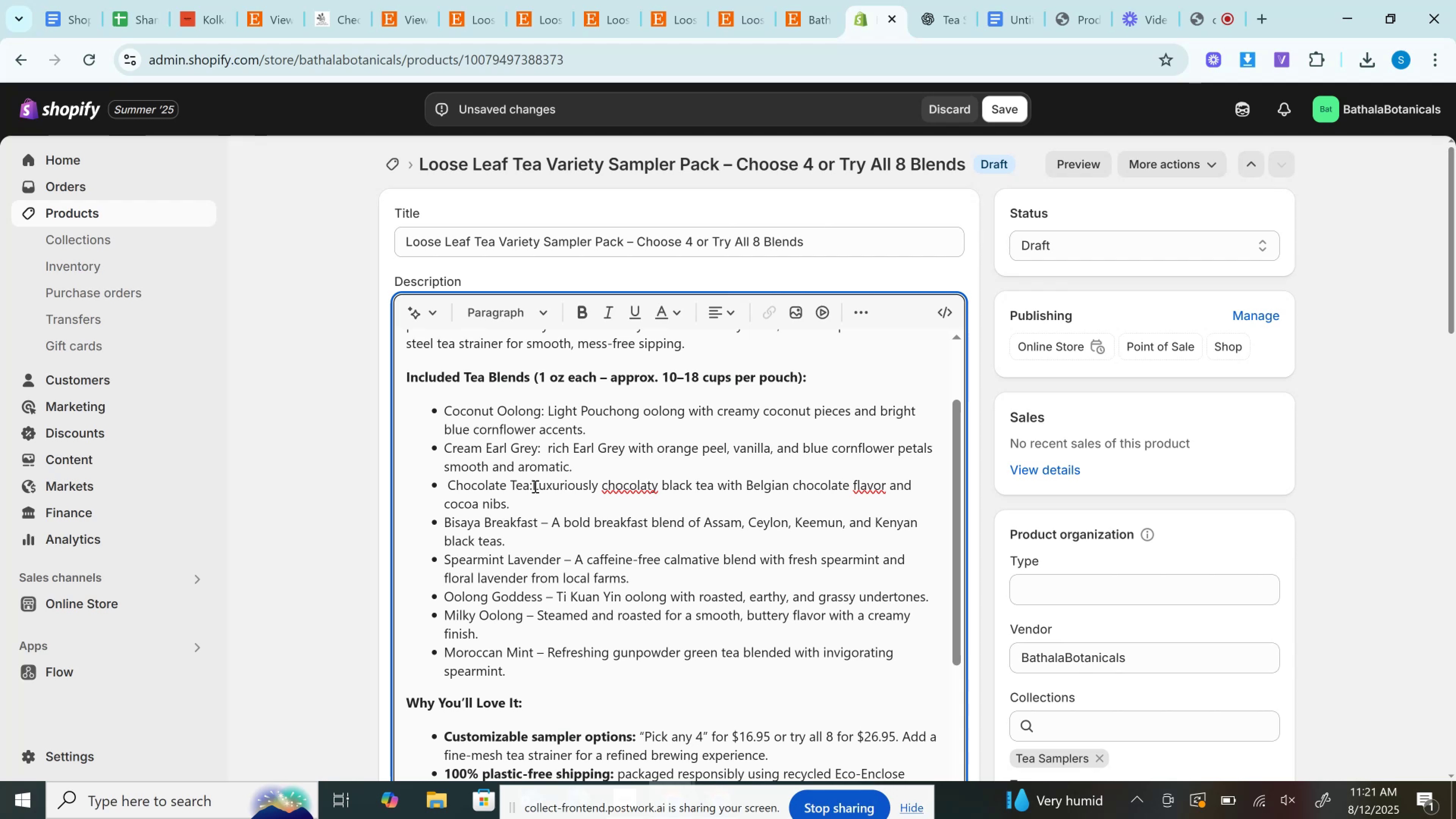 
key(Space)
 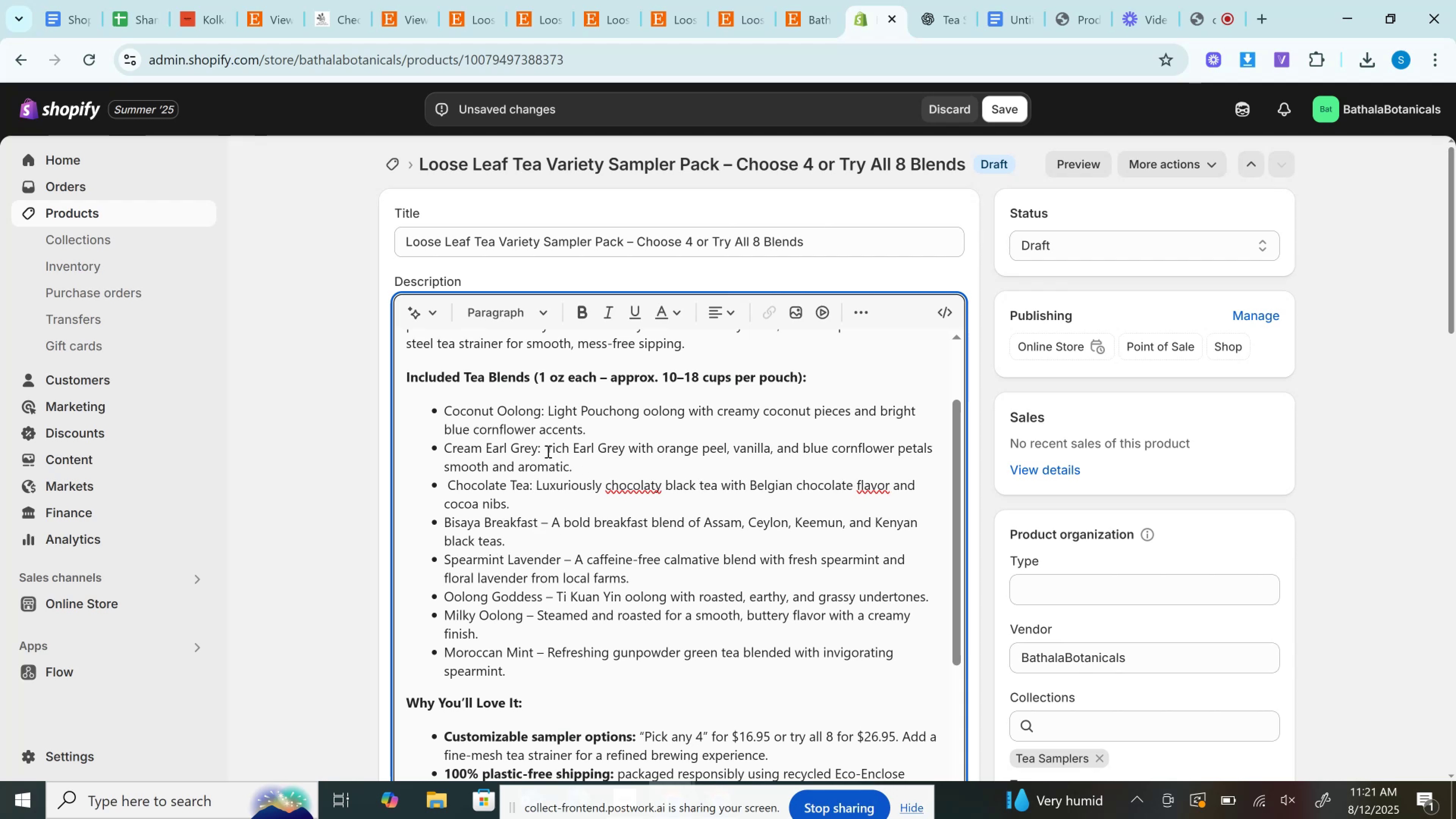 
left_click([556, 446])
 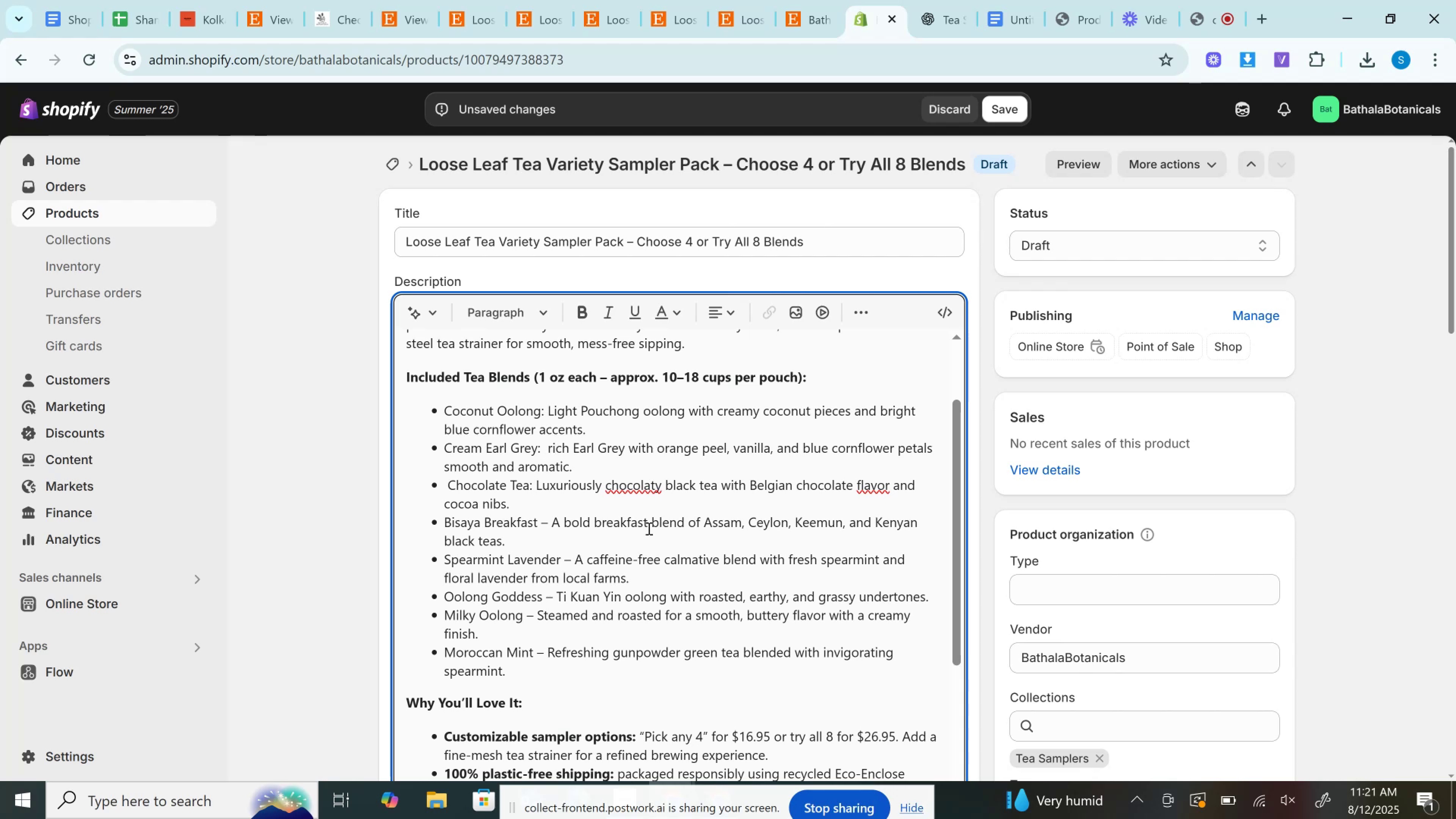 
key(ArrowLeft)
 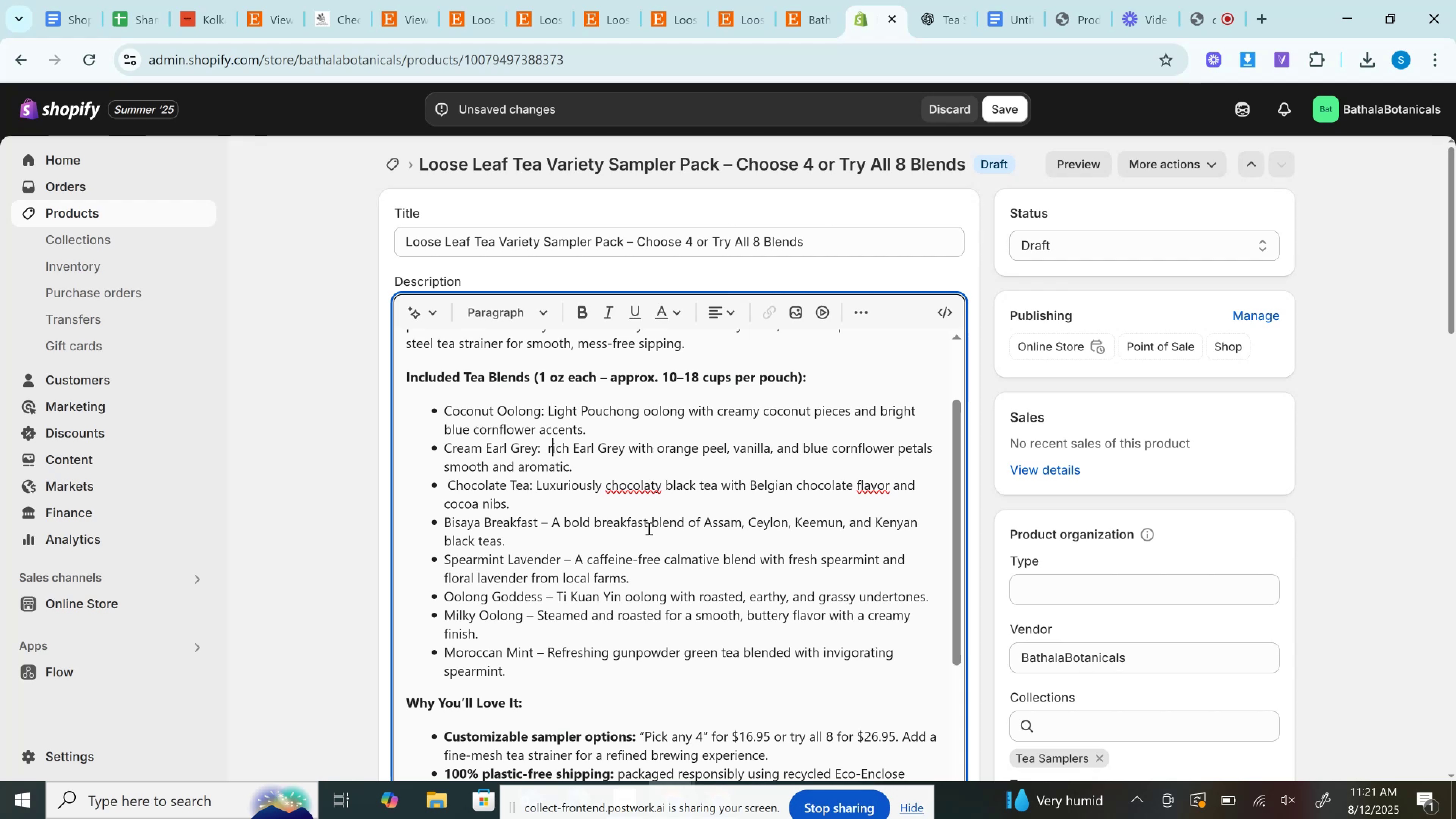 
key(Backspace)
 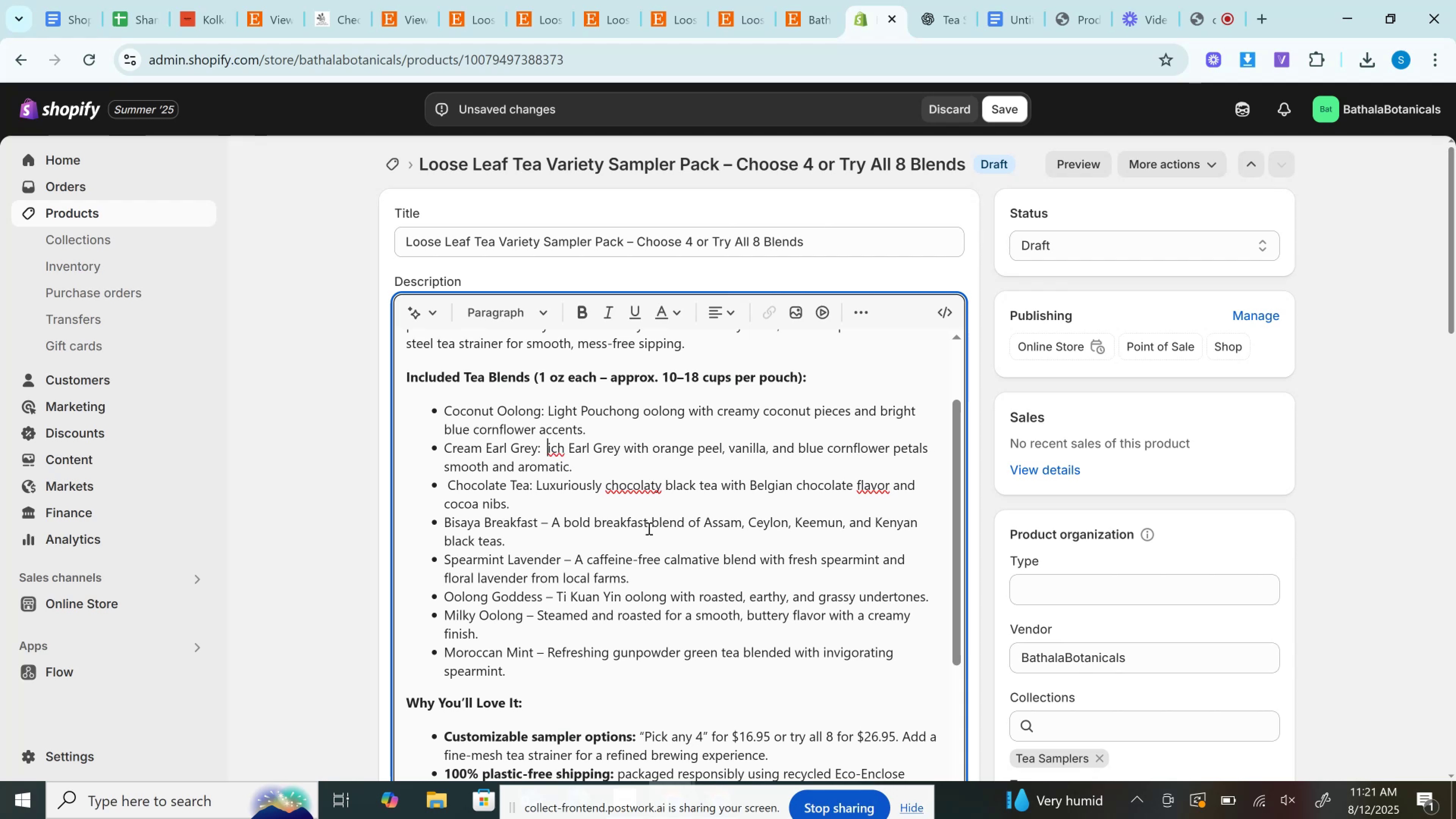 
key(Shift+R)
 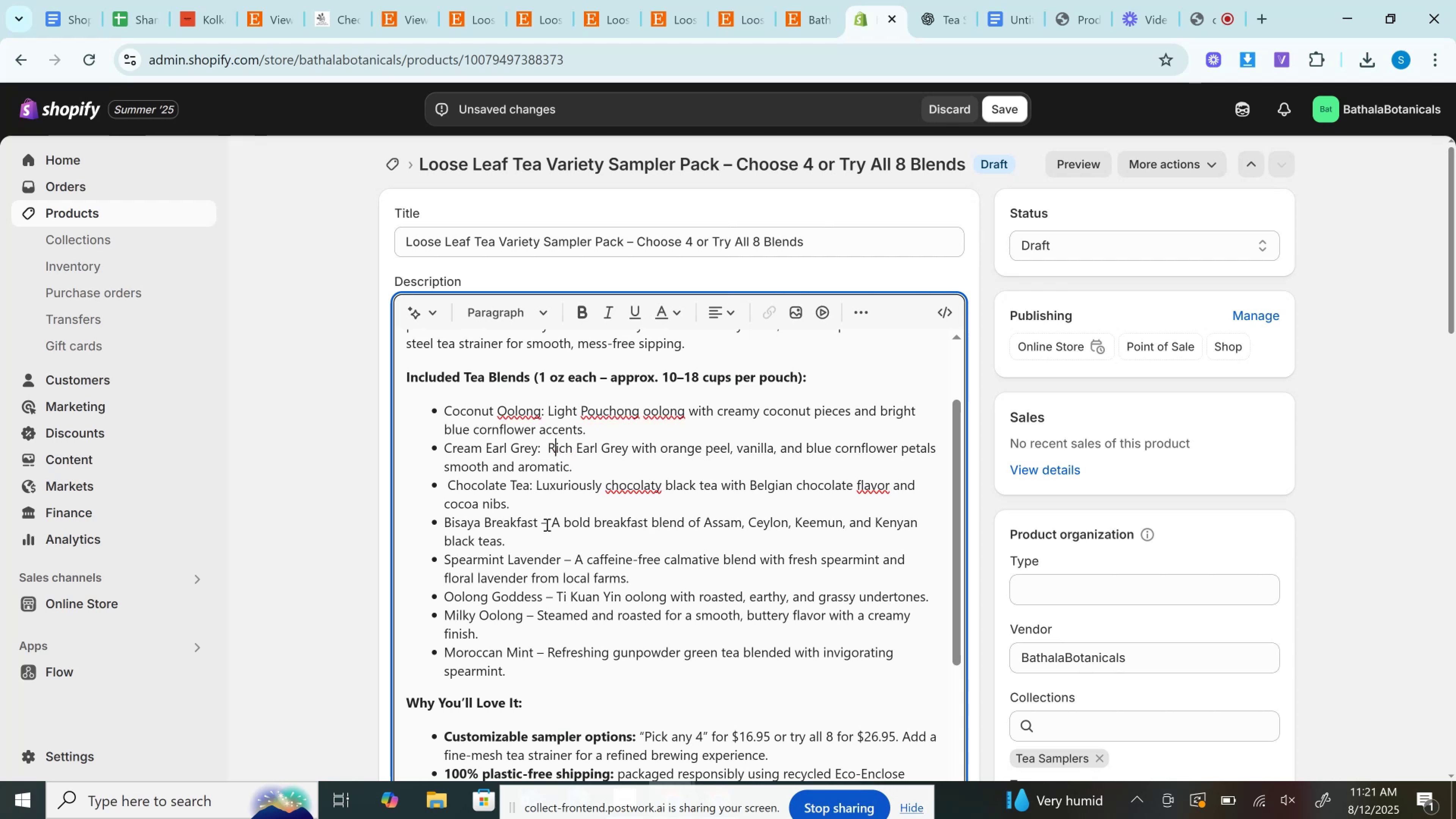 
double_click([546, 524])
 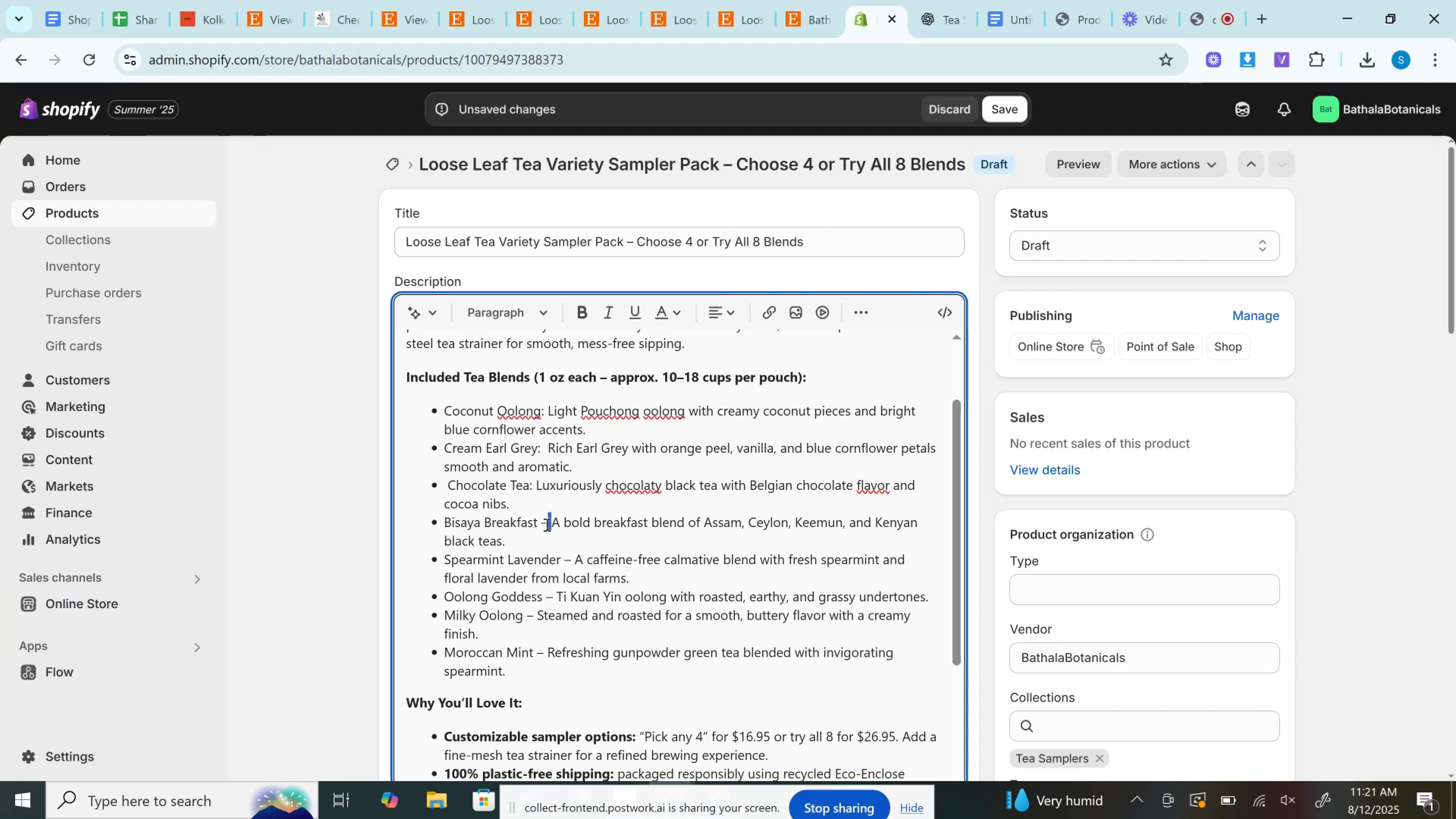 
key(Backspace)
 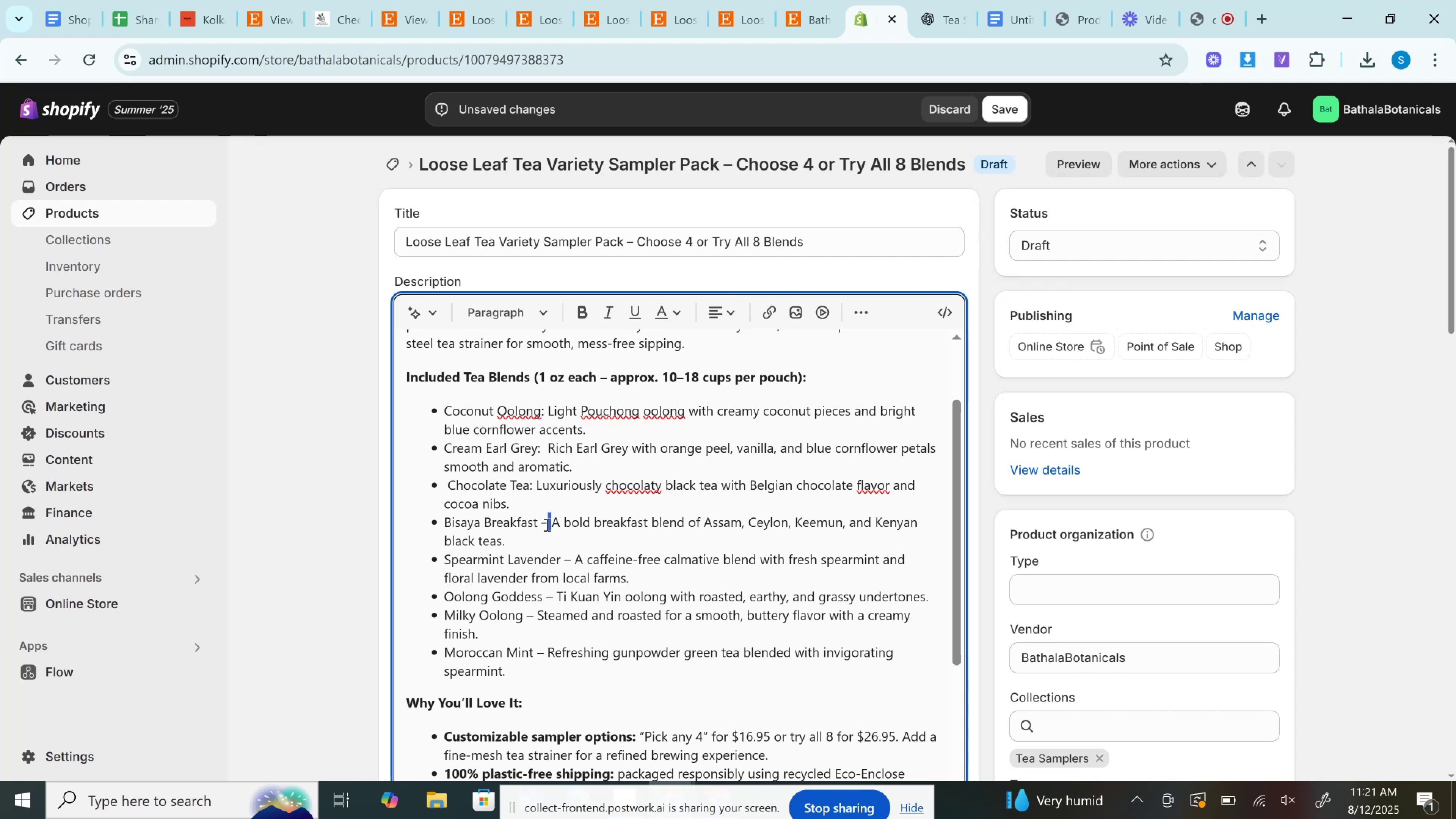 
key(Backspace)
 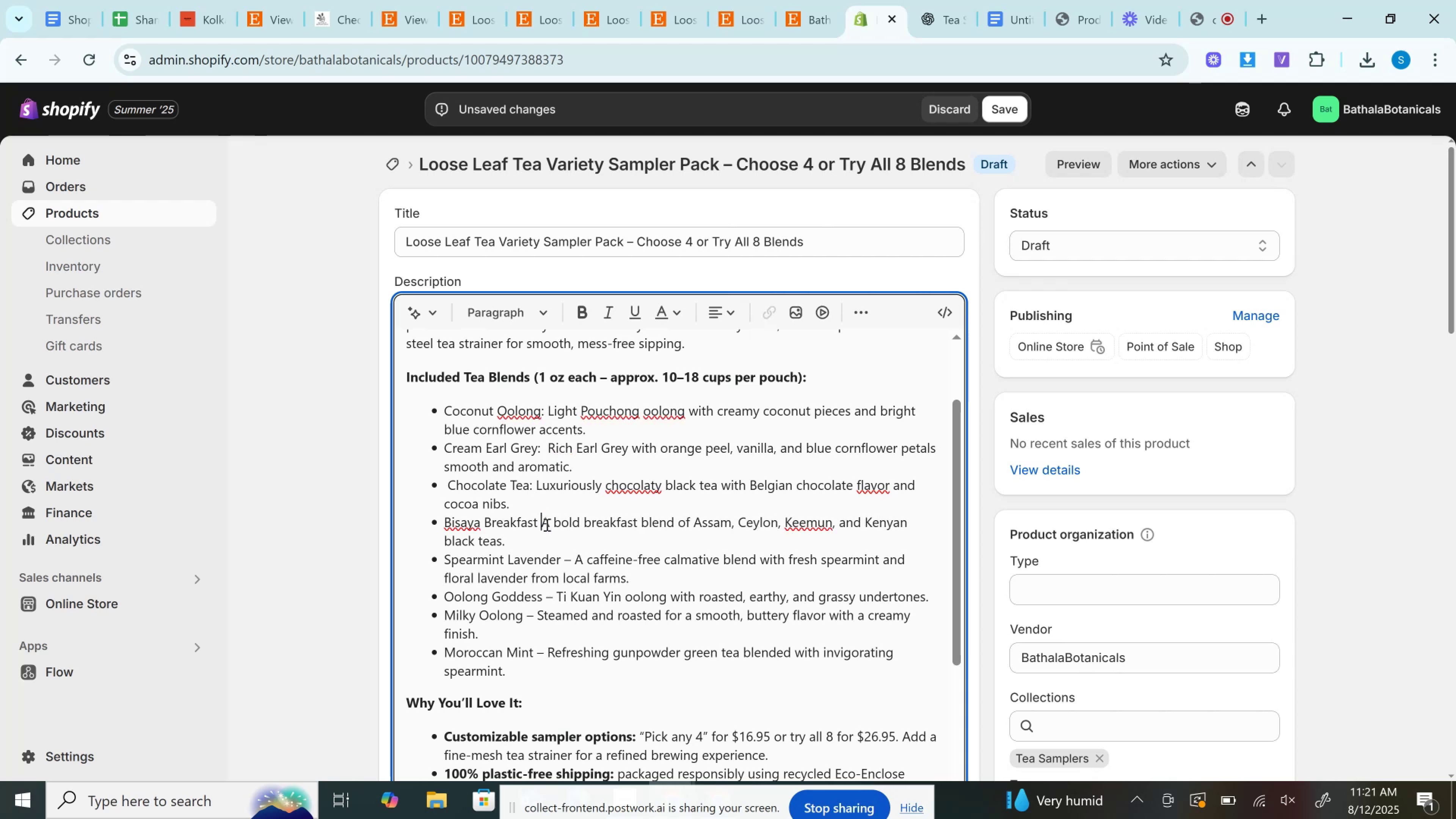 
key(Backspace)
 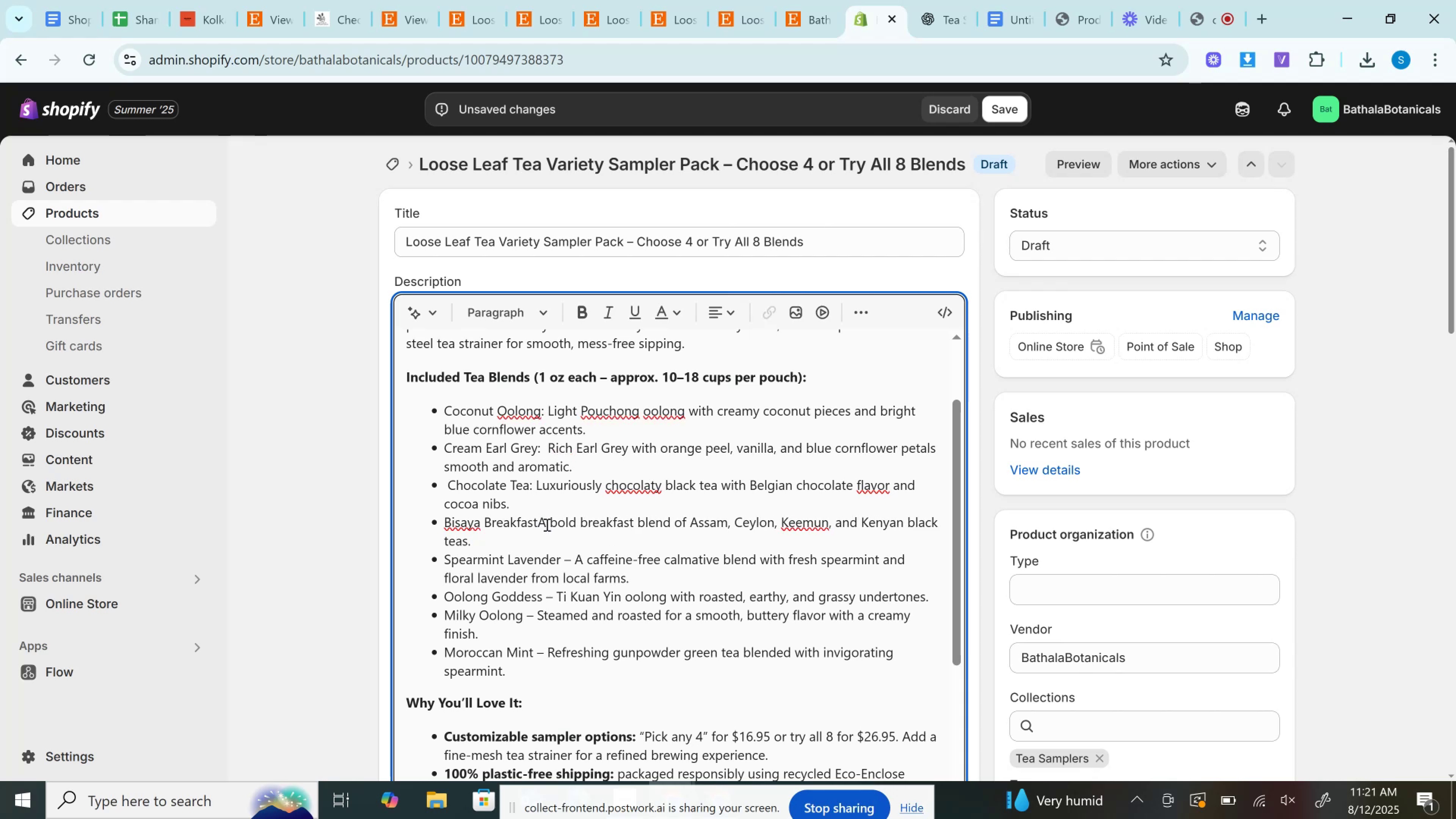 
key(Shift+Semicolon)
 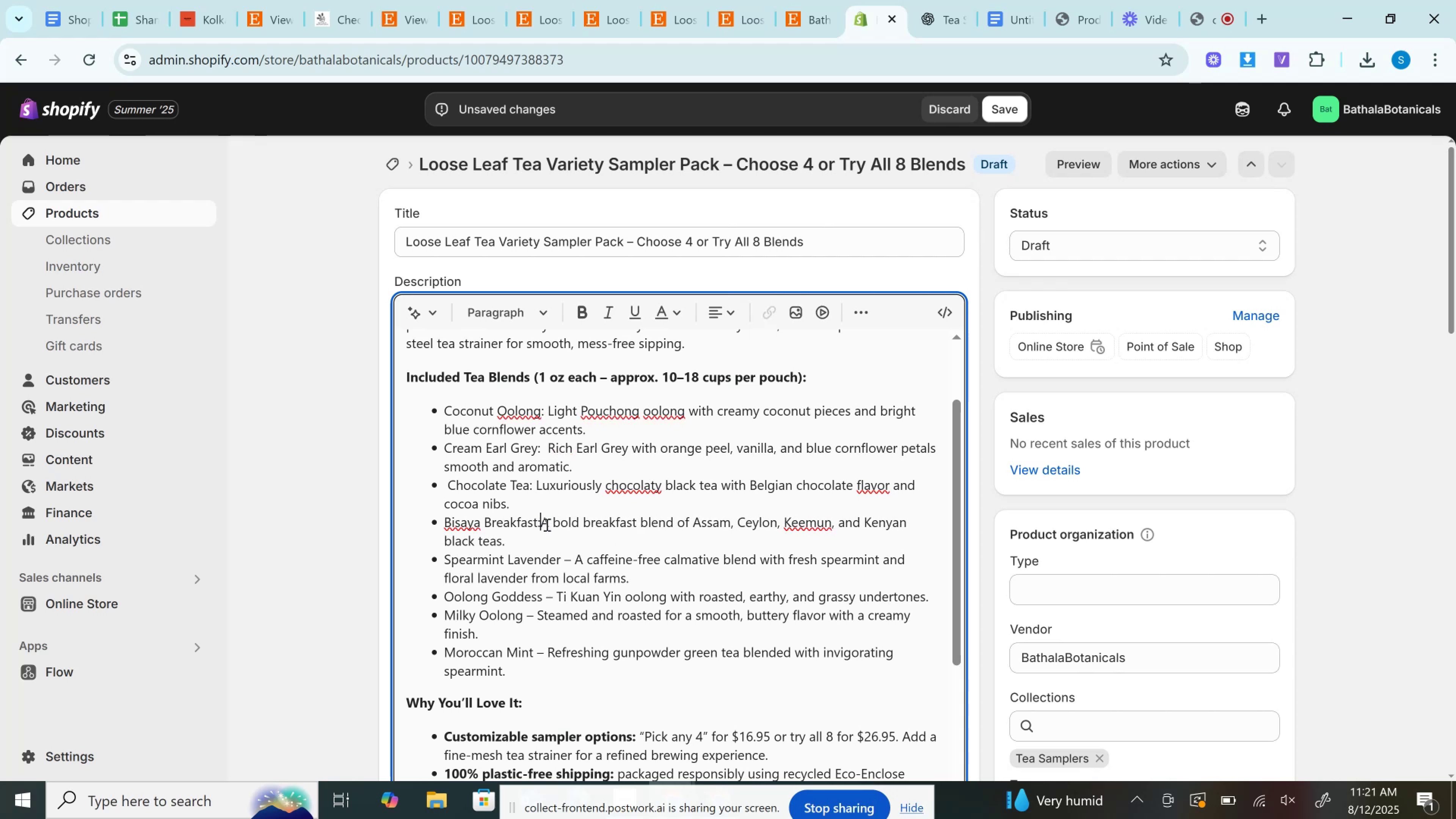 
key(Space)
 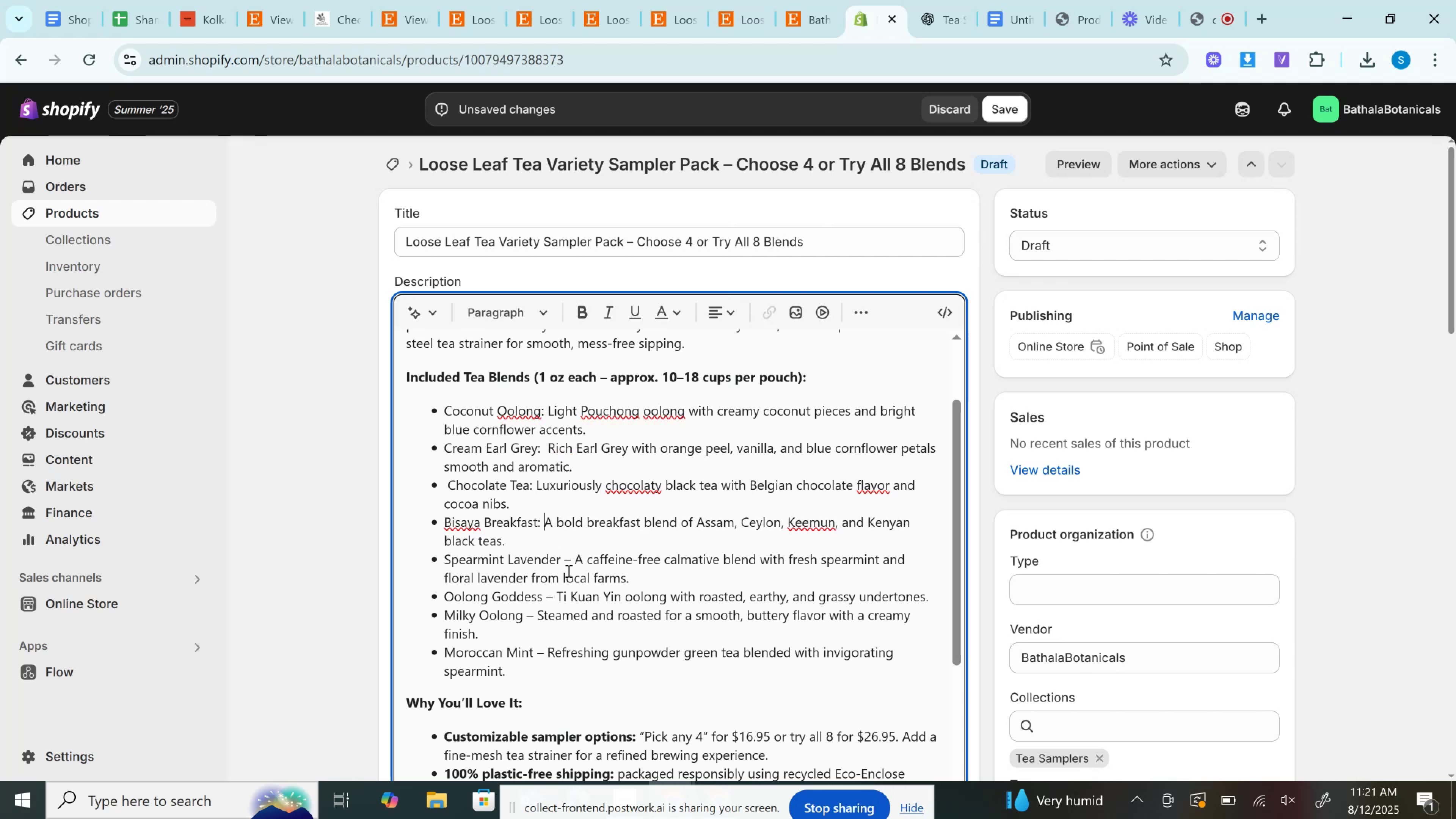 
left_click([568, 568])
 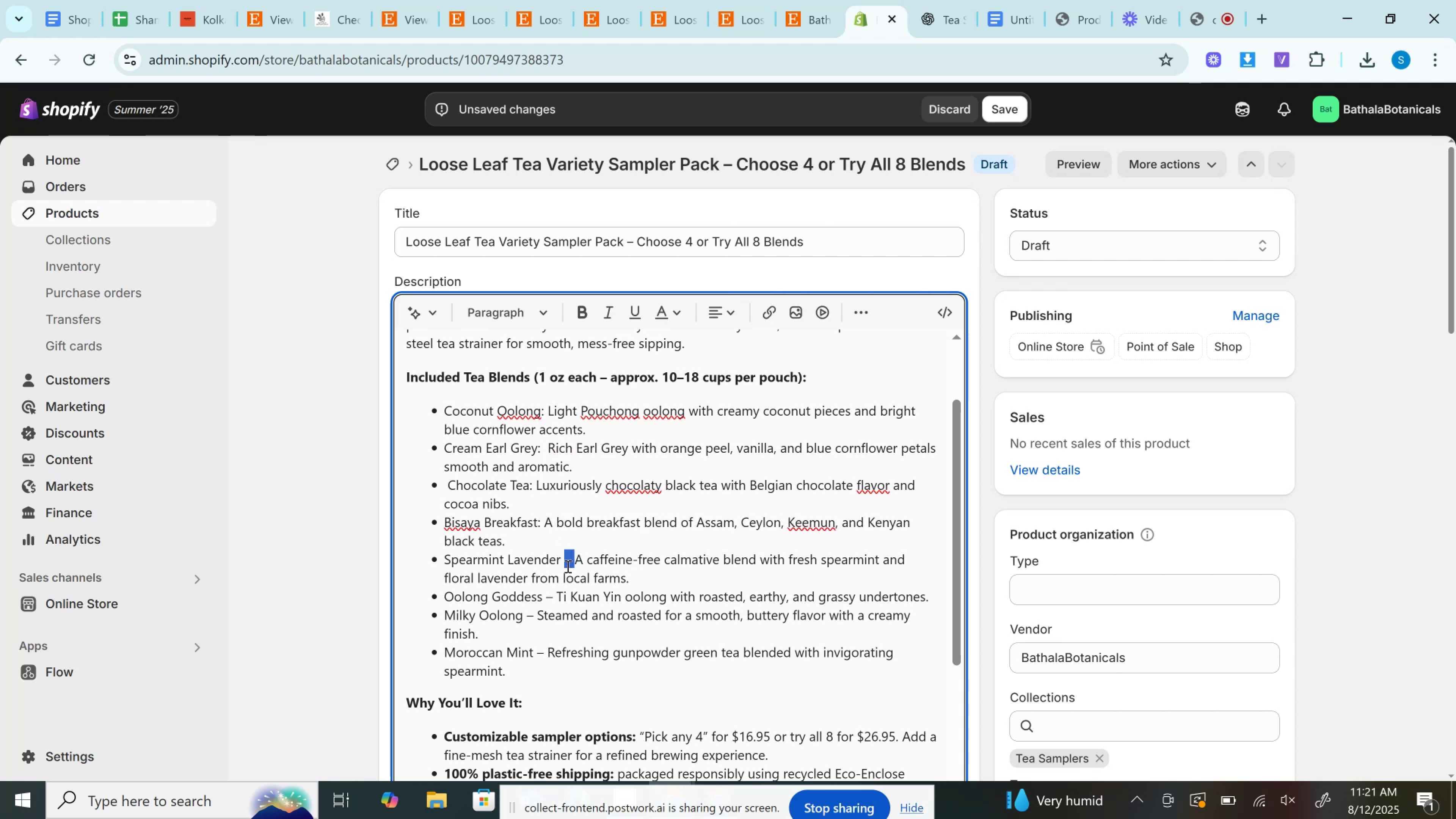 
key(Backspace)
 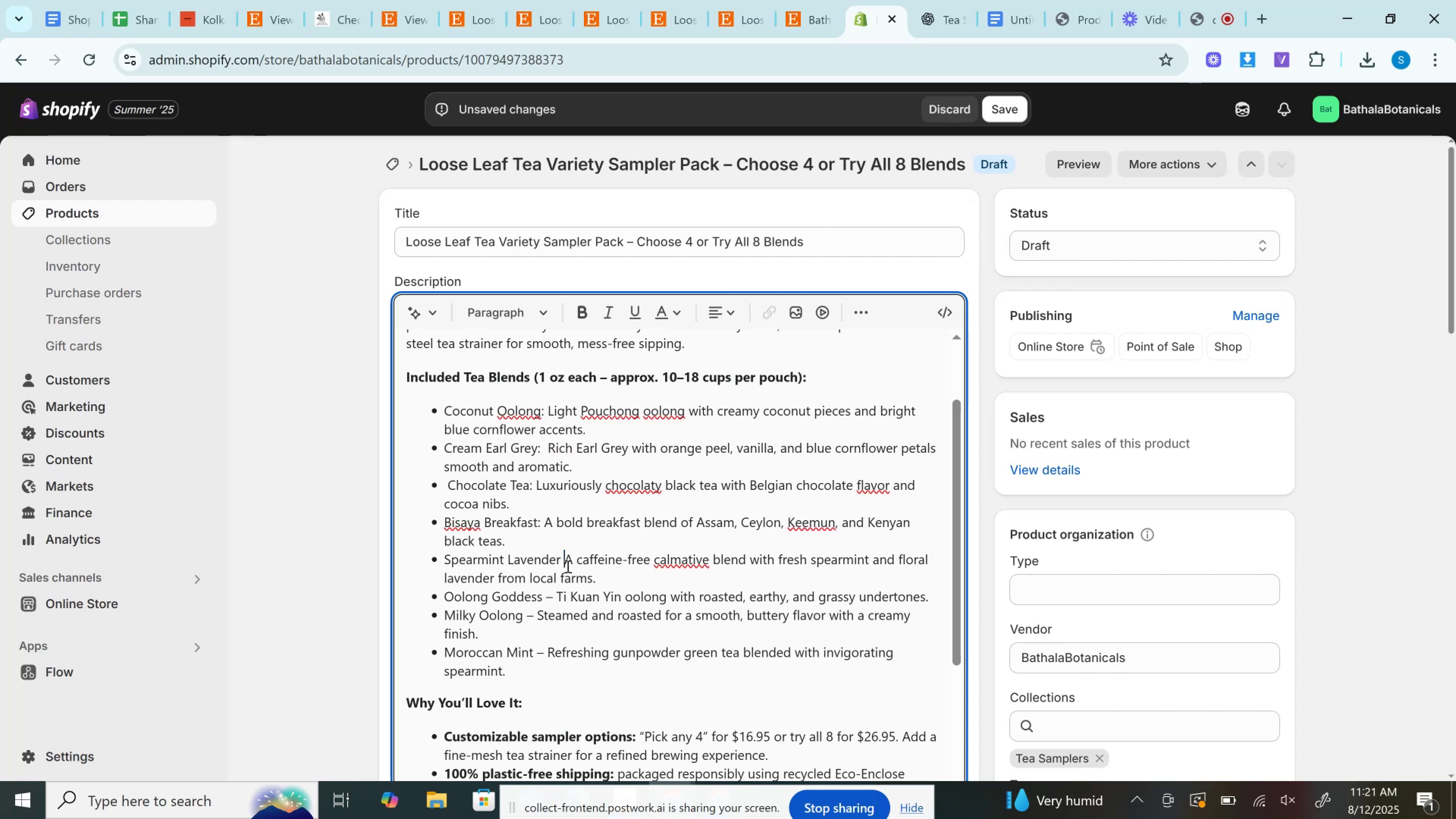 
key(Backspace)
 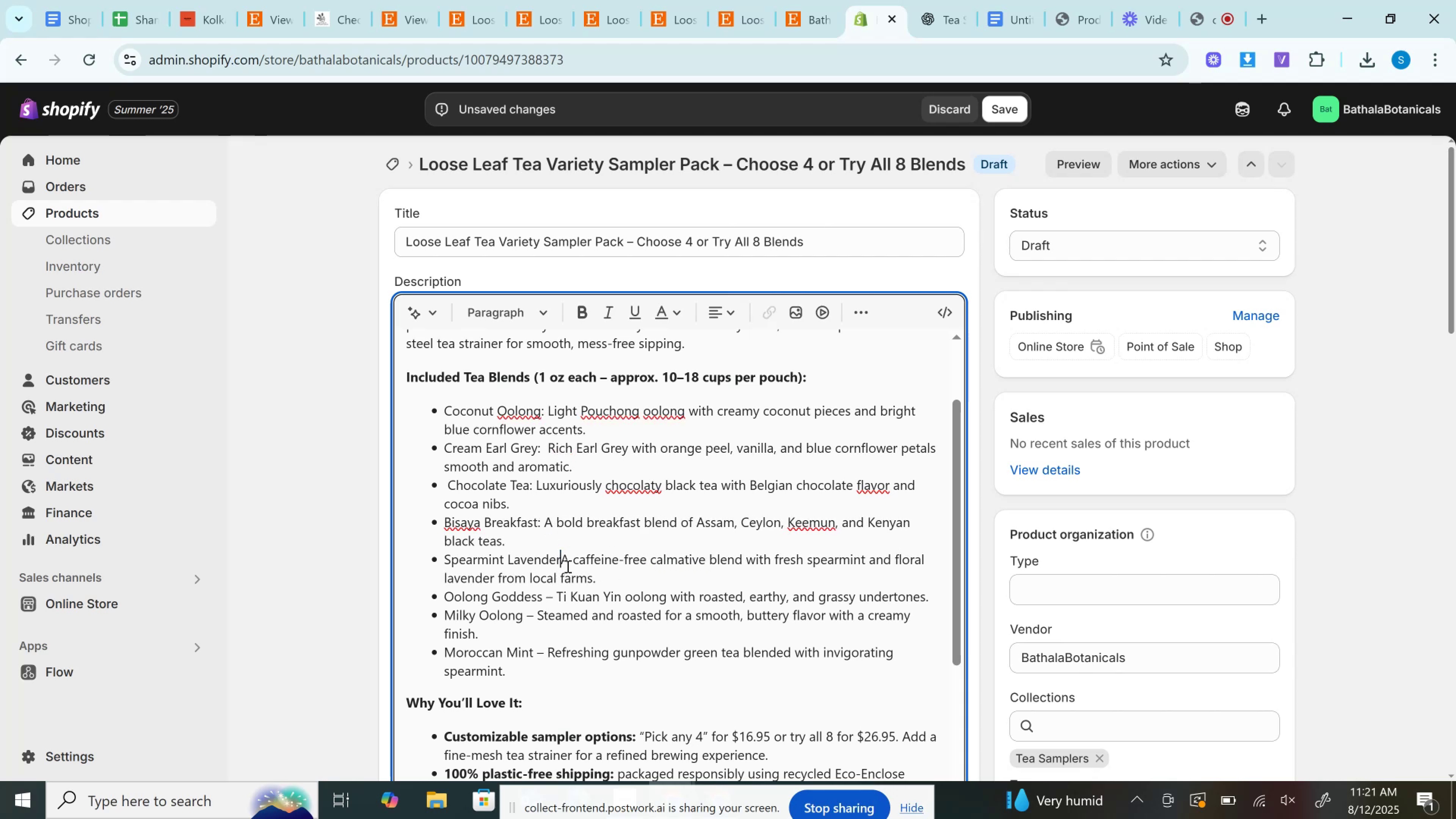 
key(Shift+ShiftRight)
 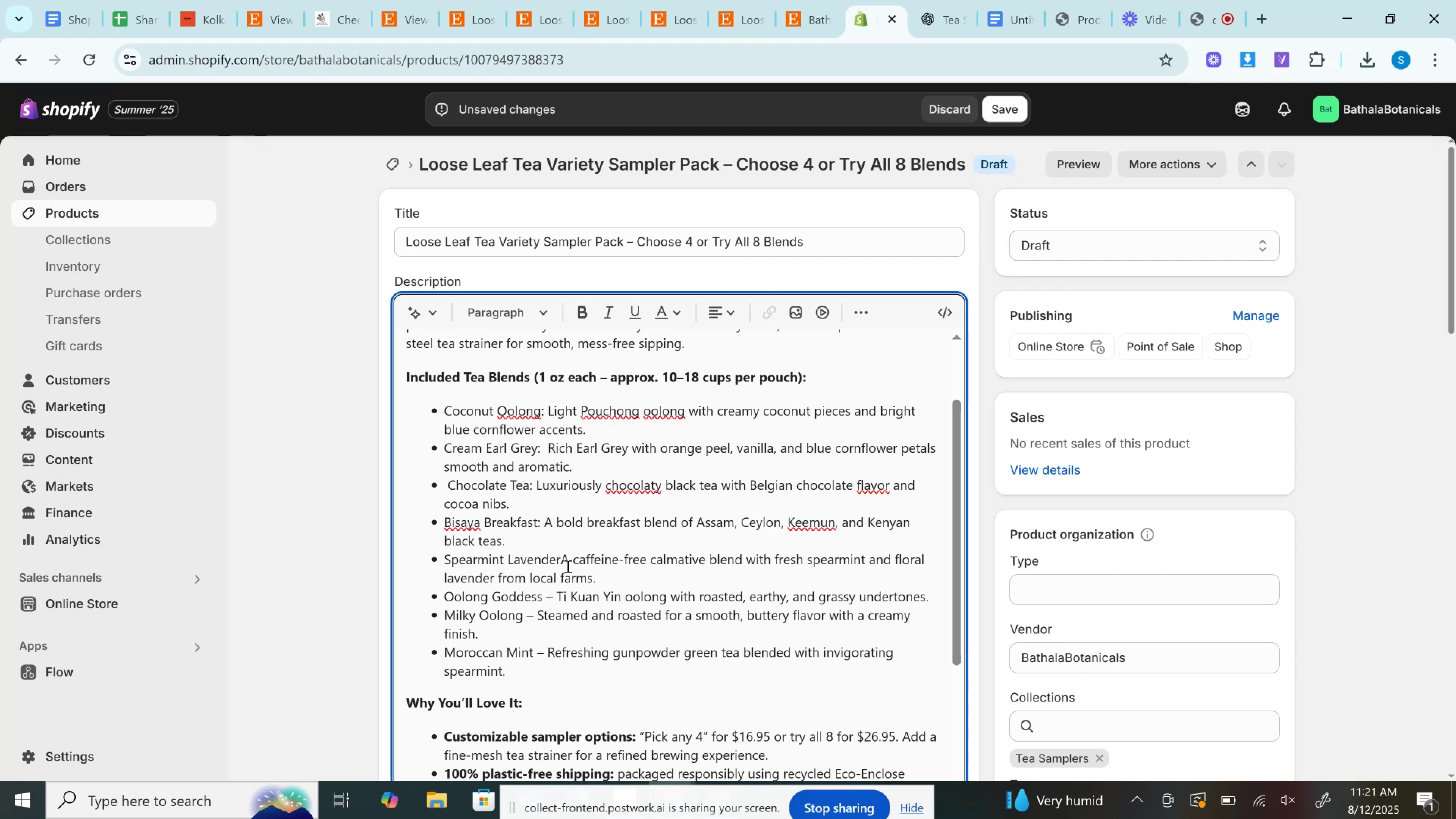 
key(Shift+Semicolon)
 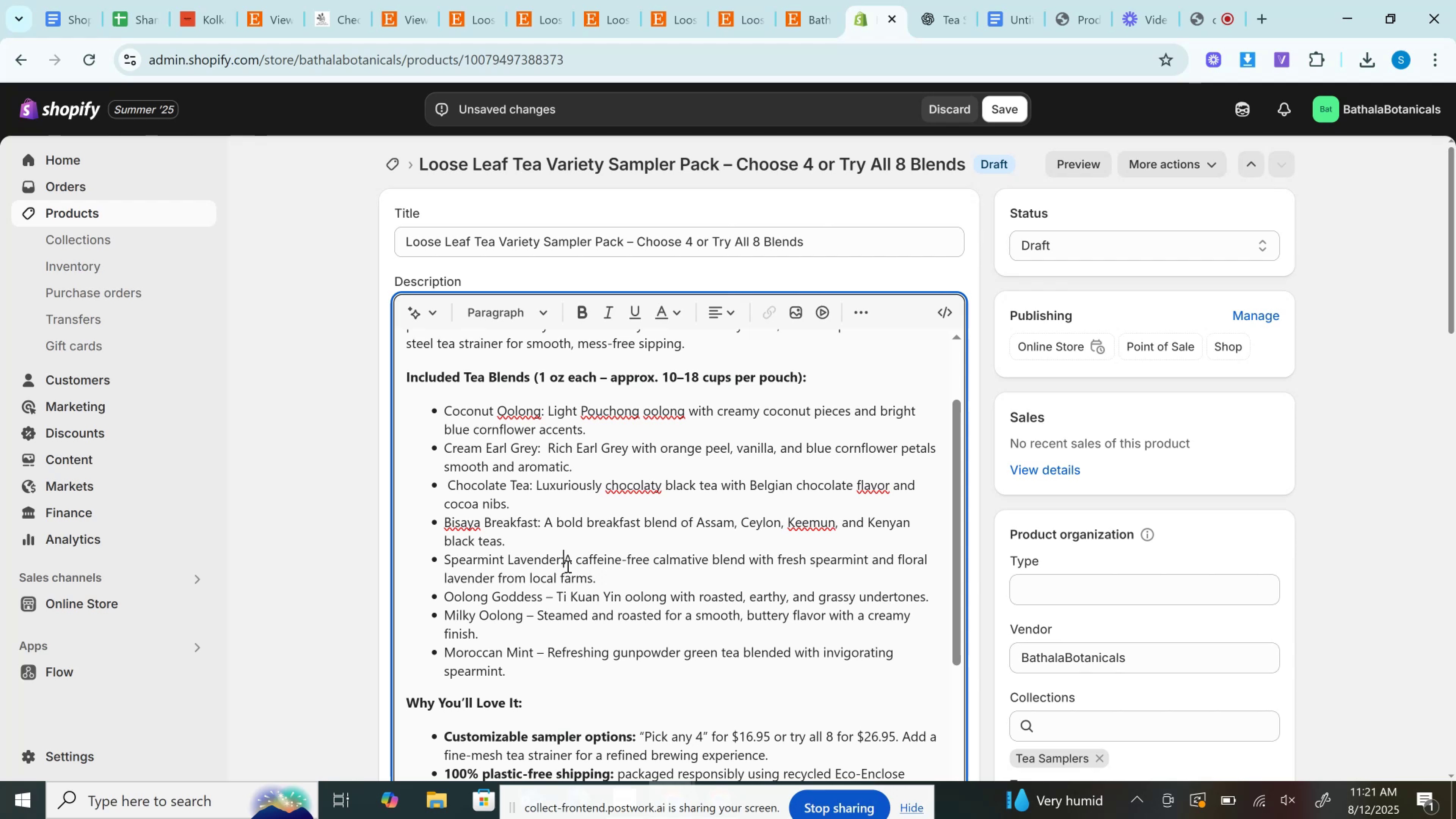 
key(Space)
 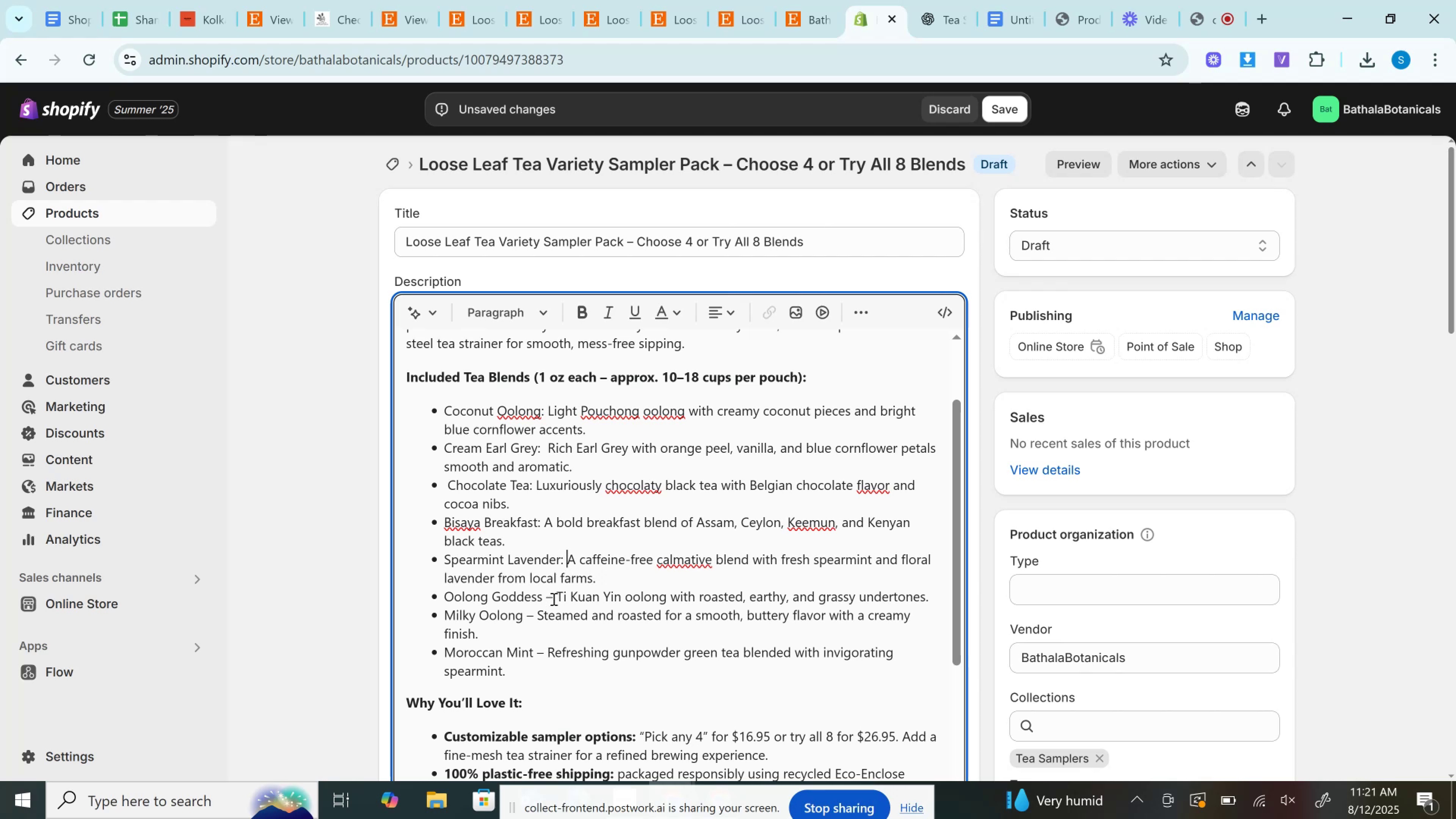 
double_click([553, 599])
 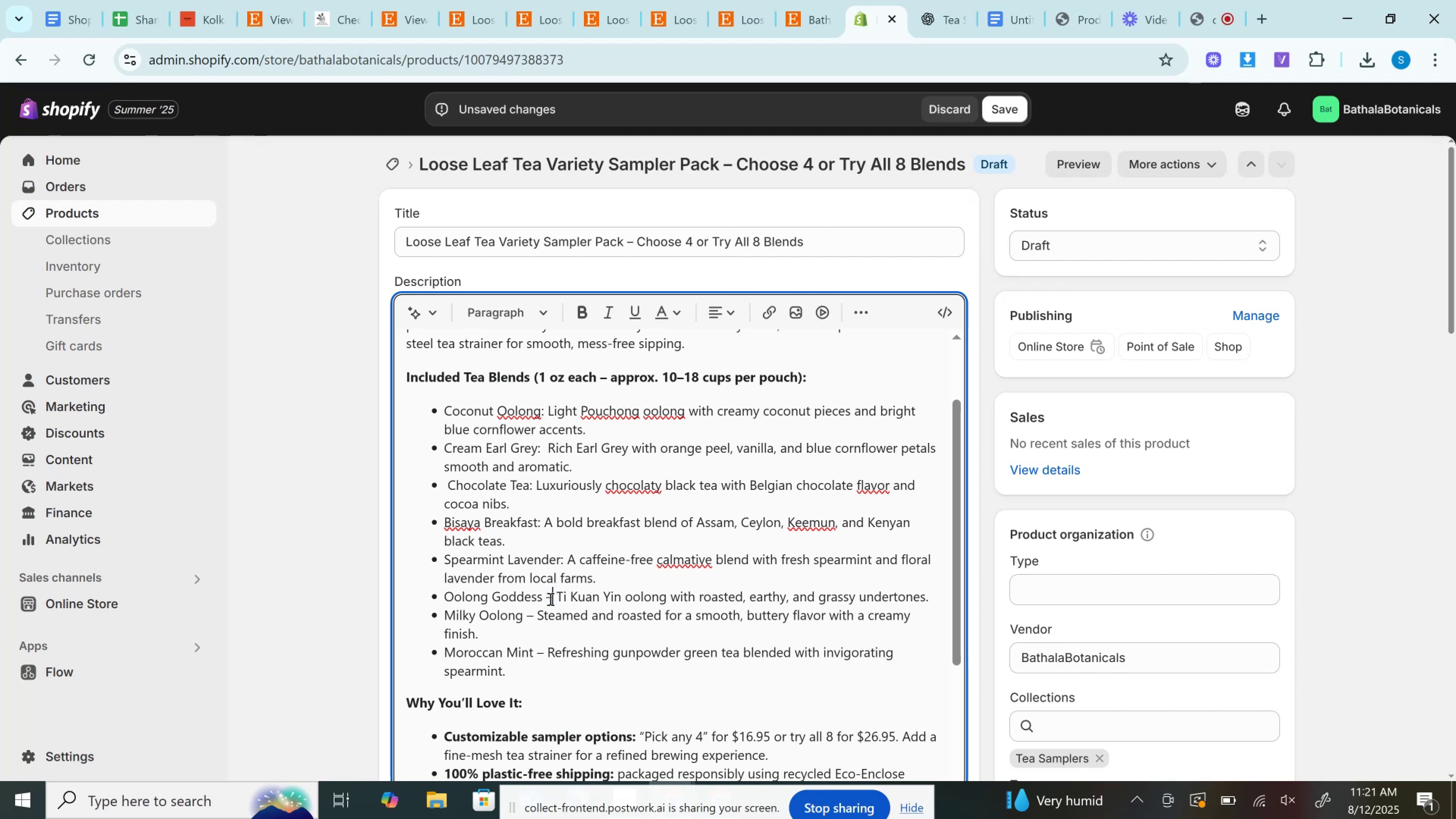 
double_click([549, 599])
 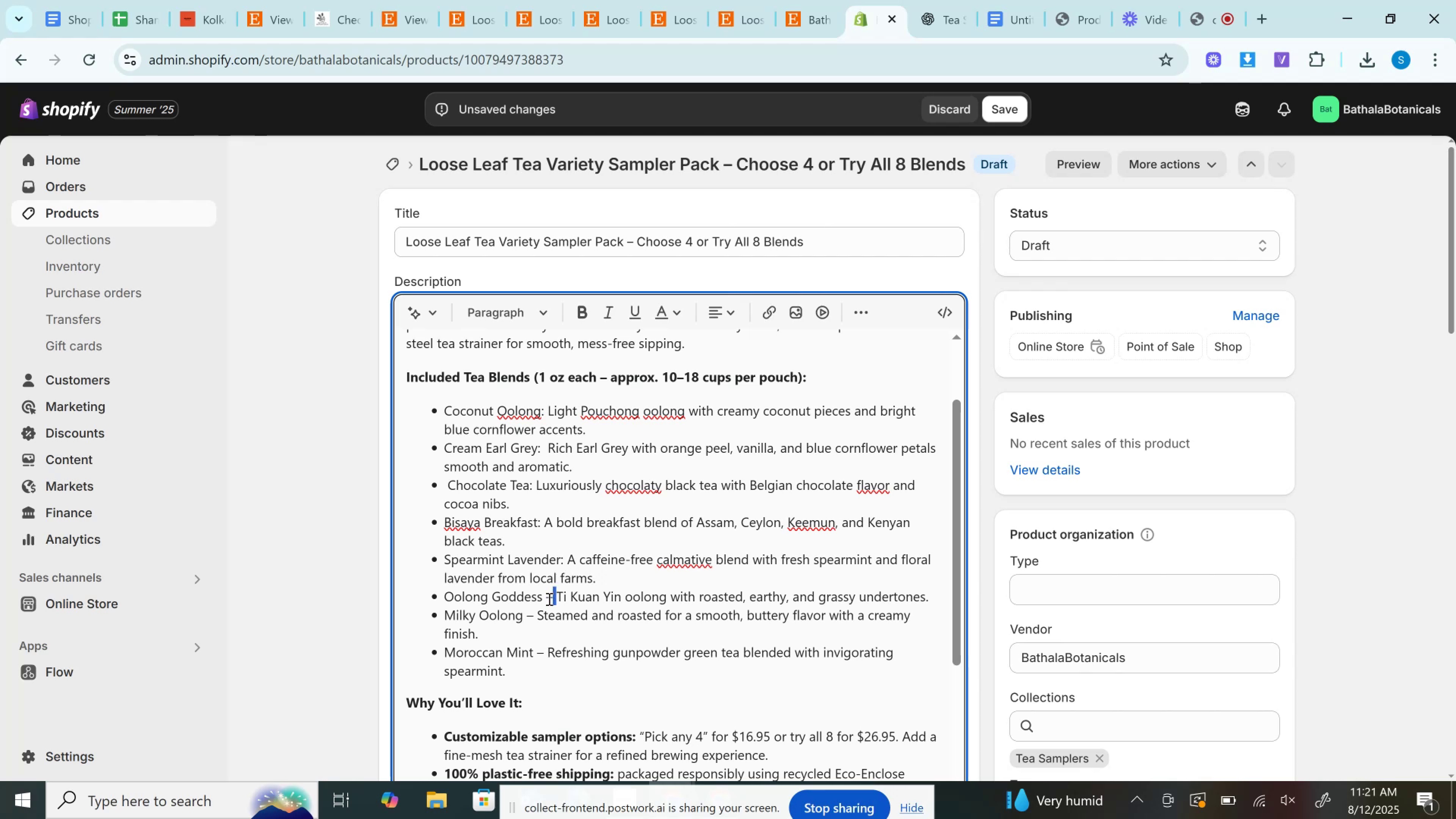 
triple_click([548, 599])
 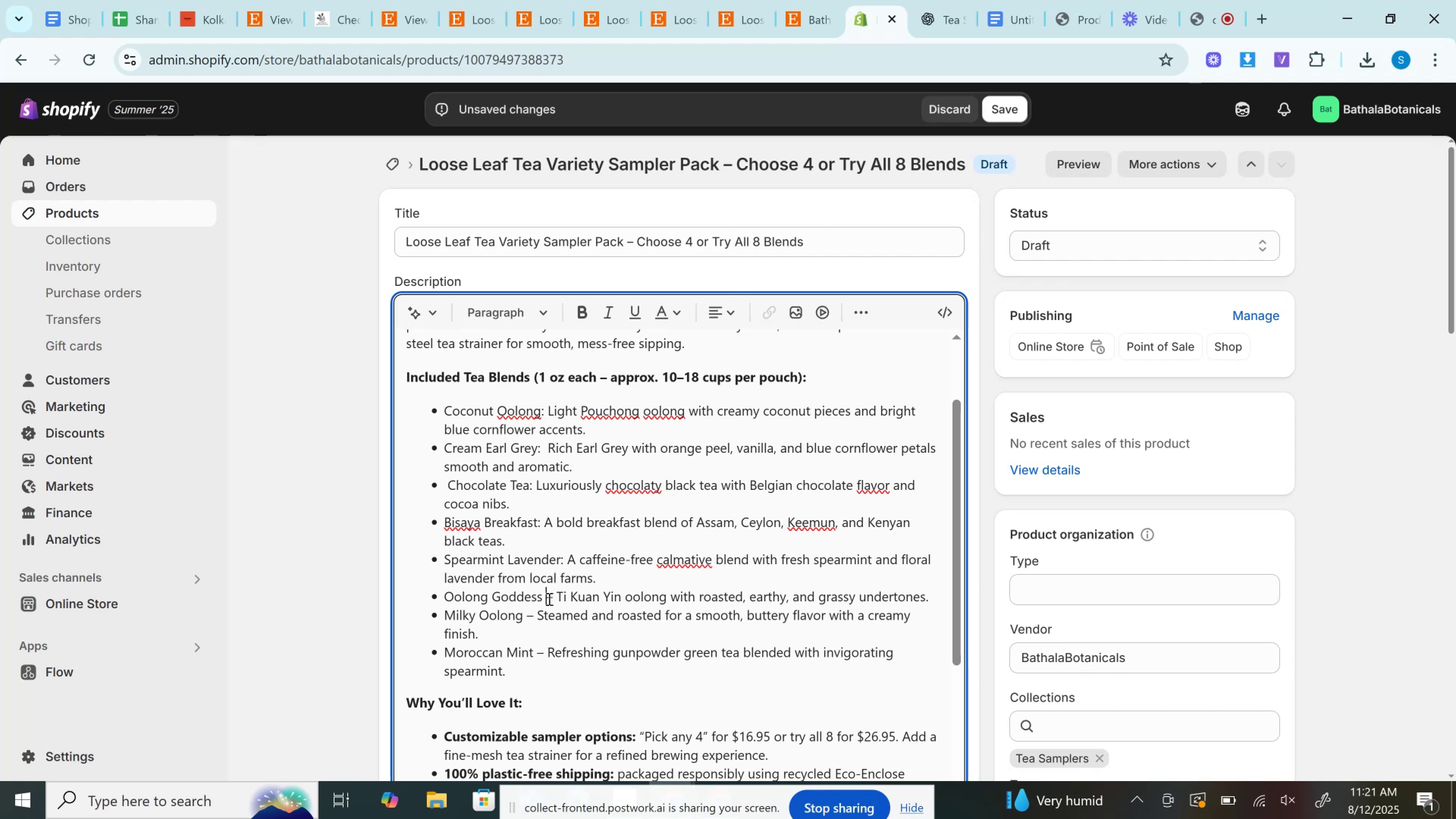 
triple_click([548, 599])
 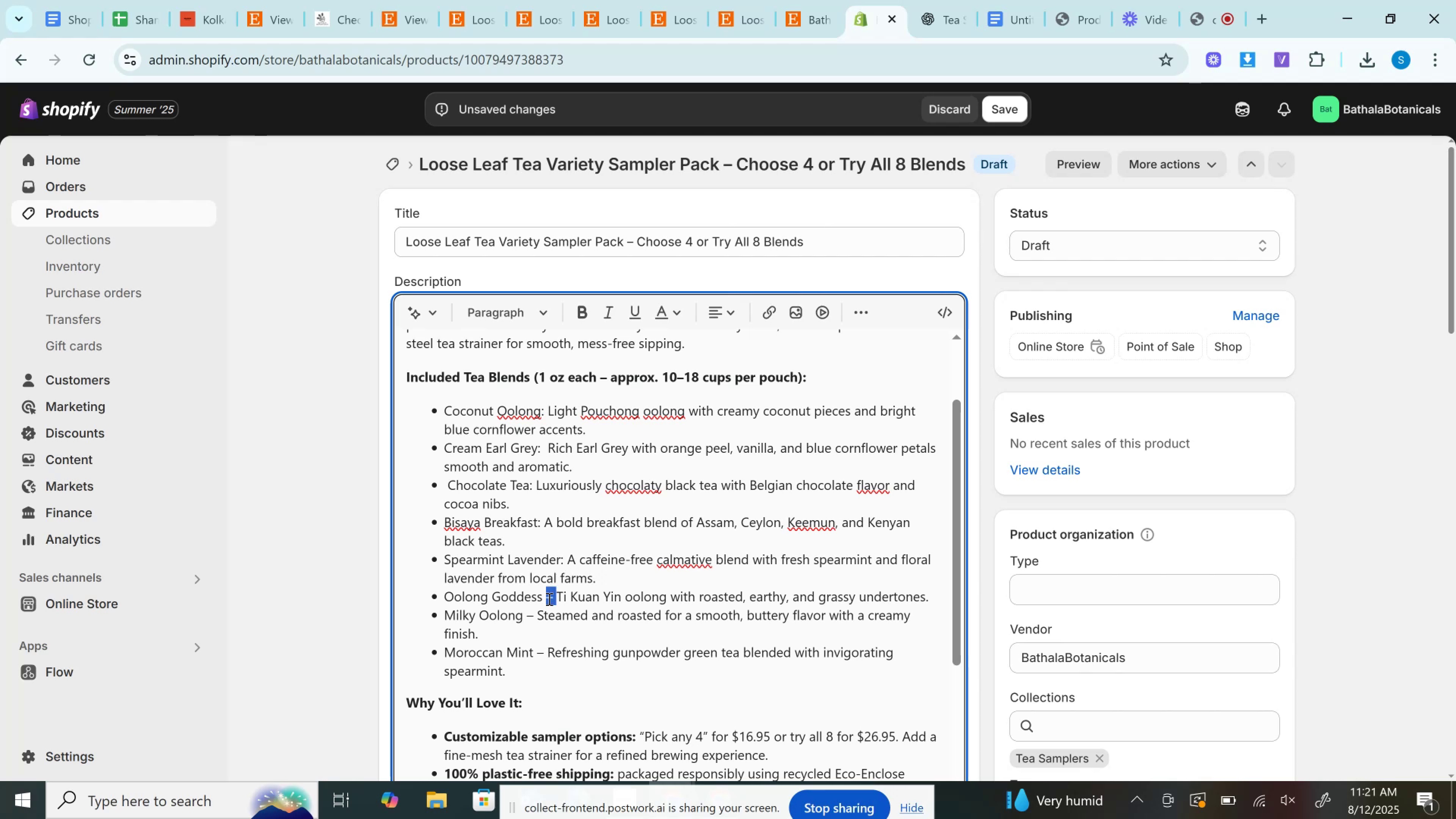 
key(Backspace)
 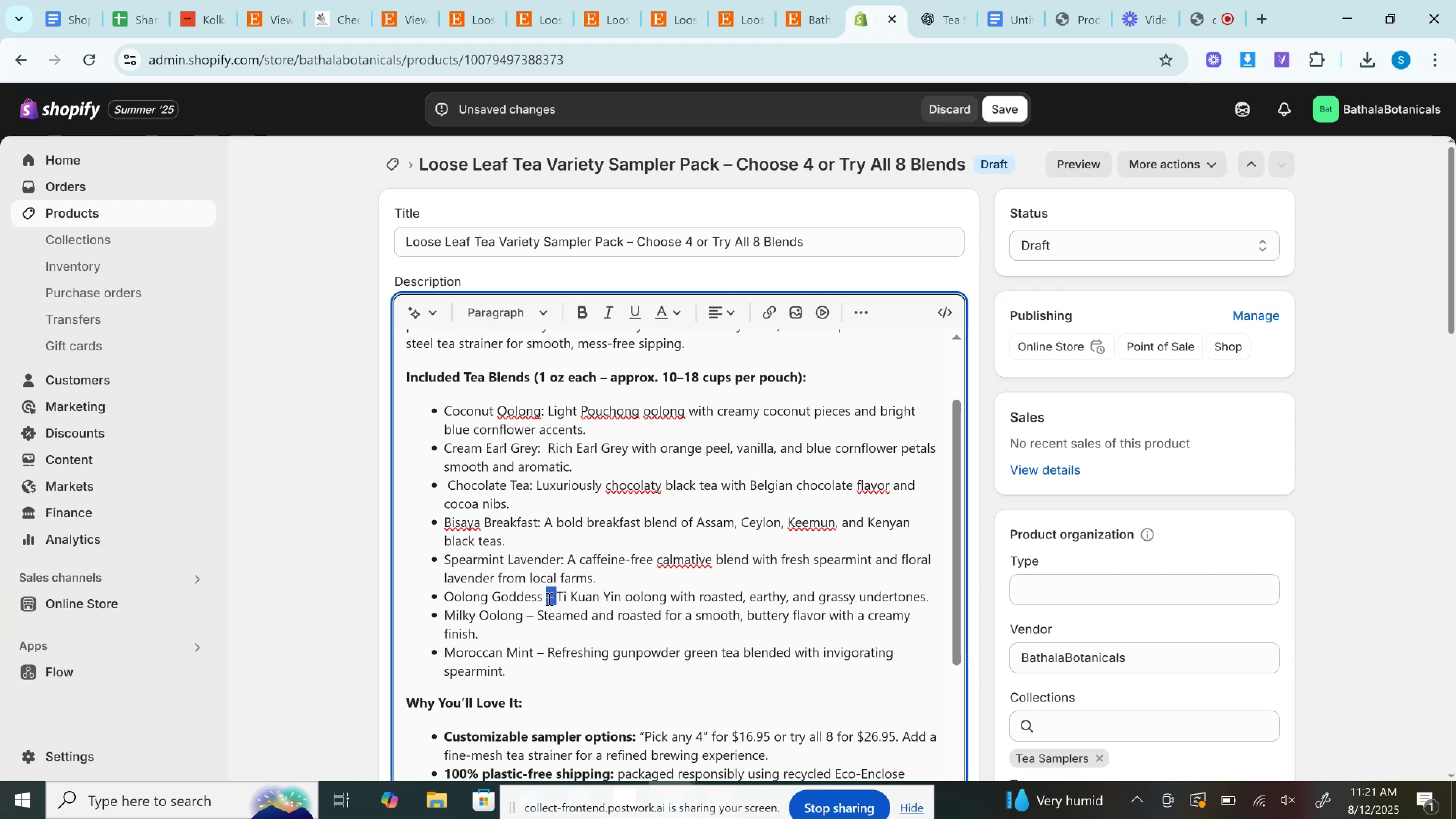 
key(Backspace)
 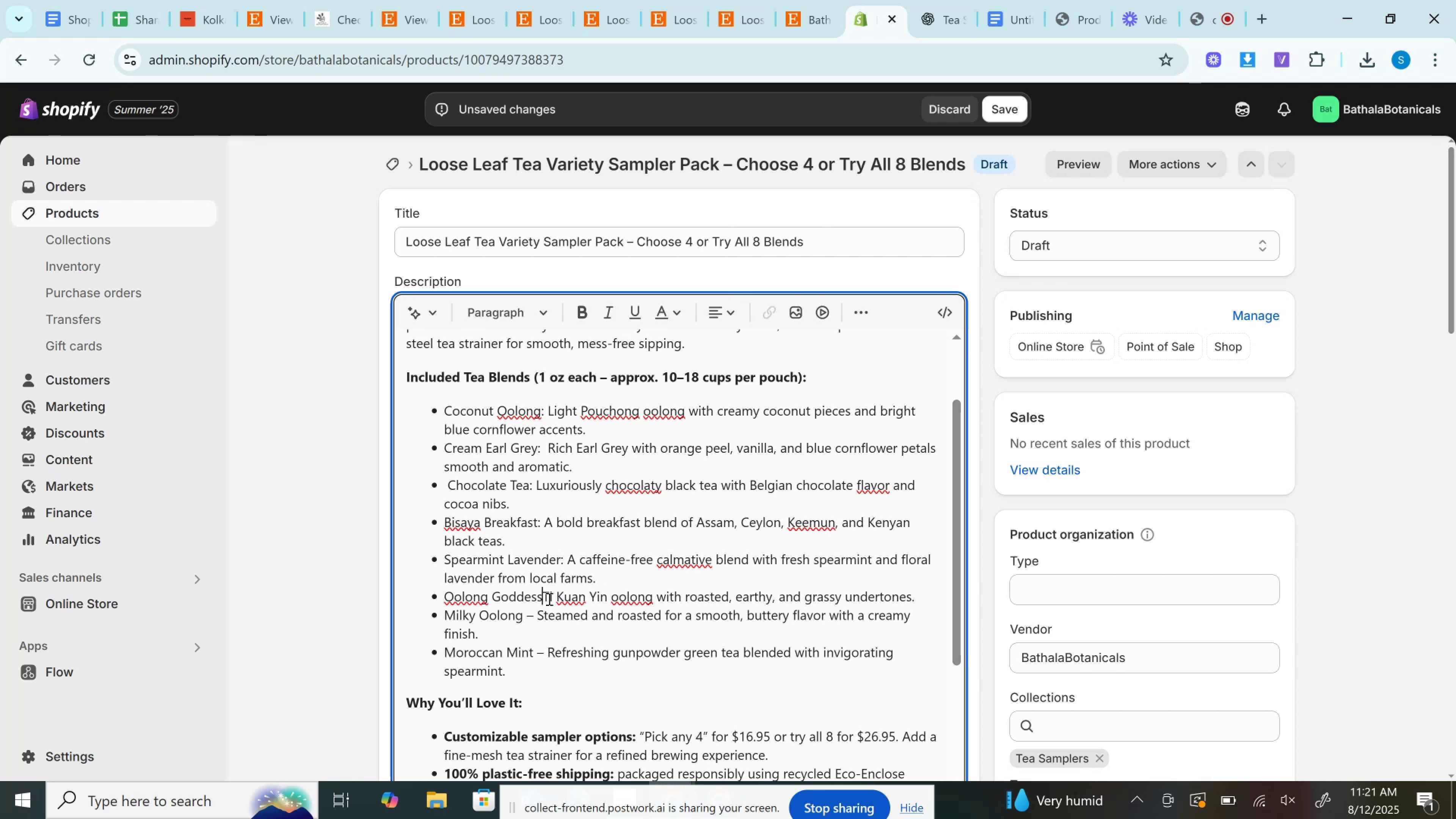 
key(Shift+Semicolon)
 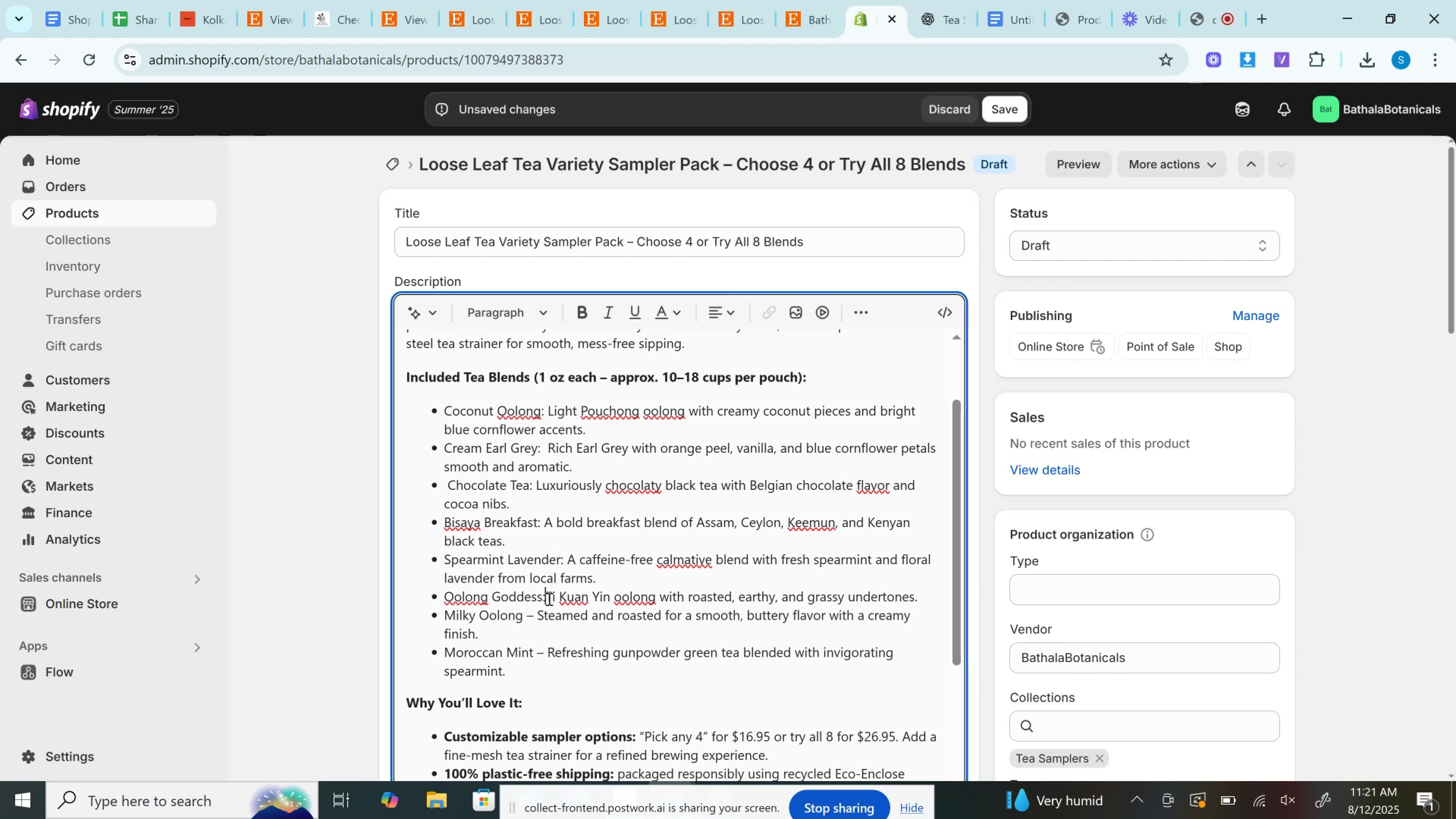 
key(Space)
 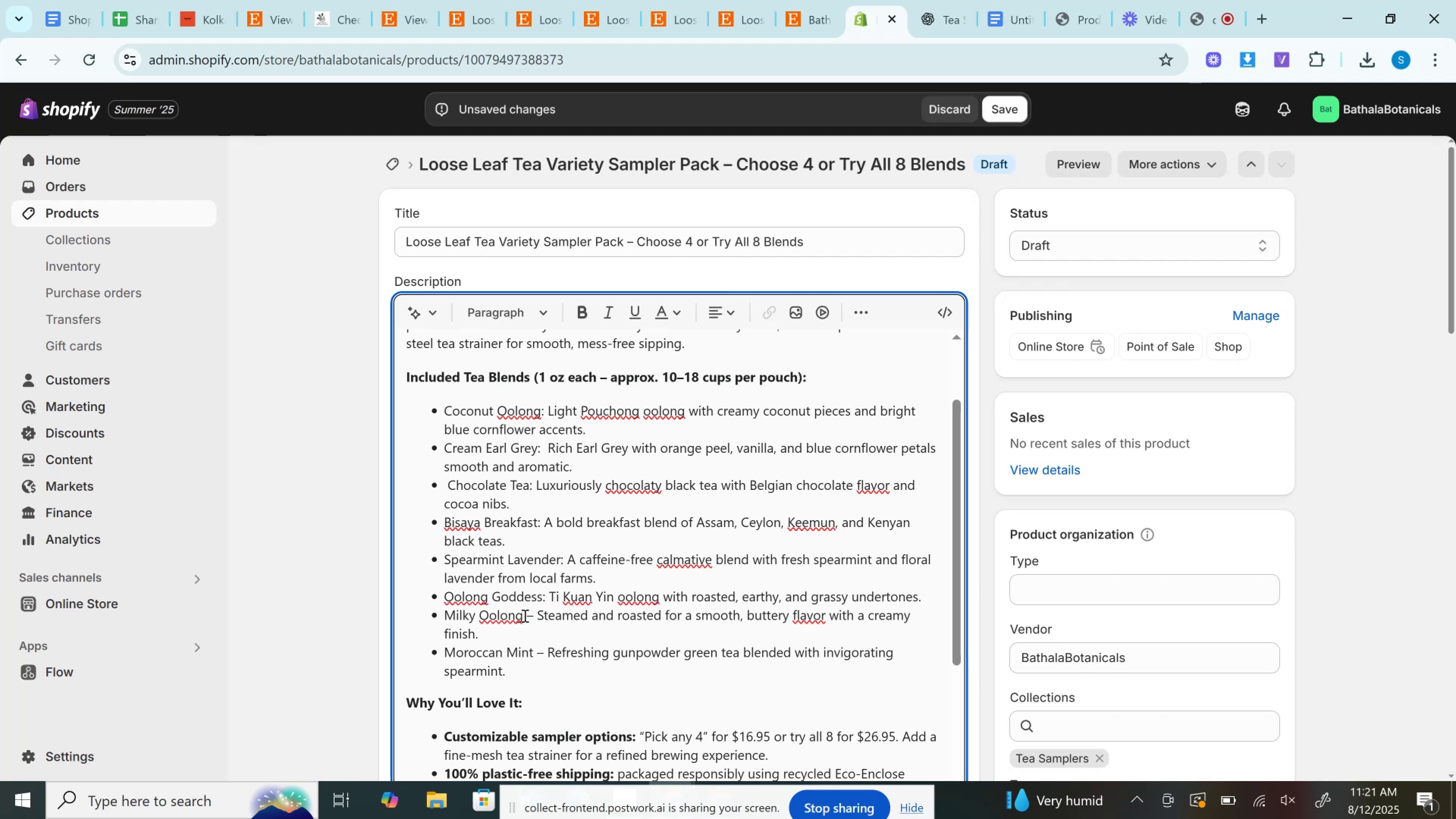 
double_click([529, 615])
 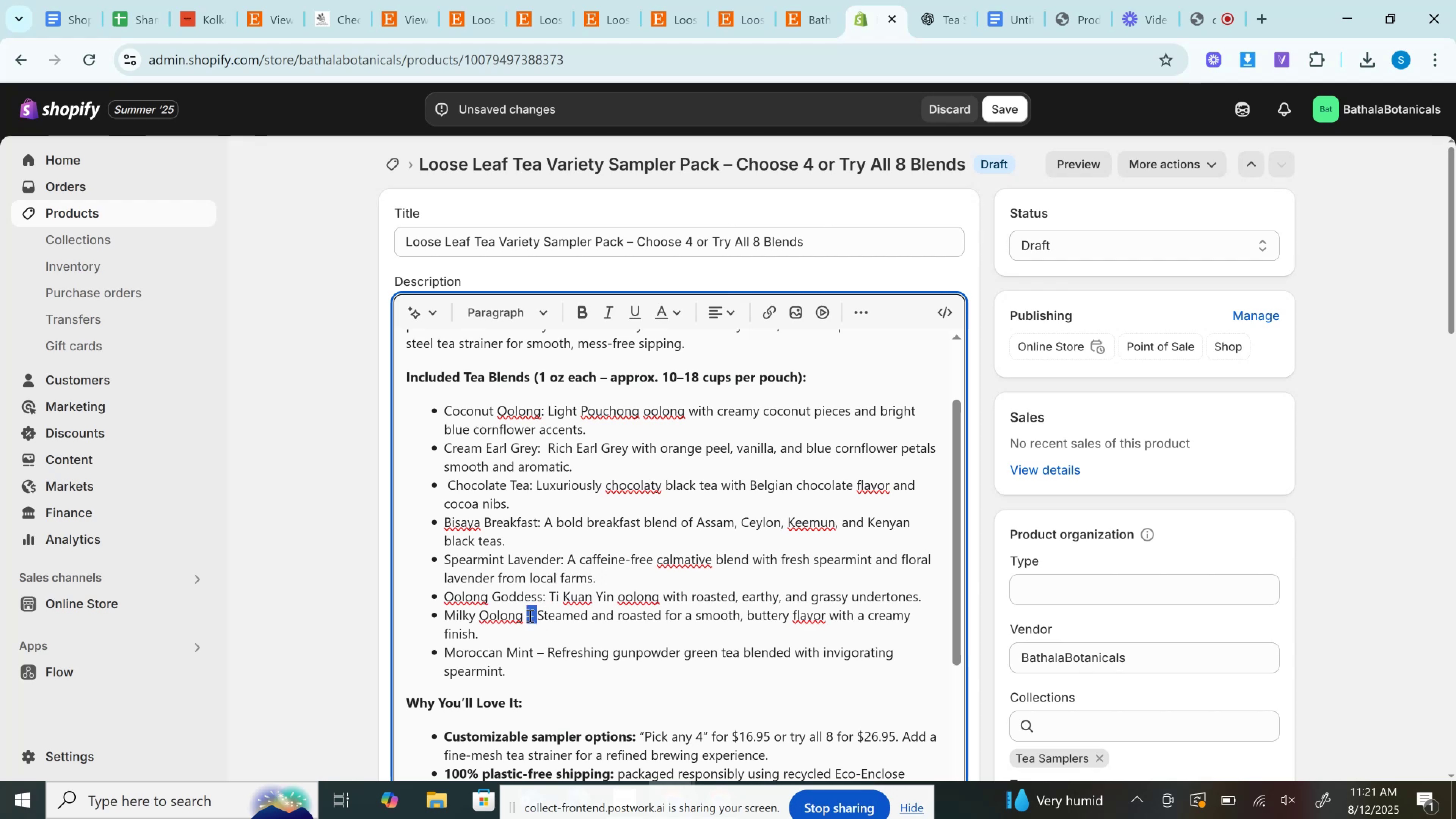 
key(Backspace)
 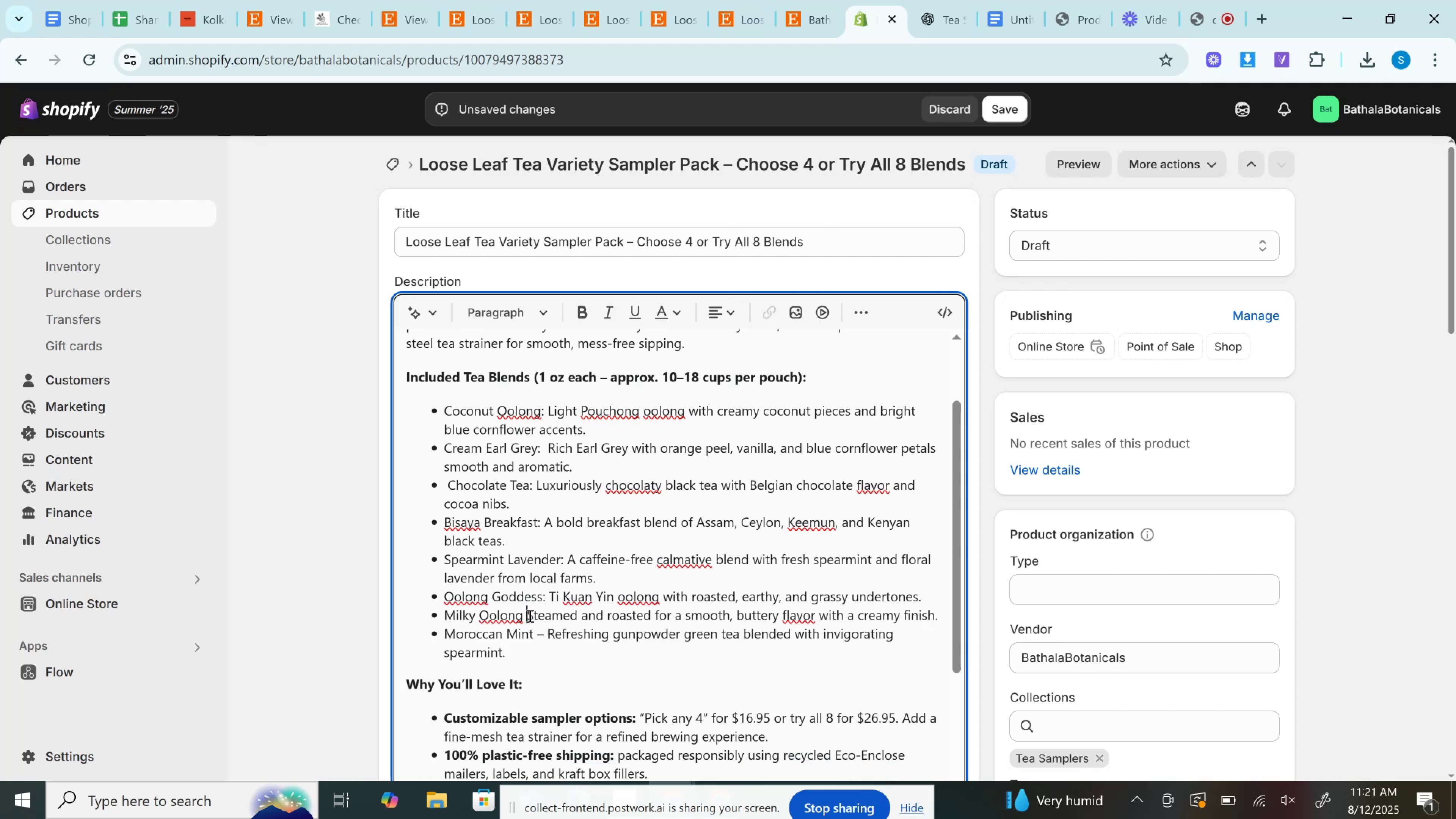 
key(Backspace)
 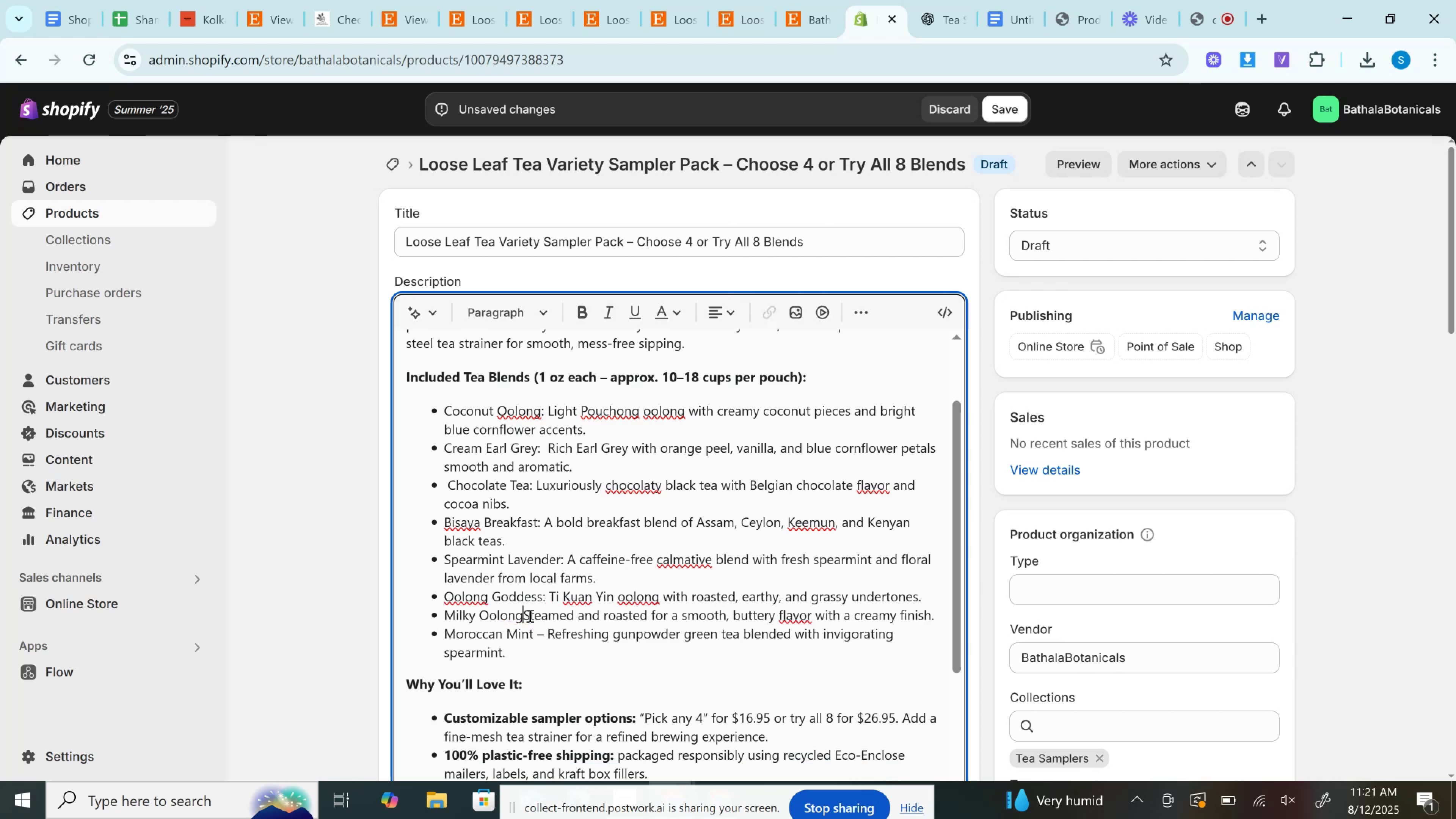 
key(Shift+Semicolon)
 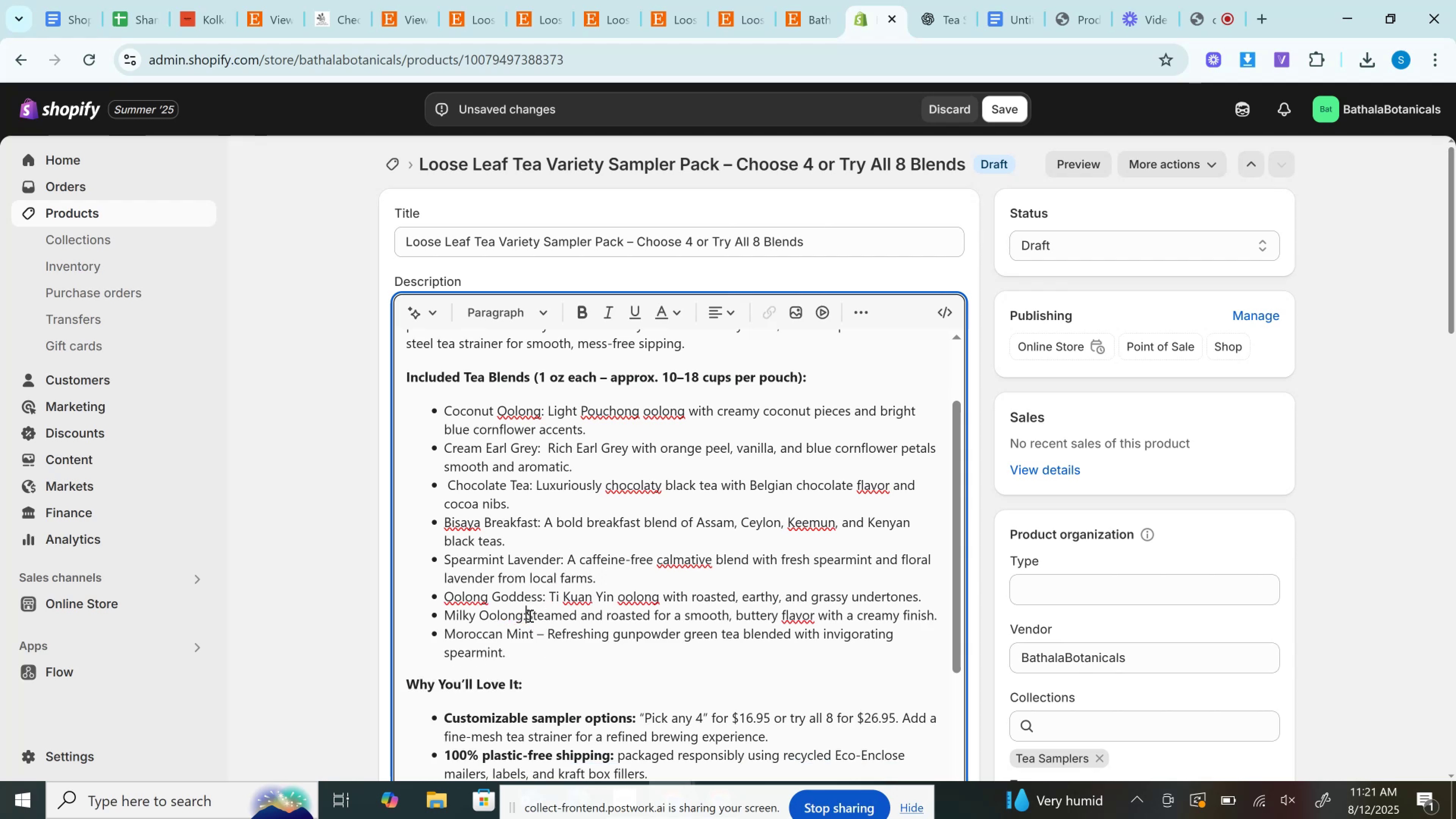 
key(Space)
 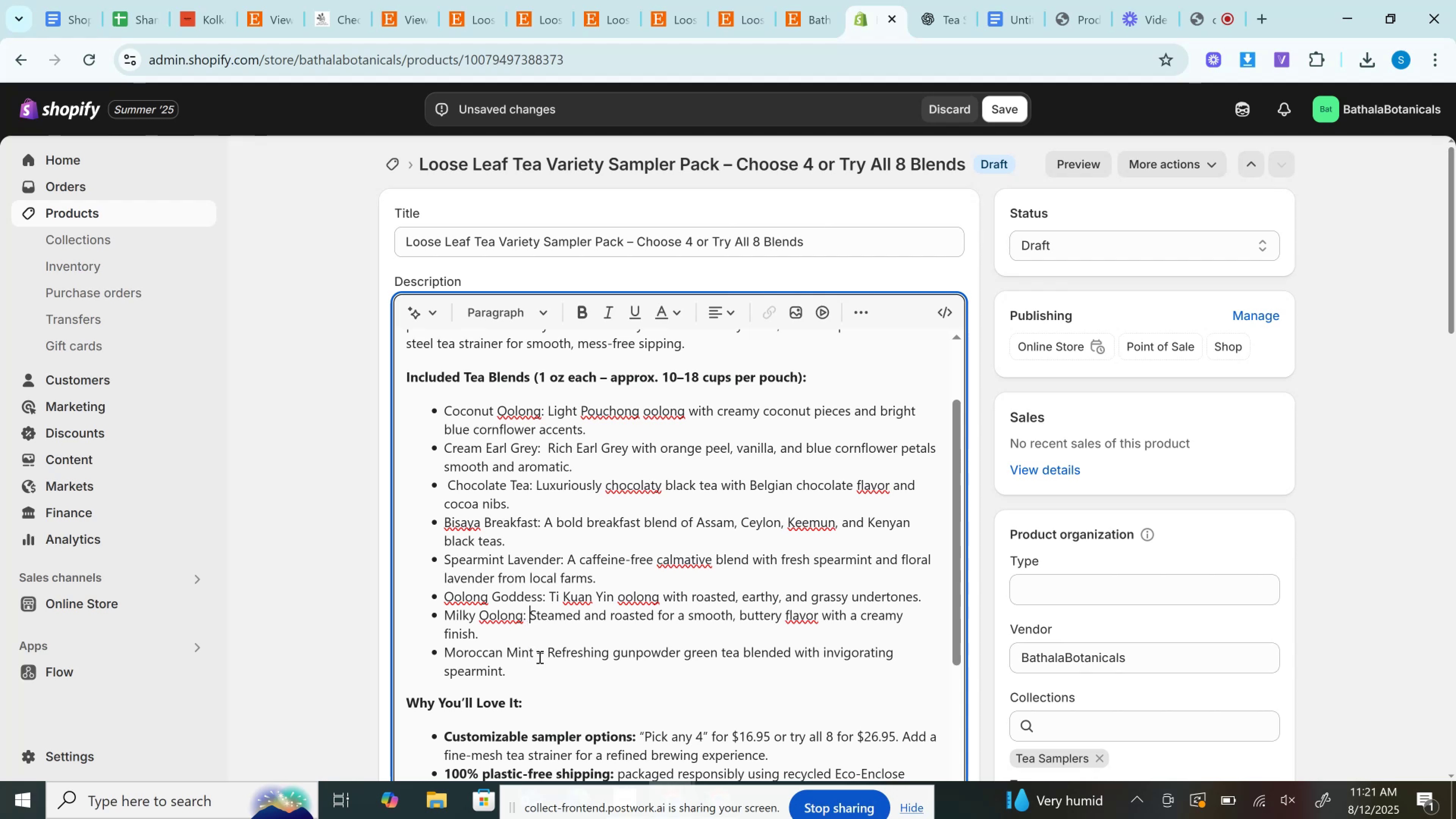 
double_click([539, 657])
 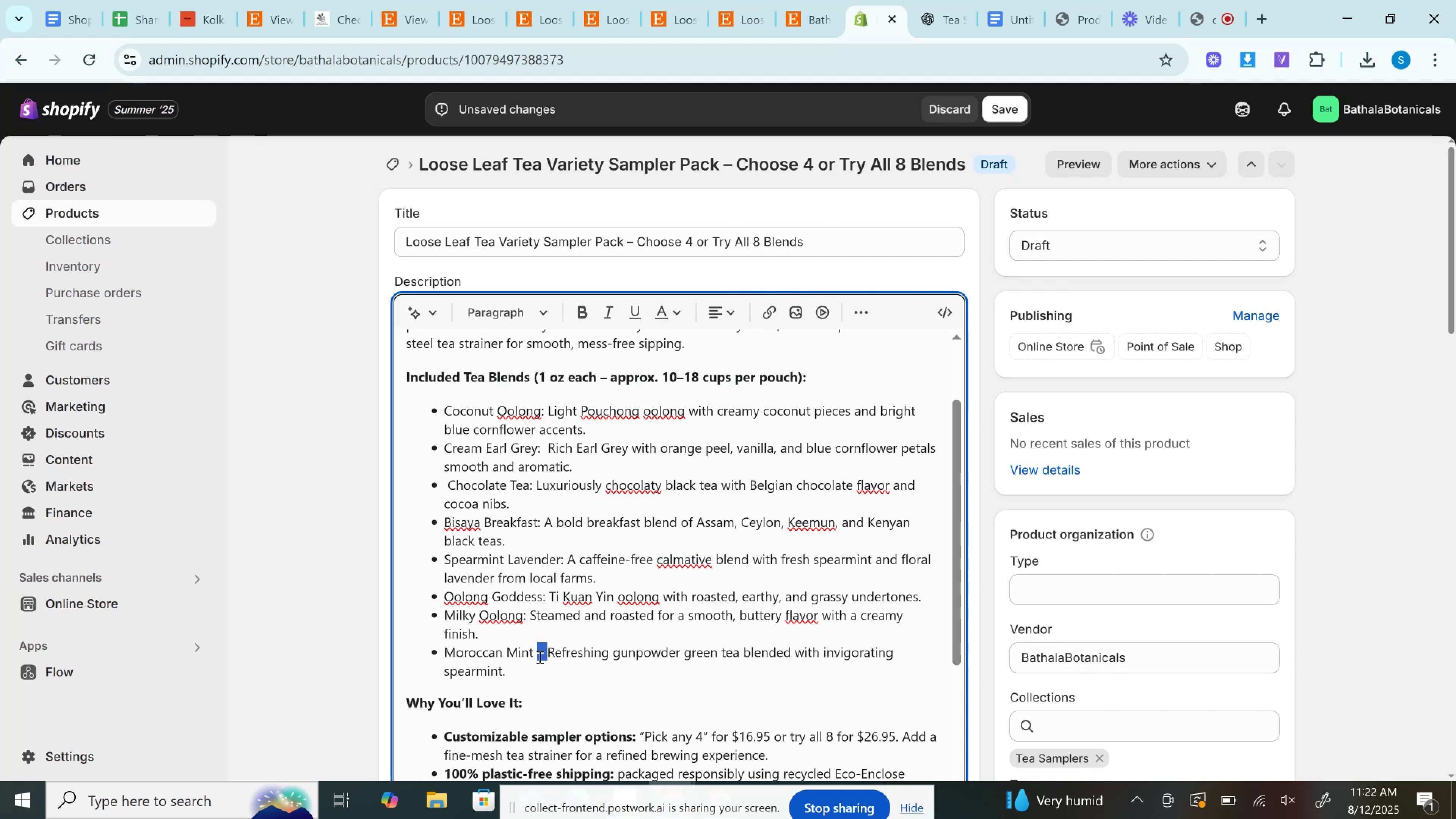 
key(Backspace)
 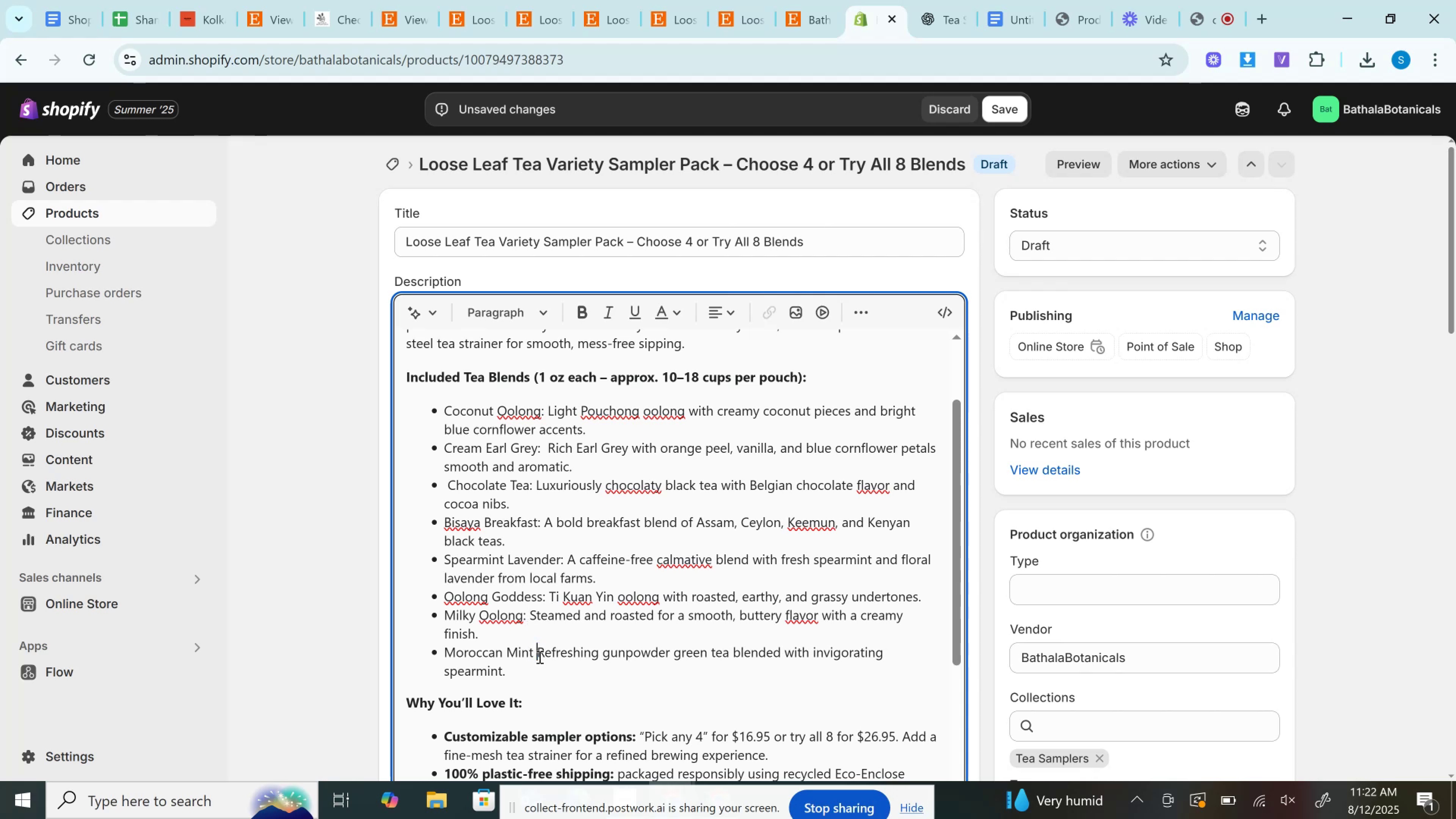 
key(Backspace)
 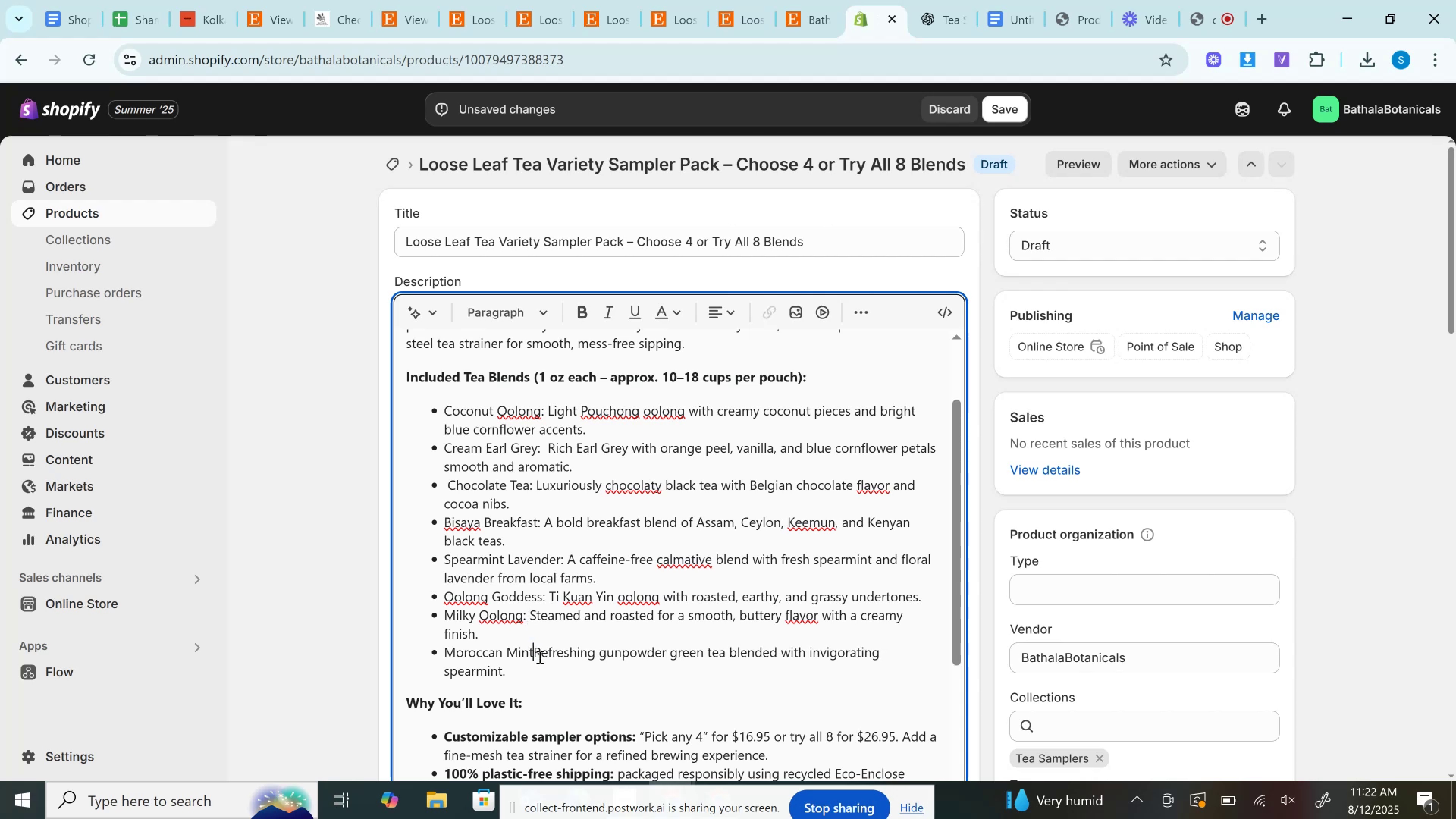 
key(Shift+Semicolon)
 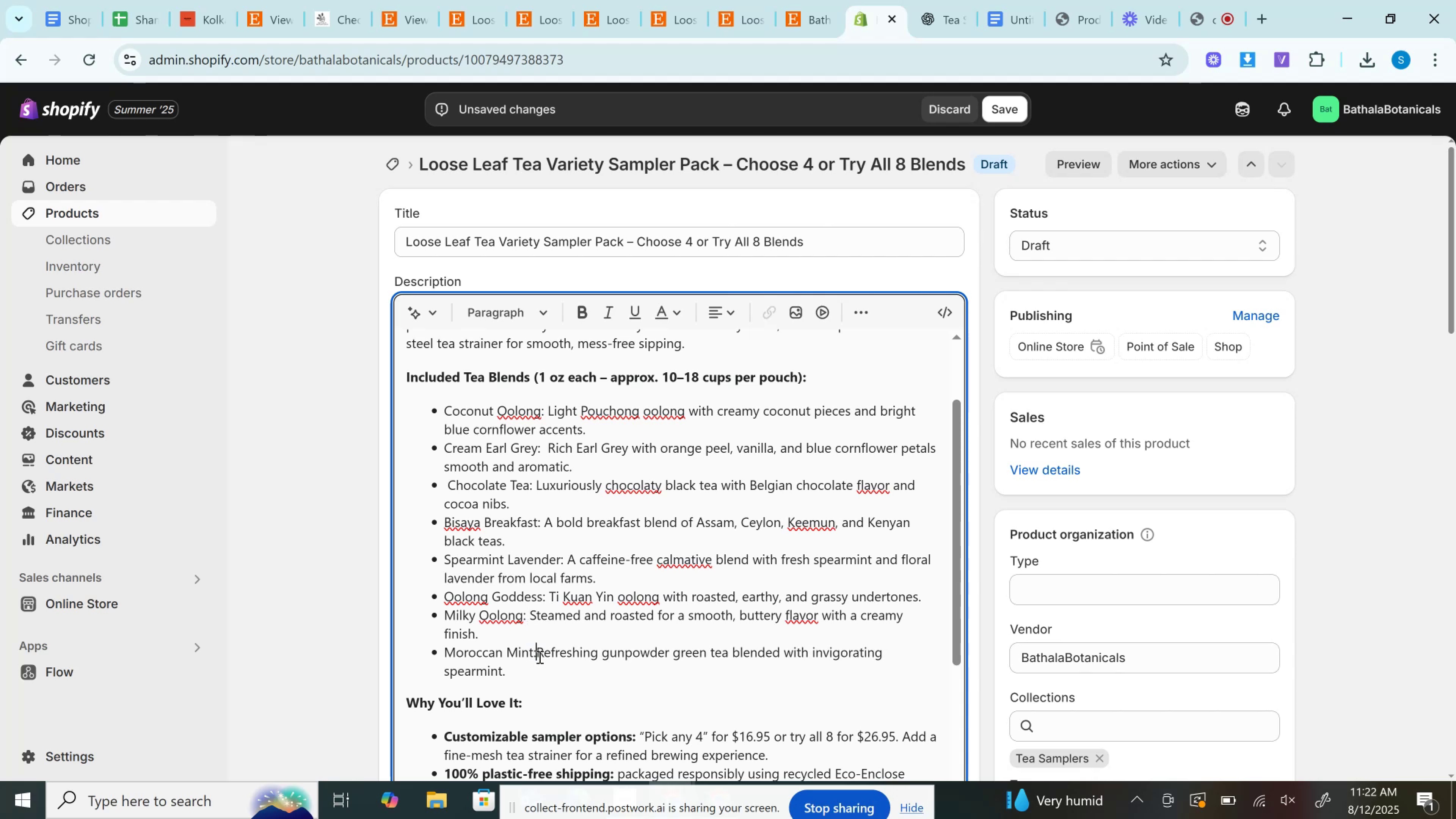 
key(Space)
 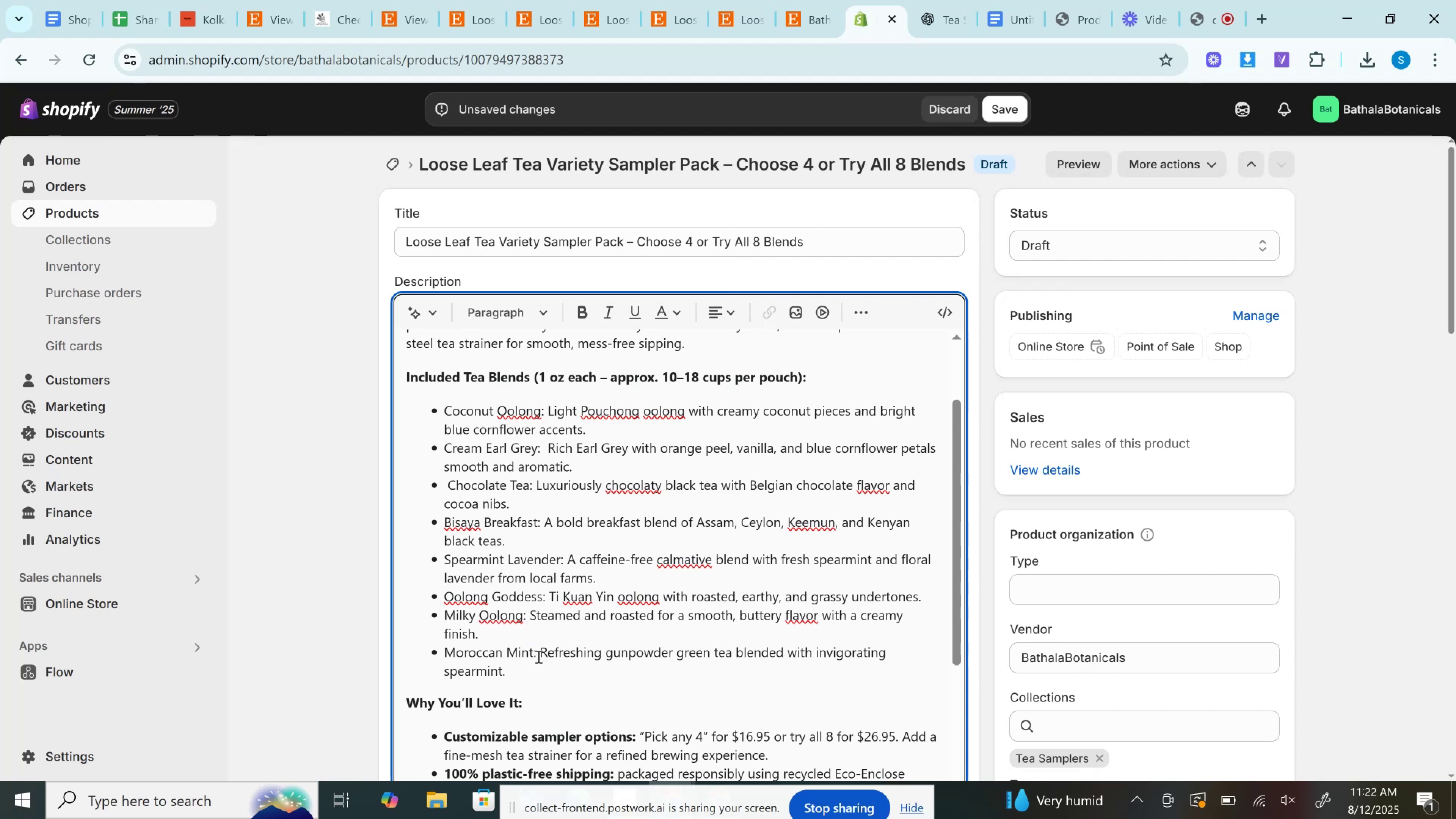 
left_click_drag(start_coordinate=[536, 656], to_coordinate=[463, 655])
 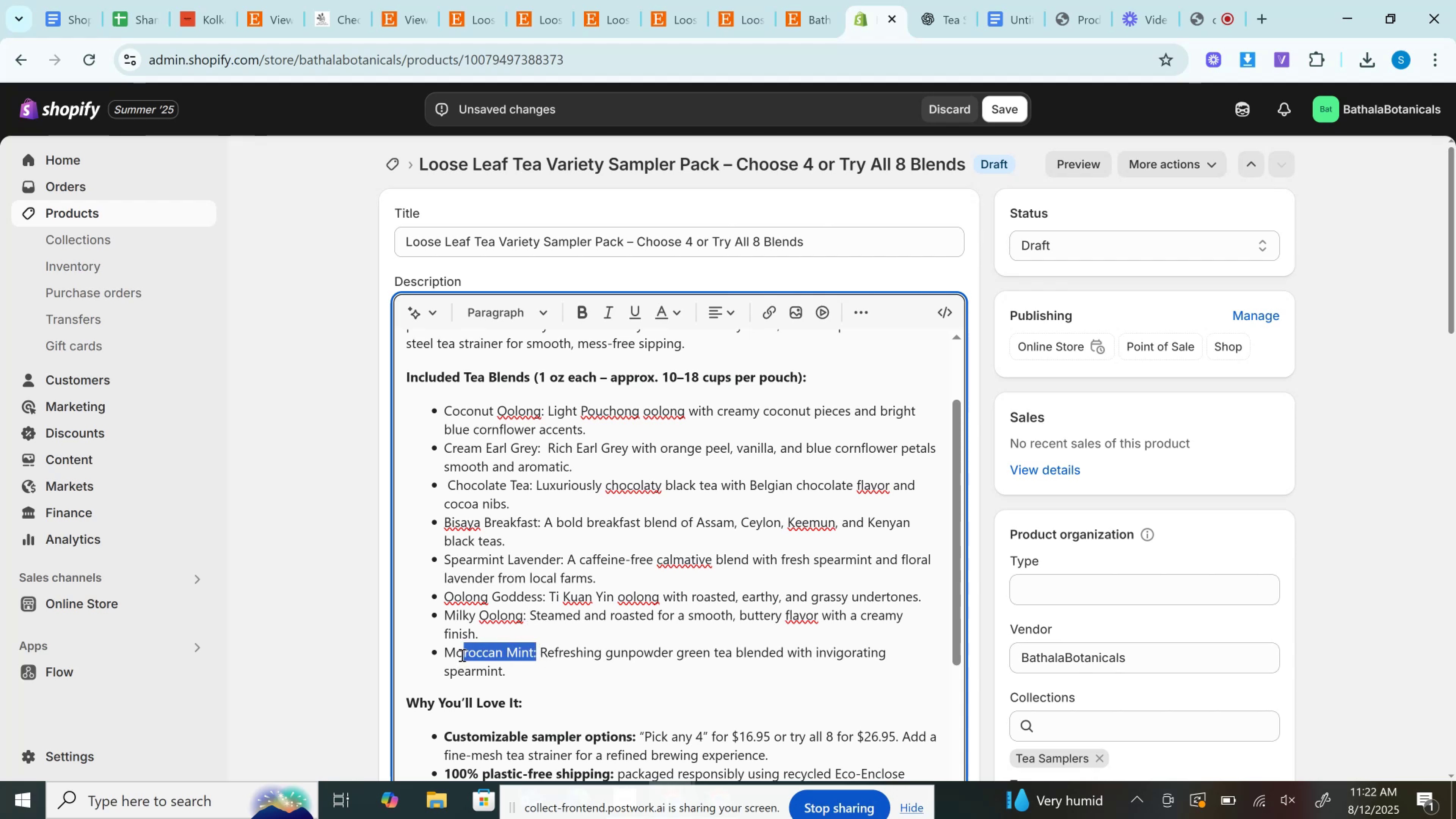 
left_click([461, 655])
 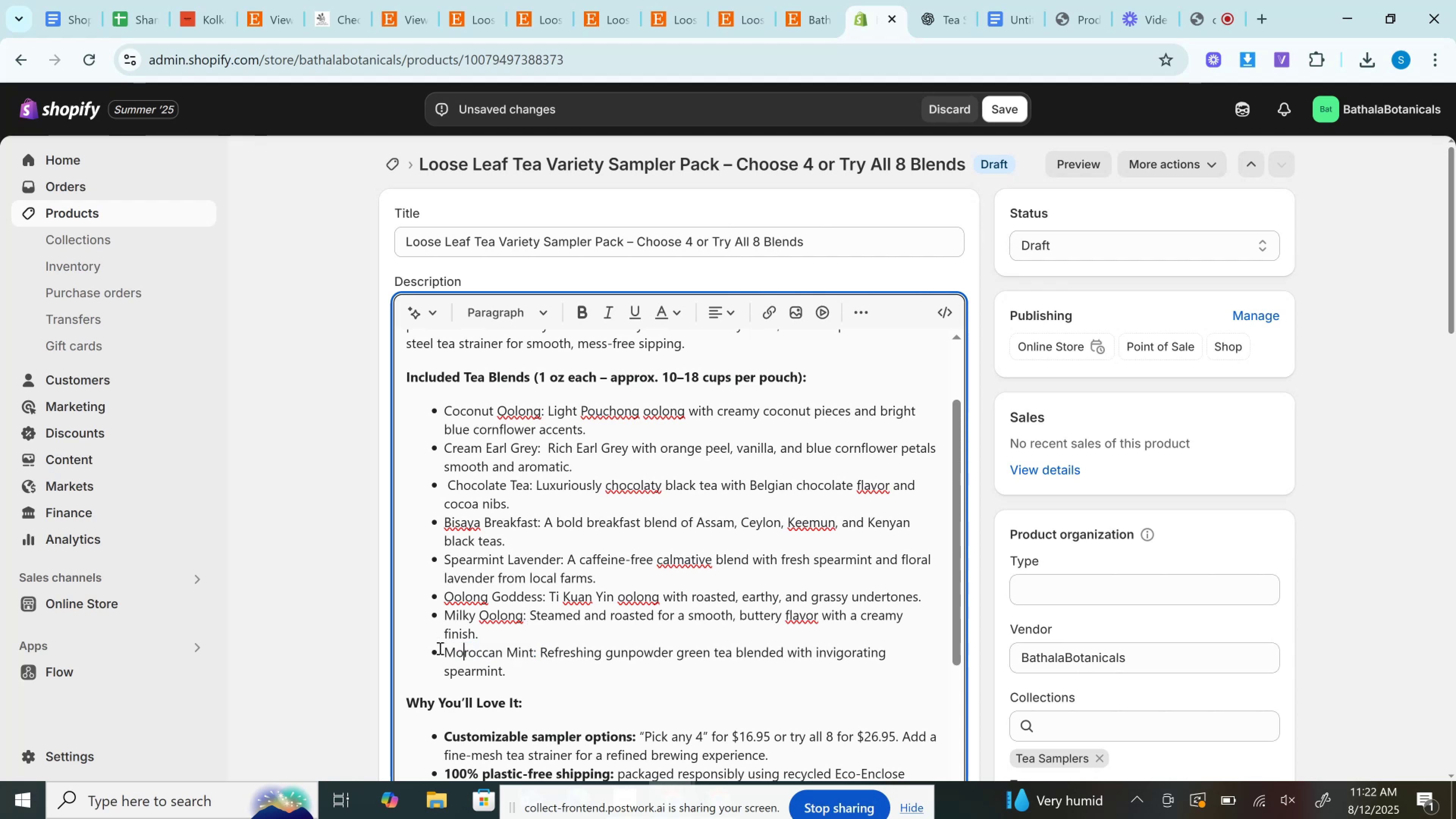 
left_click_drag(start_coordinate=[439, 651], to_coordinate=[537, 650])
 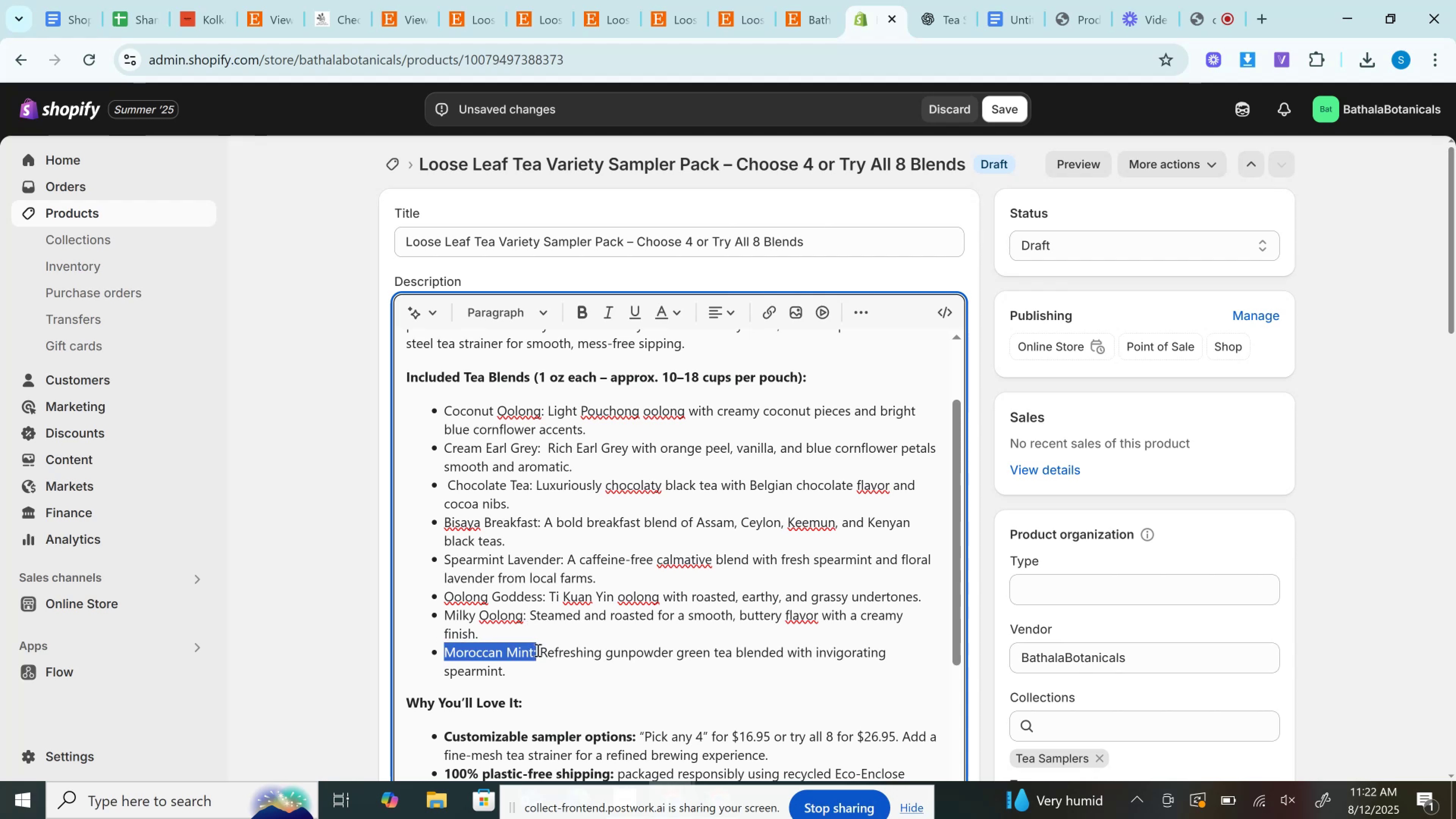 
key(Control+B)
 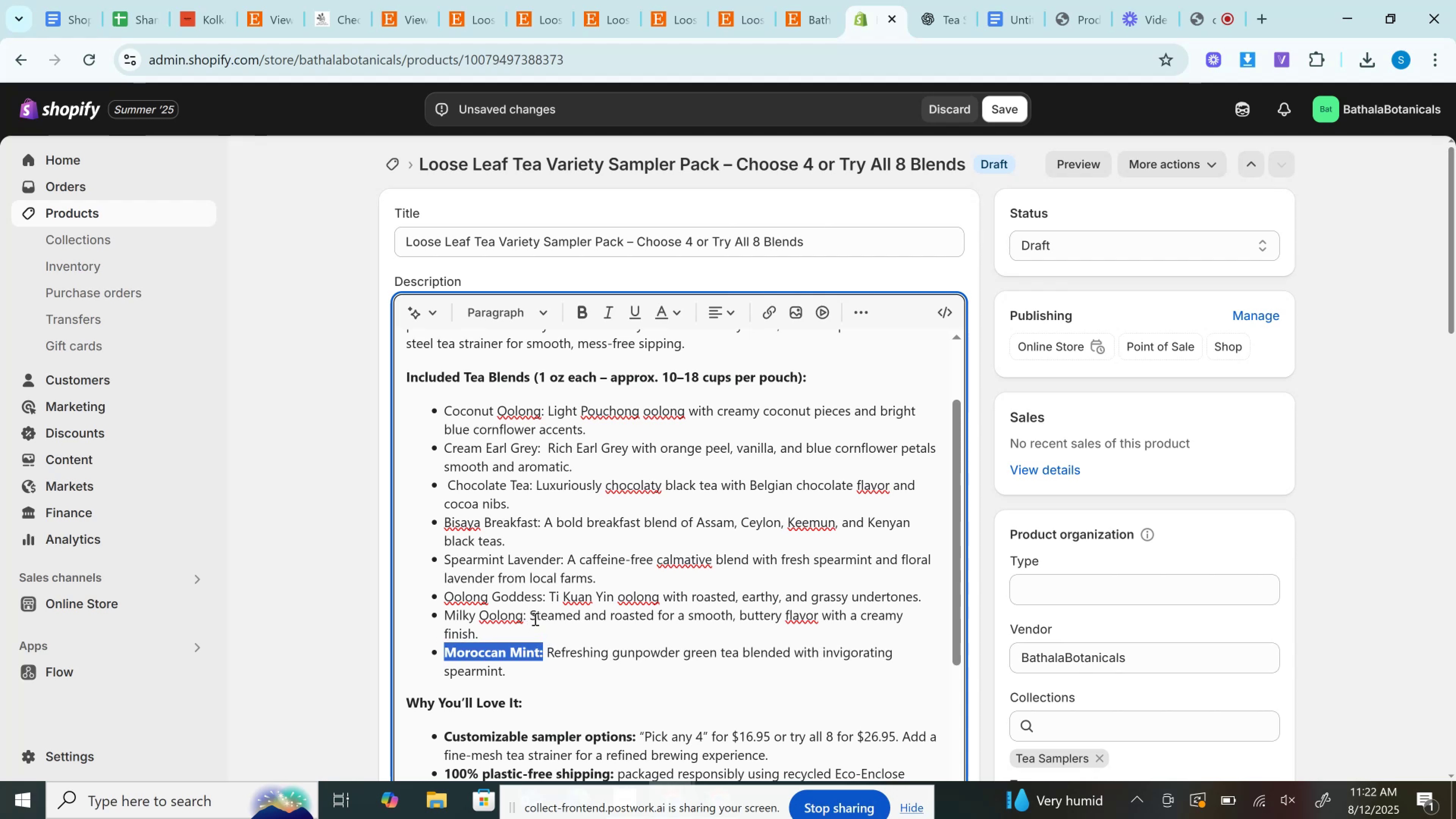 
left_click_drag(start_coordinate=[528, 619], to_coordinate=[439, 616])
 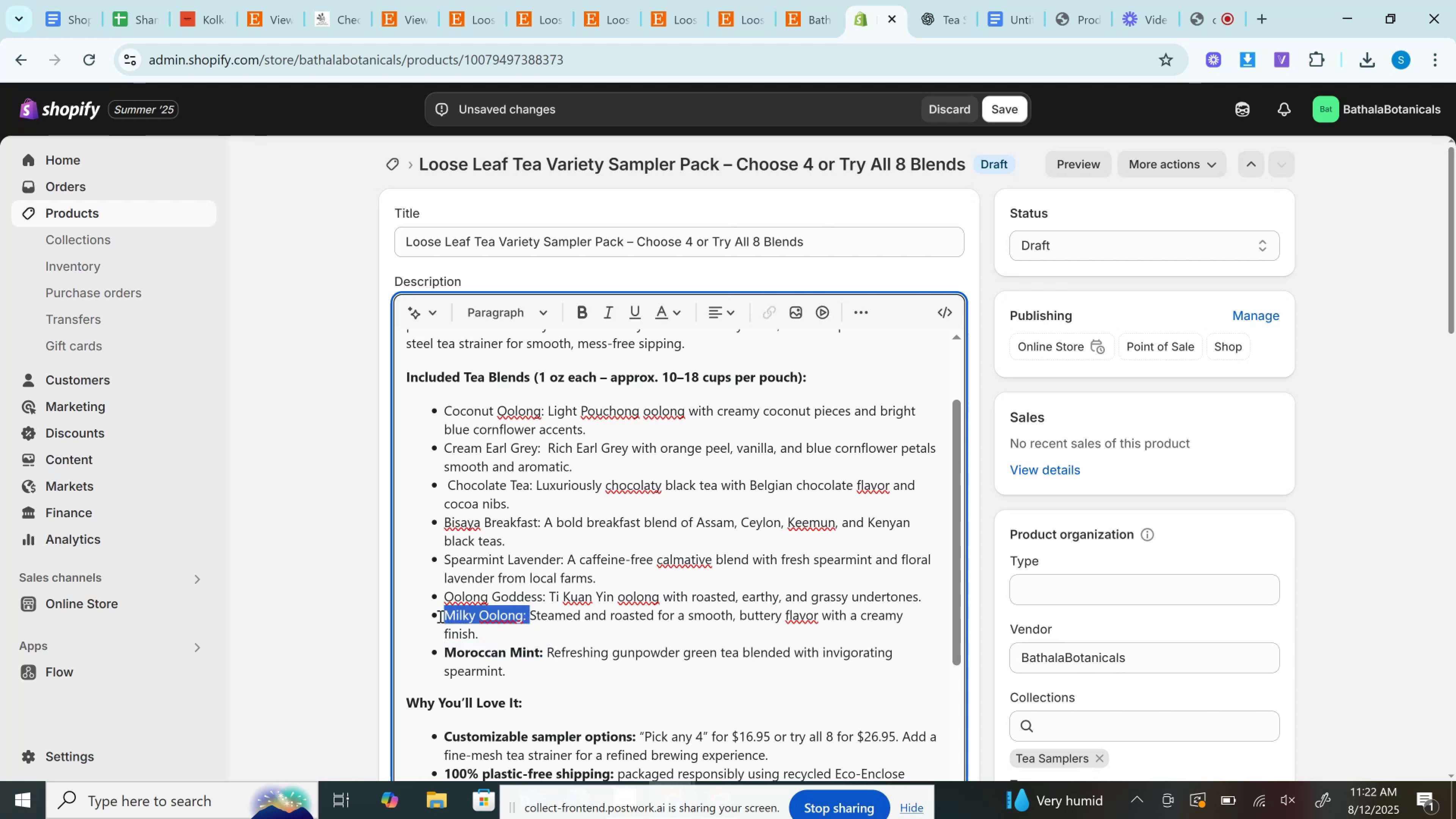 
key(Control+B)
 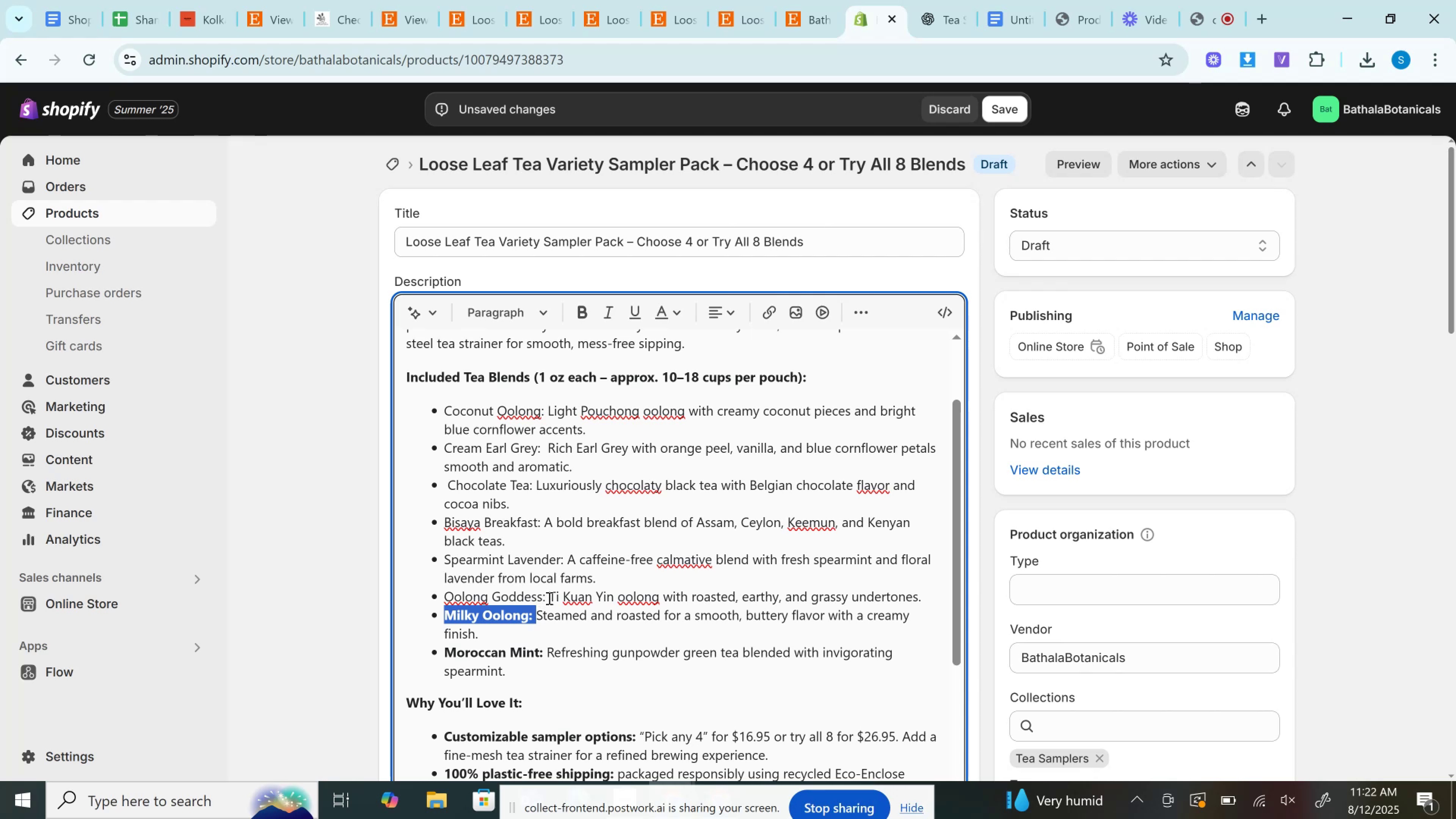 
left_click_drag(start_coordinate=[549, 598], to_coordinate=[432, 597])
 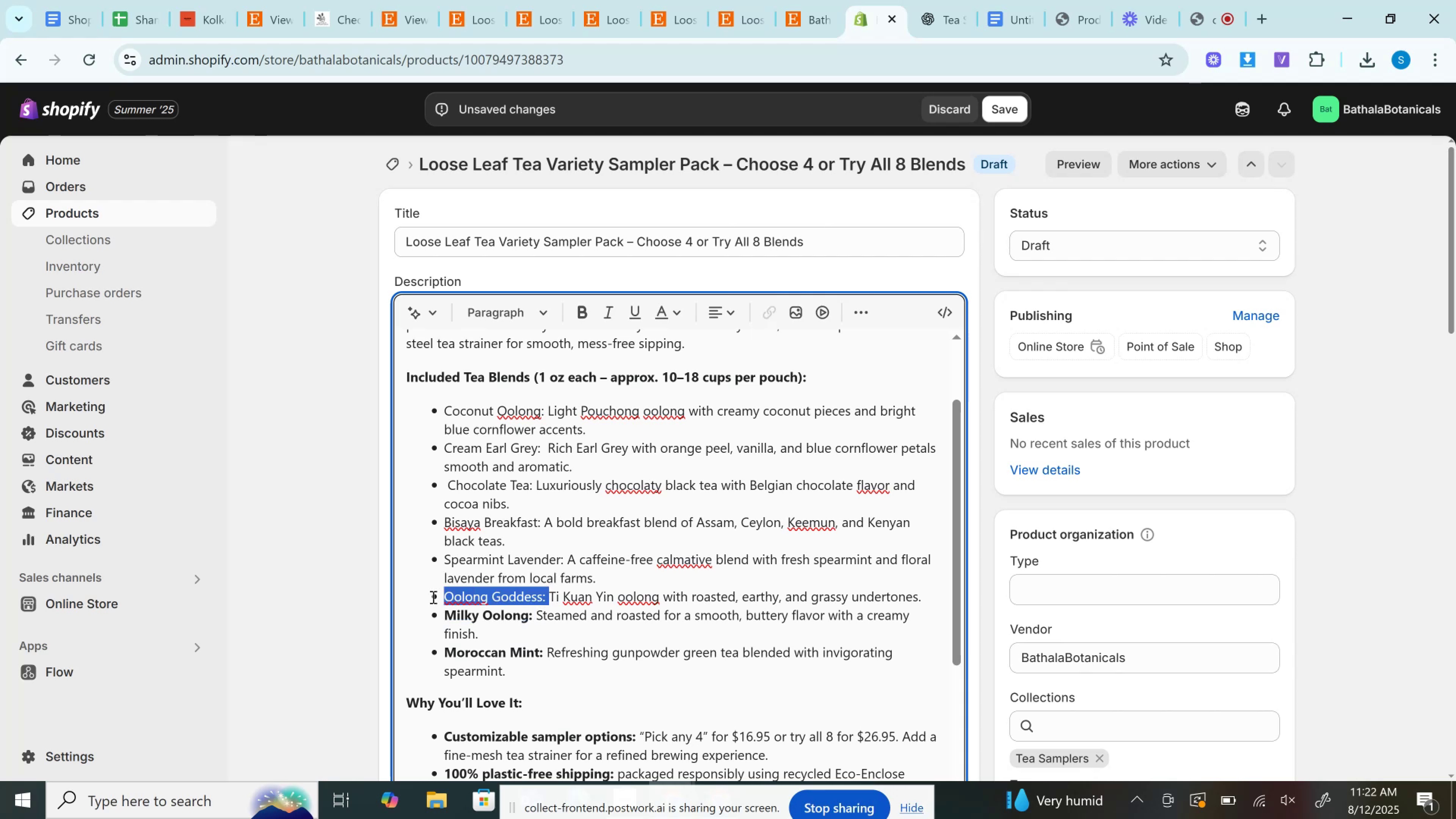 
key(Control+B)
 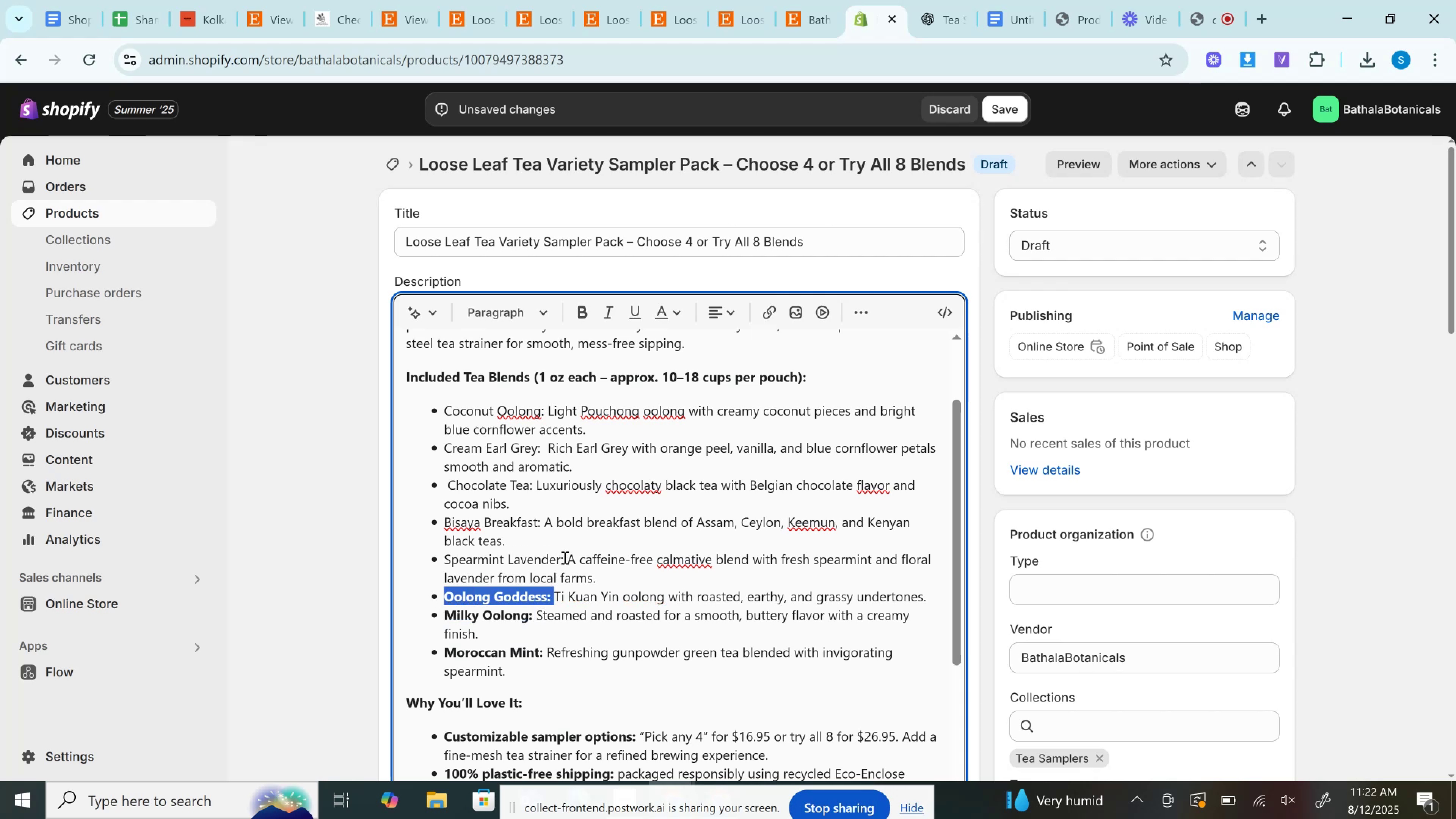 
left_click_drag(start_coordinate=[568, 560], to_coordinate=[428, 561])
 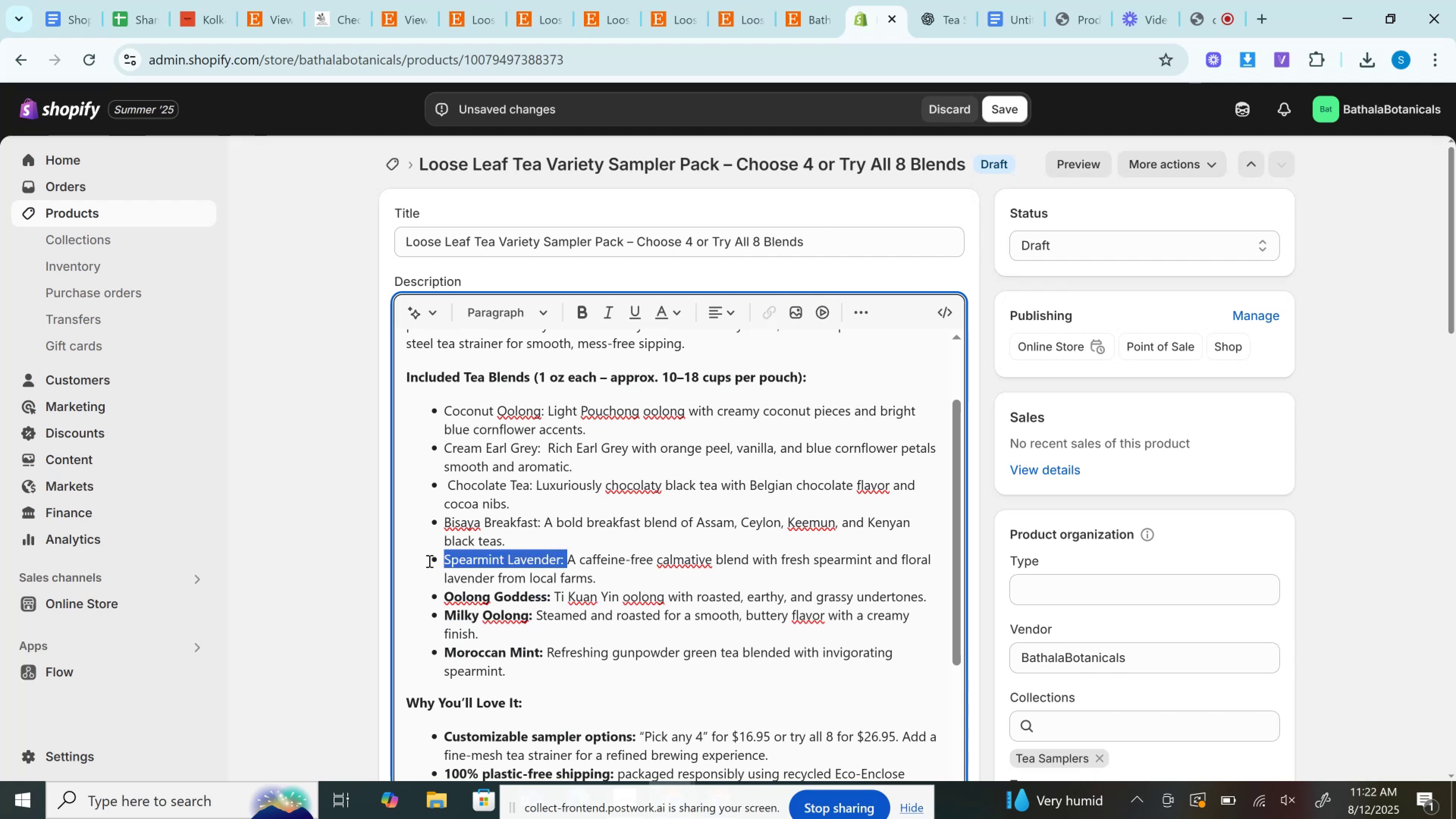 
key(Control+B)
 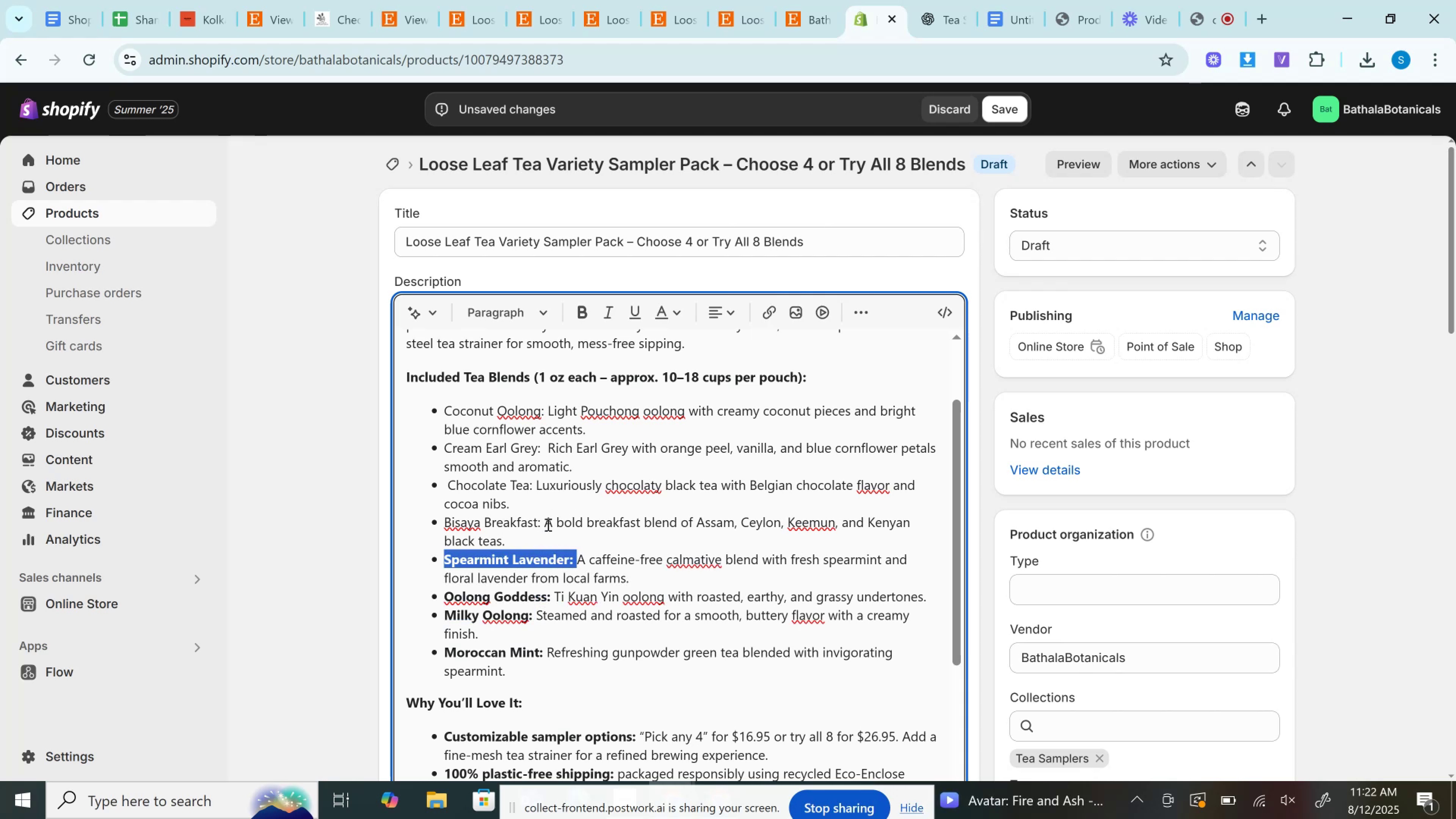 
left_click_drag(start_coordinate=[548, 523], to_coordinate=[418, 522])
 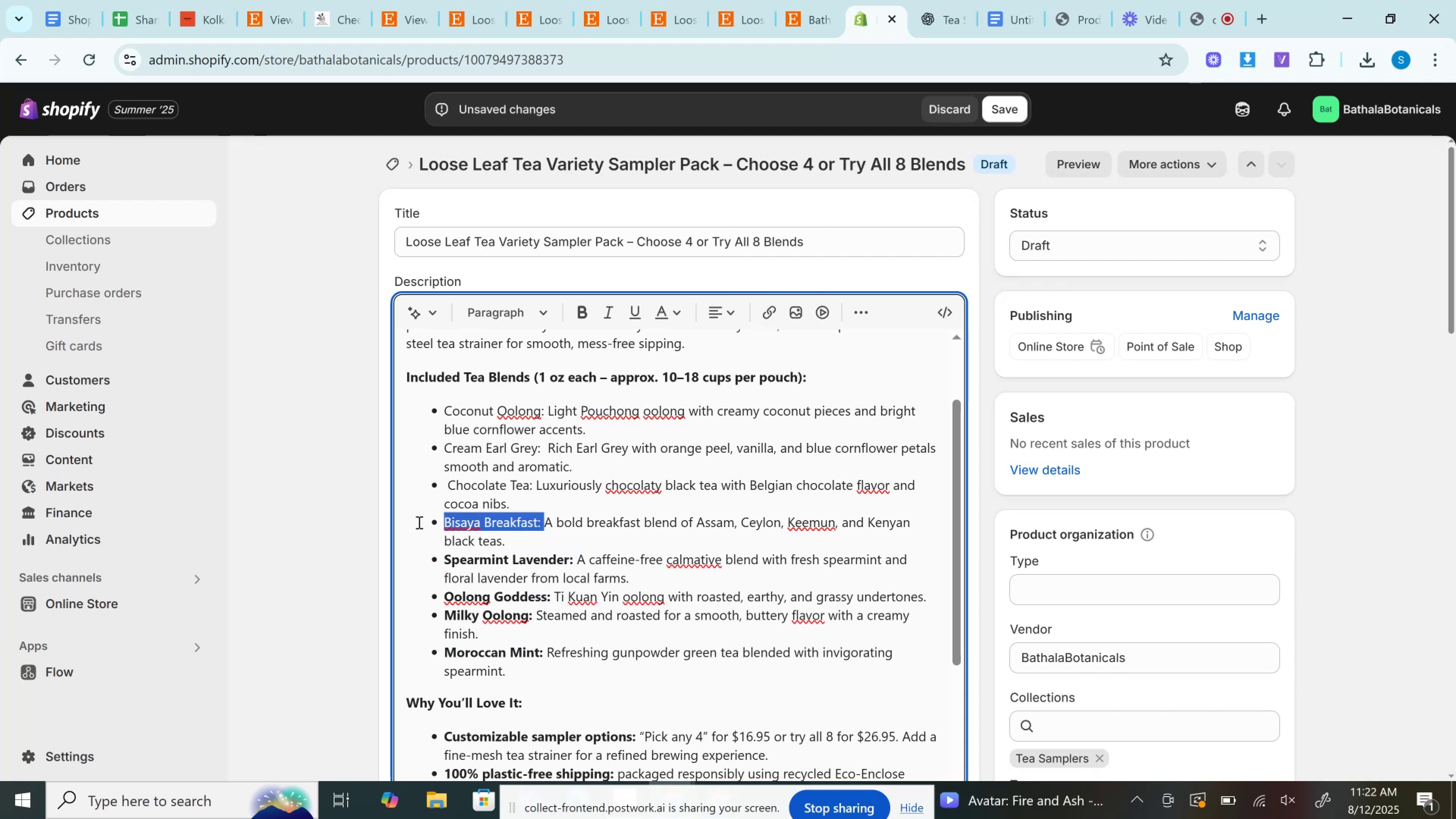 
key(Control+B)
 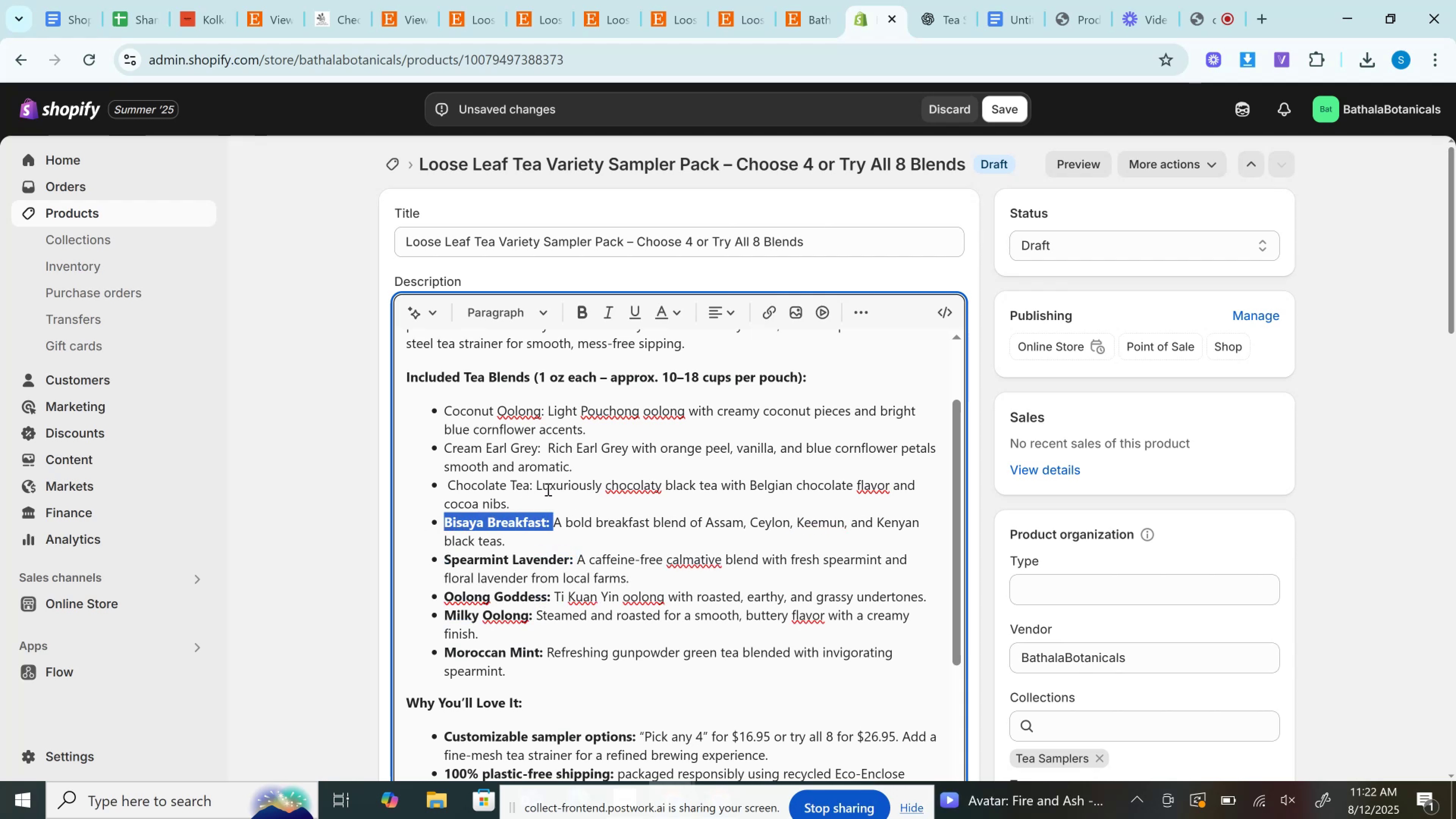 
left_click_drag(start_coordinate=[535, 486], to_coordinate=[435, 489])
 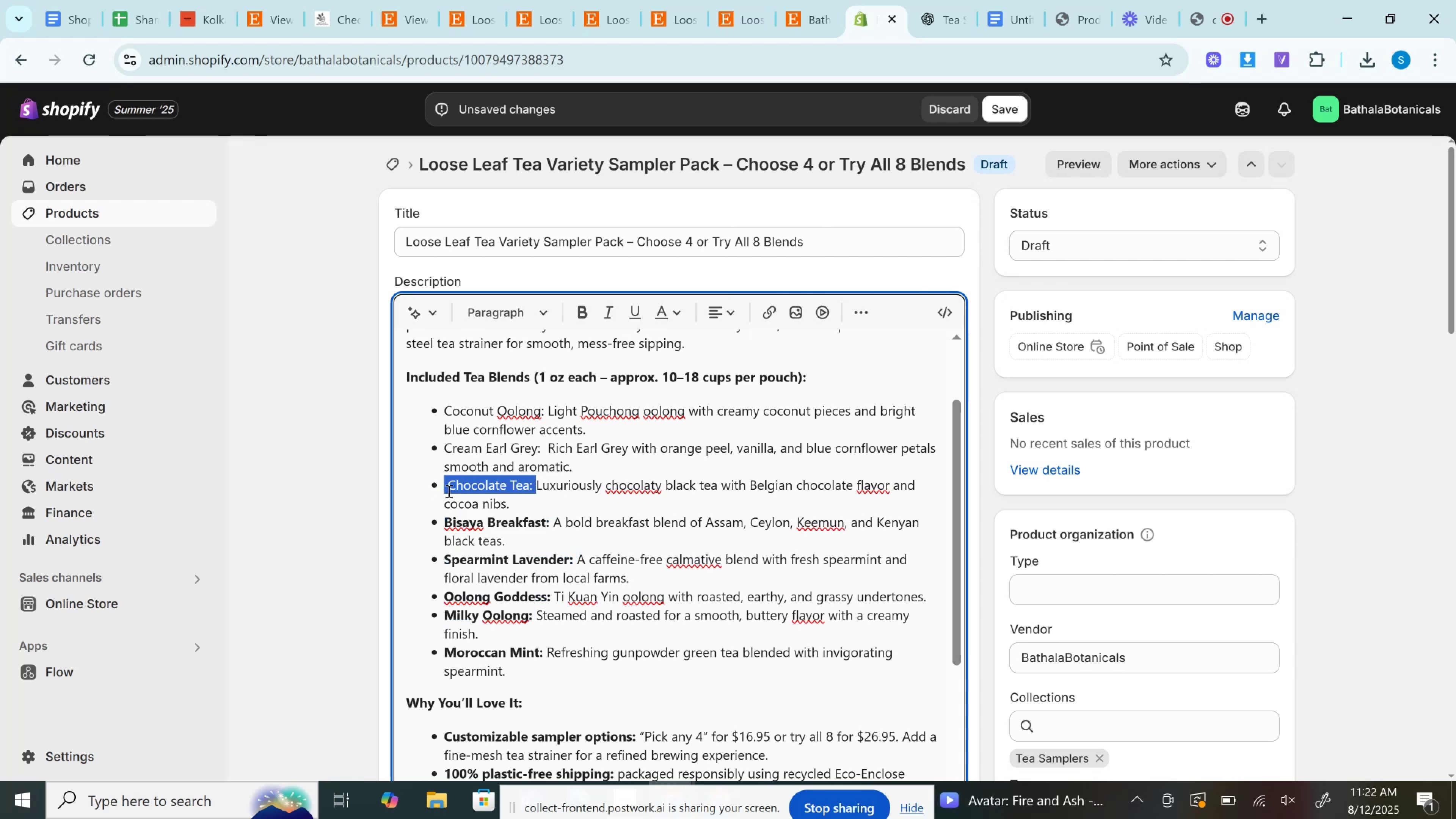 
left_click([447, 490])
 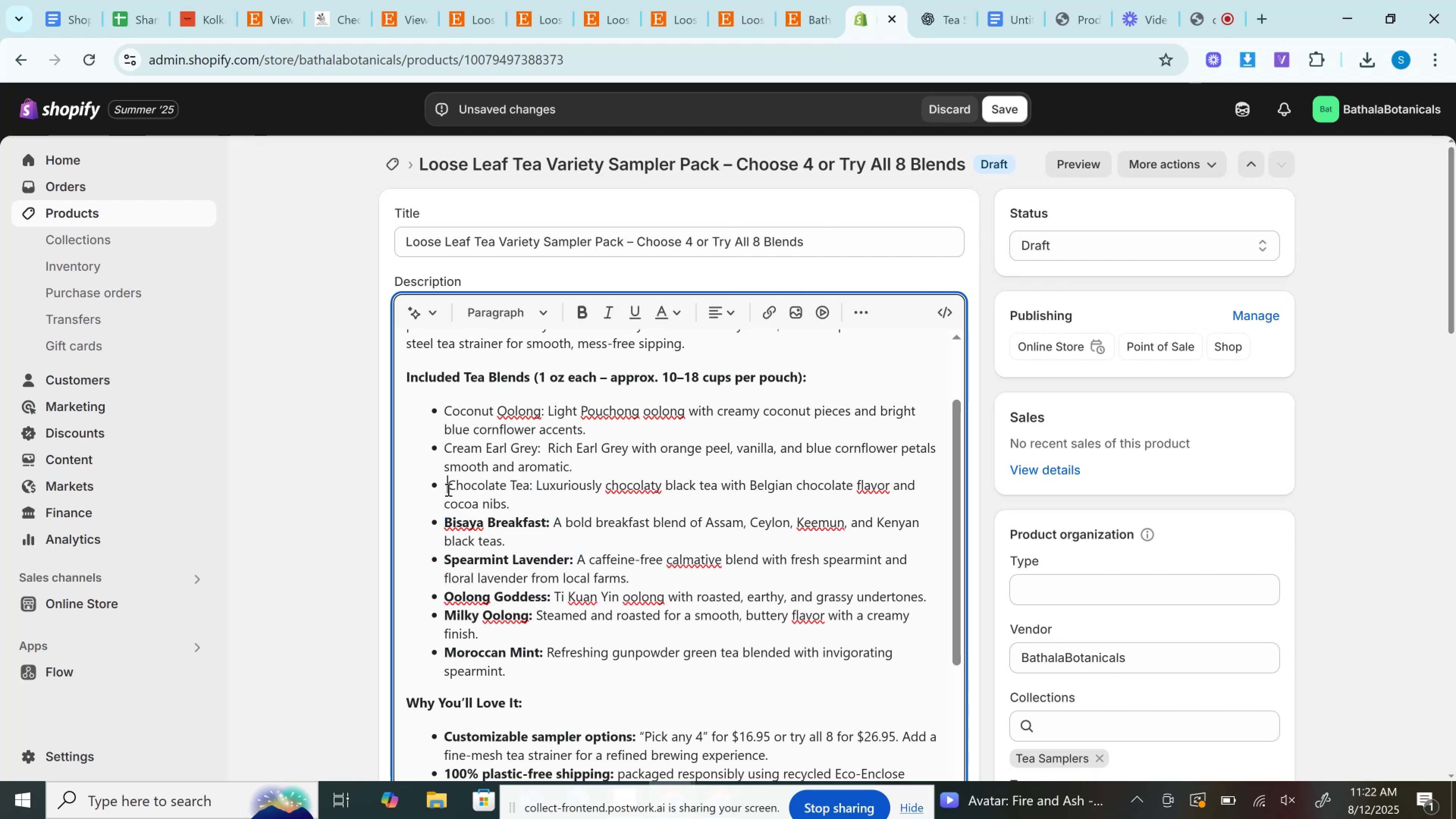 
key(Backspace)
 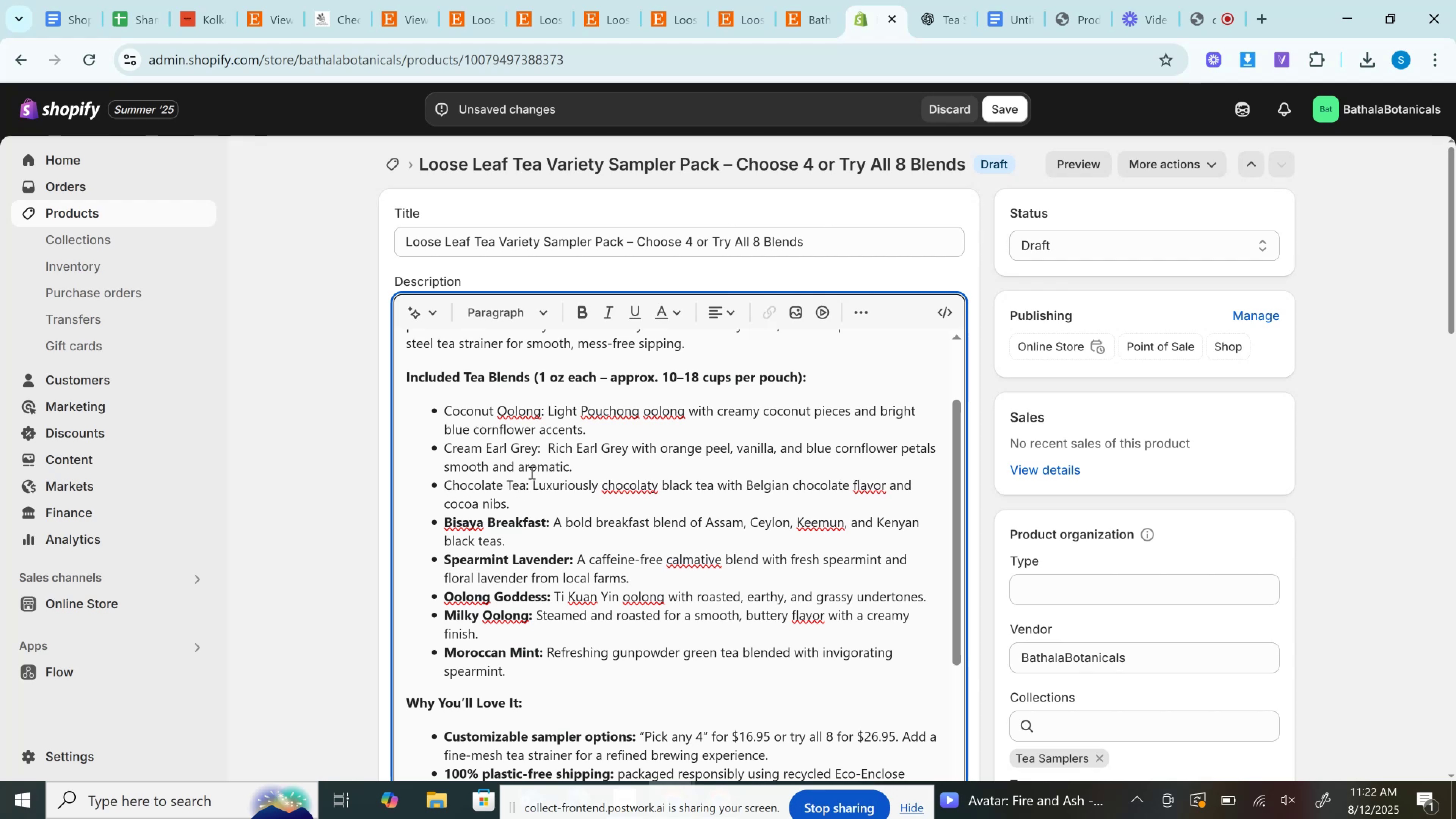 
left_click_drag(start_coordinate=[533, 484], to_coordinate=[388, 482])
 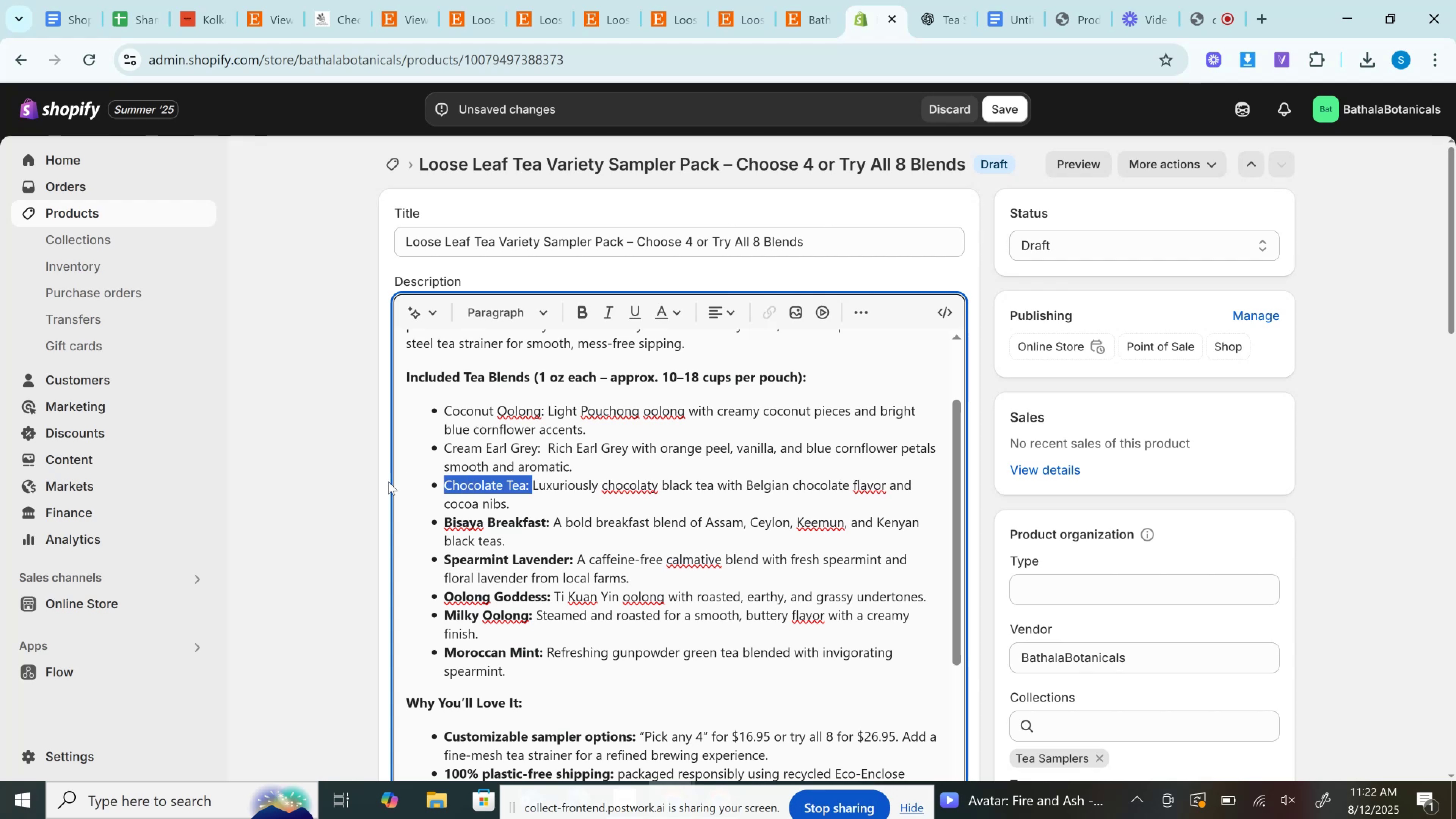 
key(Control+B)
 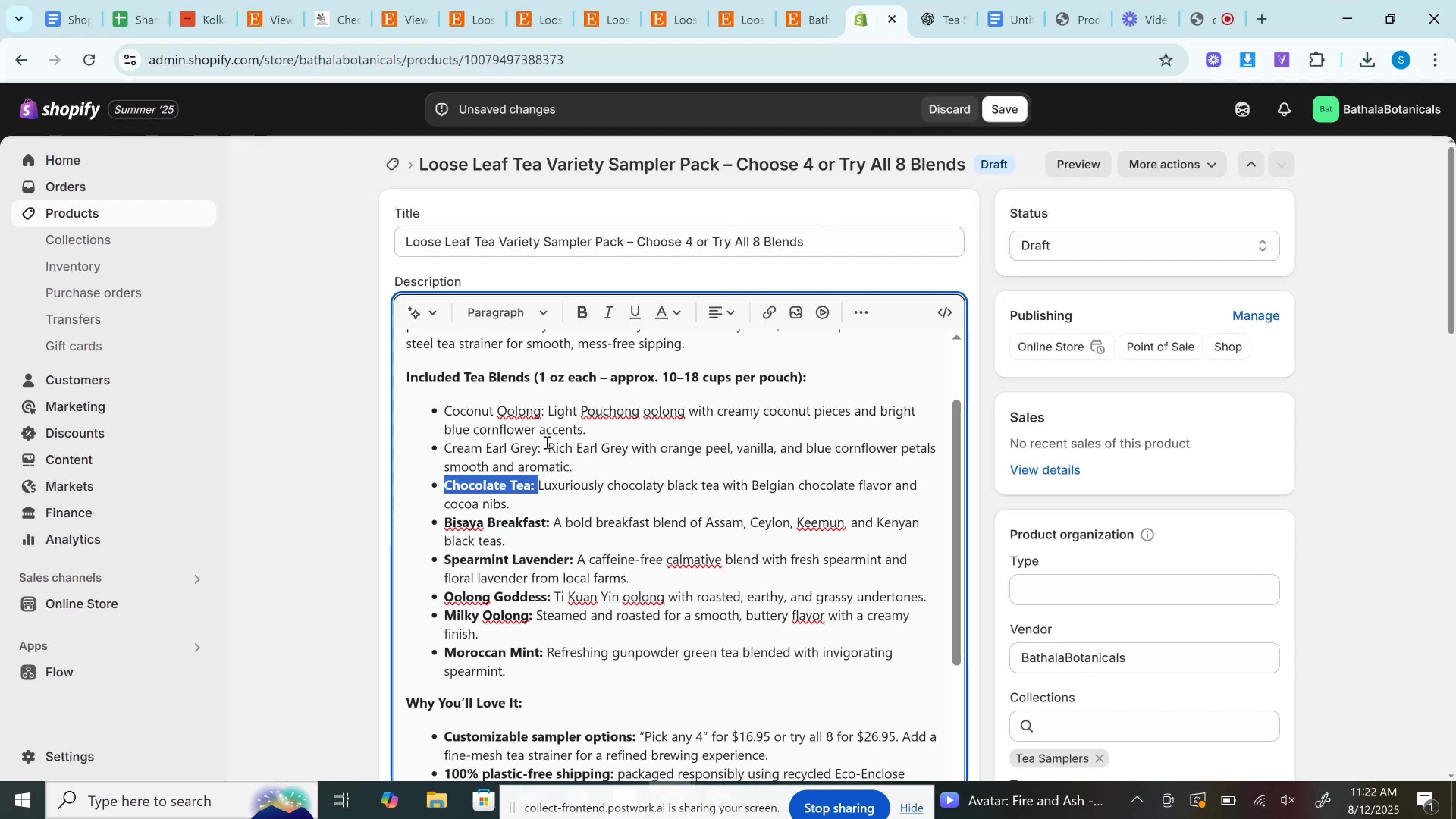 
left_click_drag(start_coordinate=[544, 445], to_coordinate=[446, 449])
 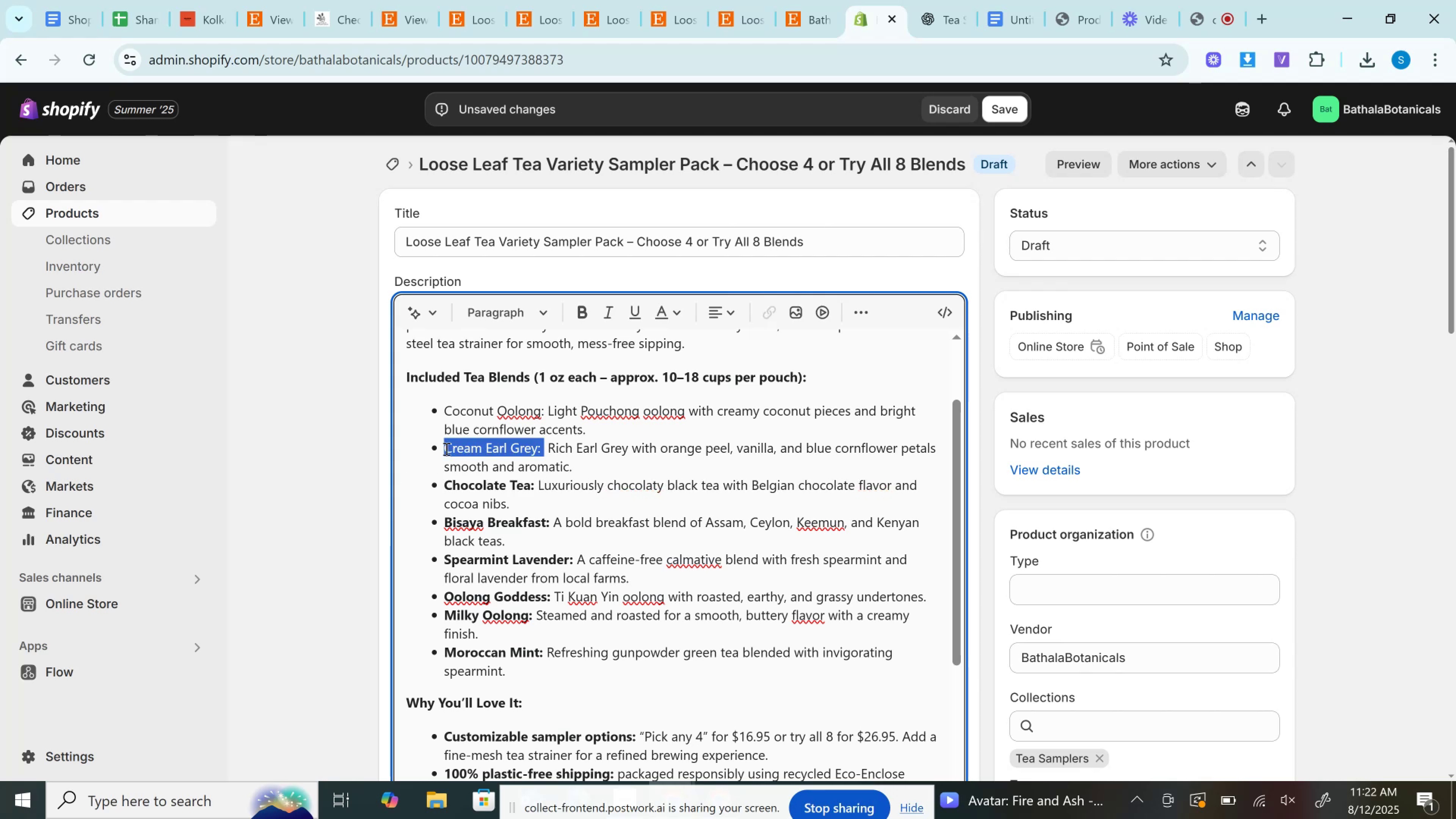 
key(Control+ControlLeft)
 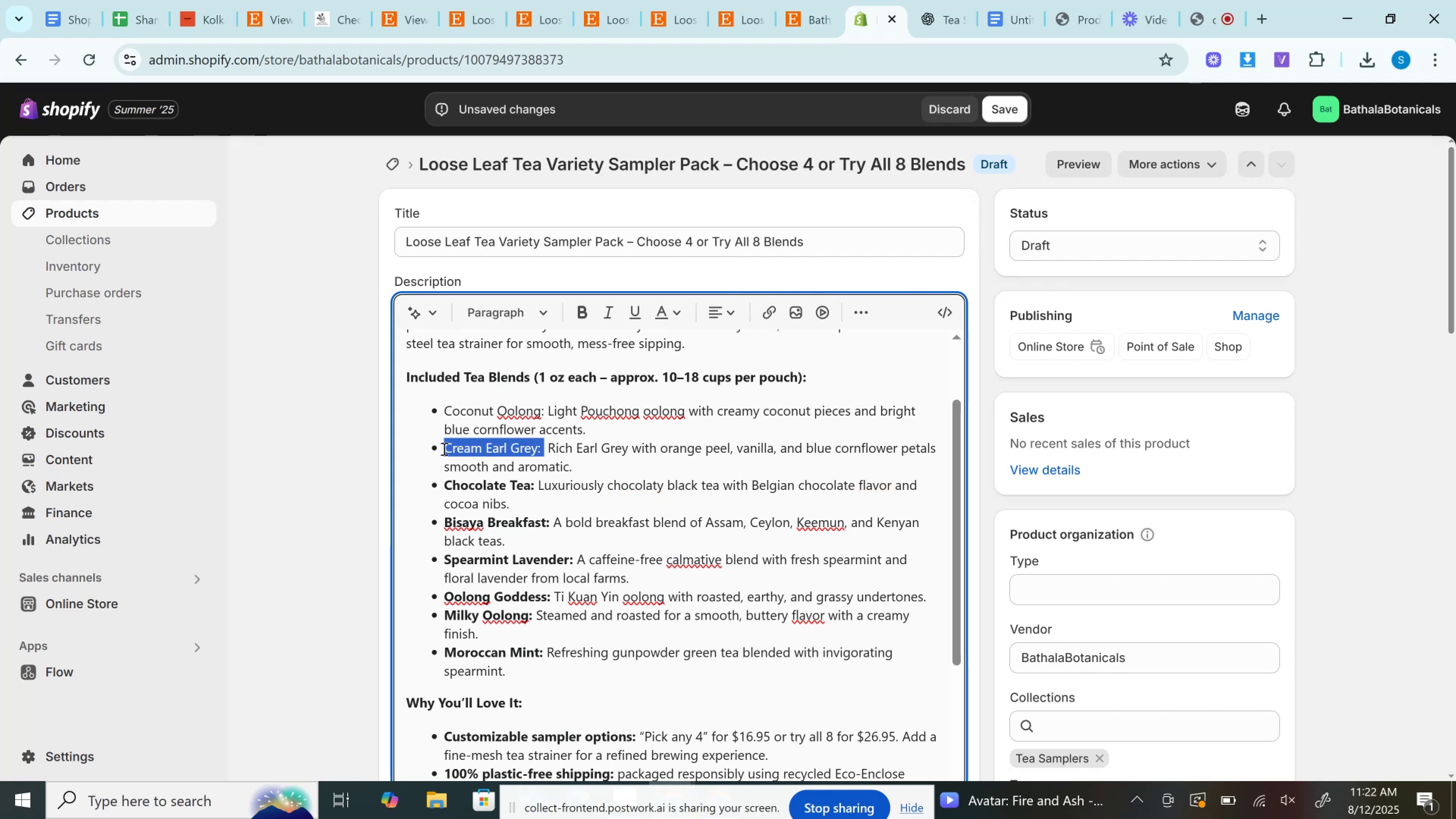 
key(Control+B)
 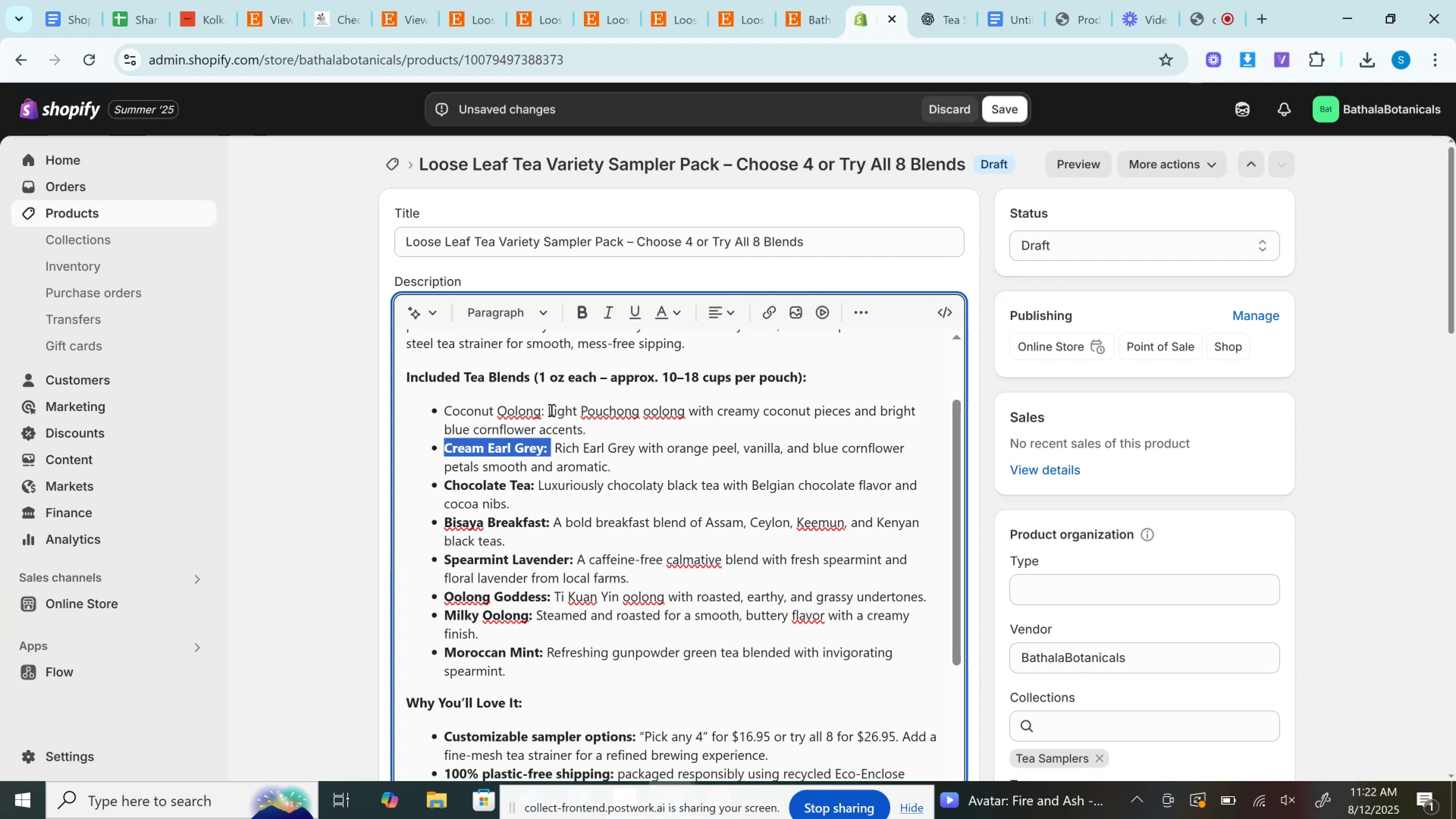 
left_click_drag(start_coordinate=[549, 408], to_coordinate=[436, 419])
 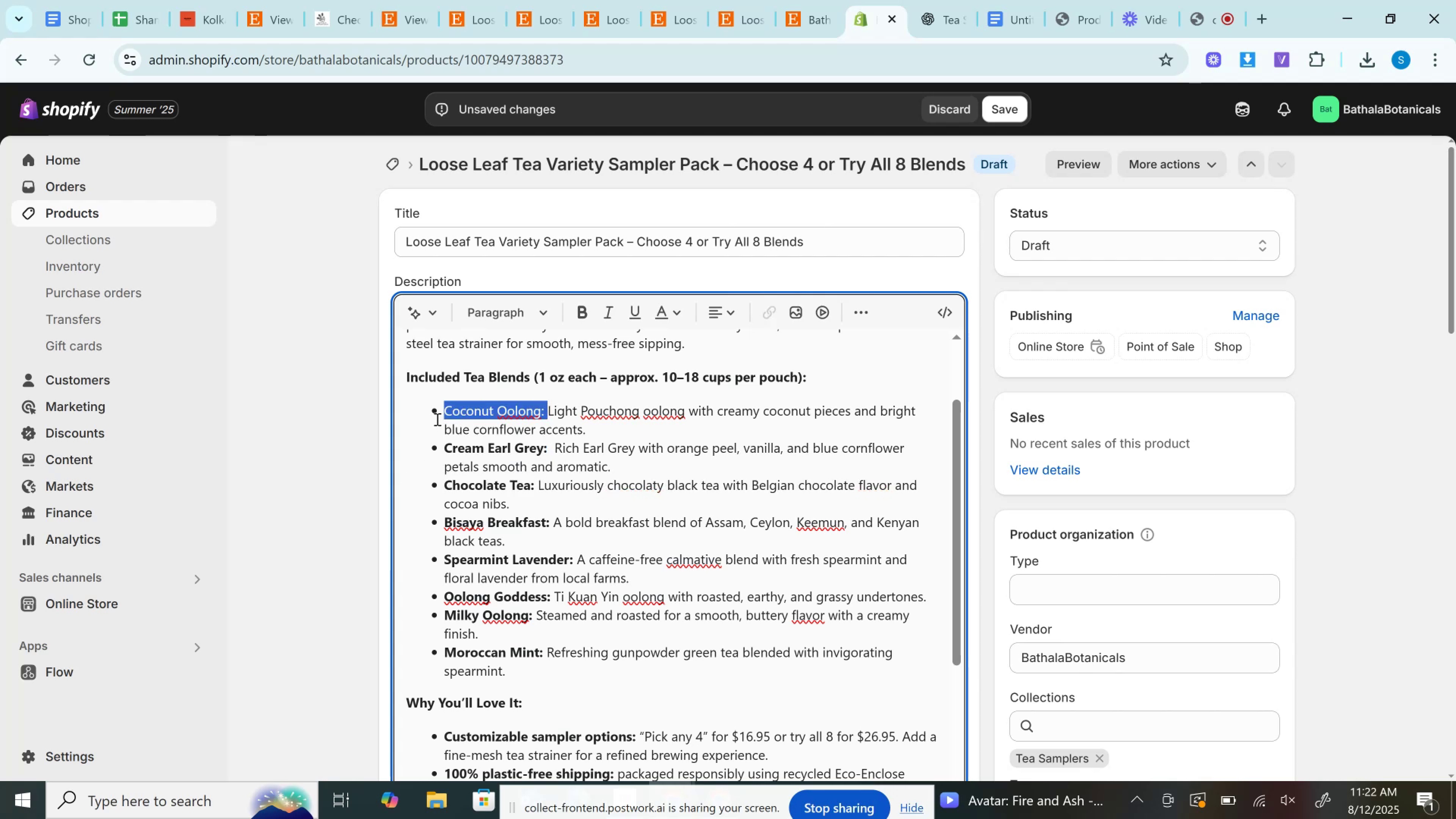 
key(Control+B)
 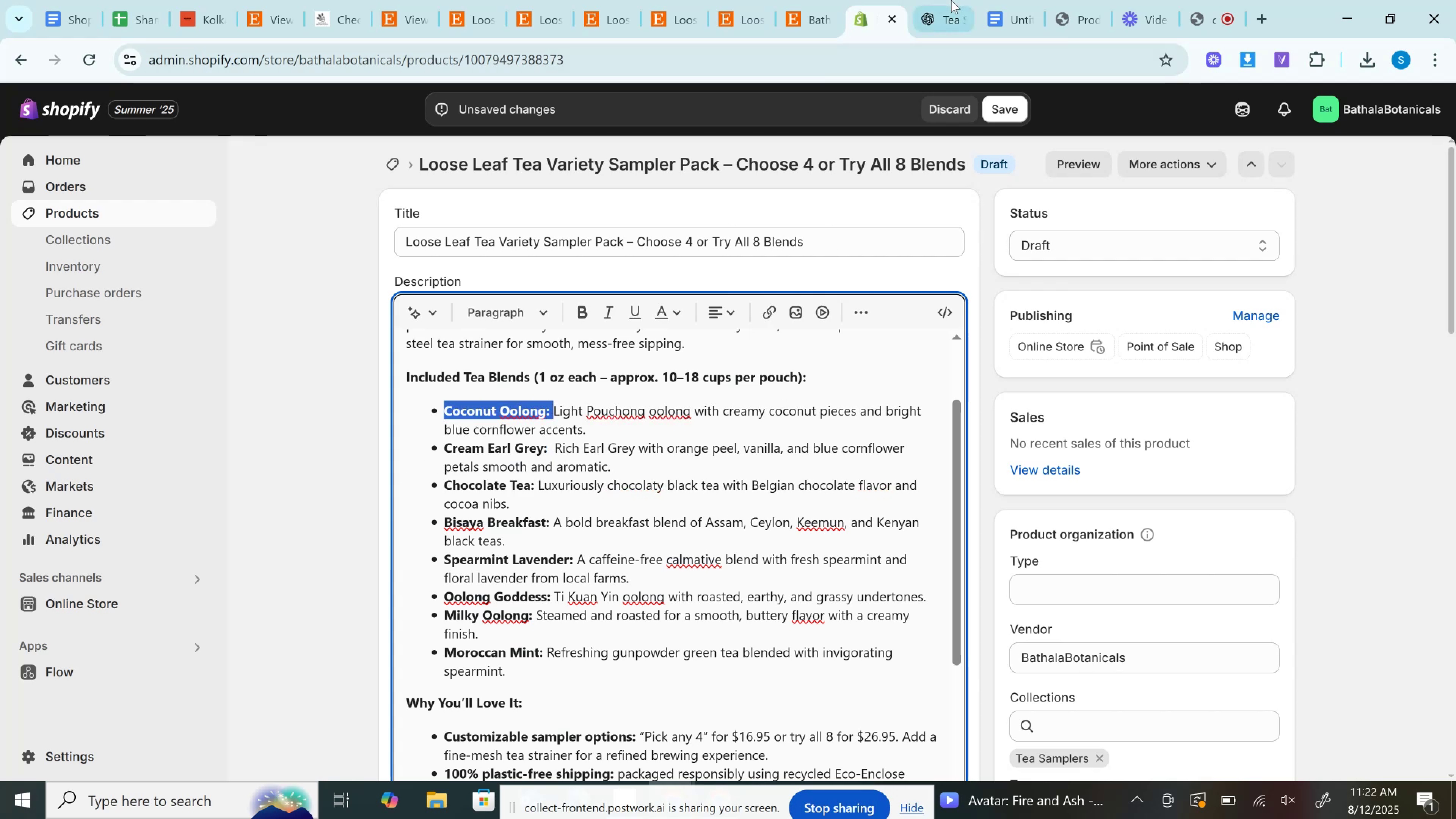 
scroll: coordinate [629, 399], scroll_direction: down, amount: 3.0
 